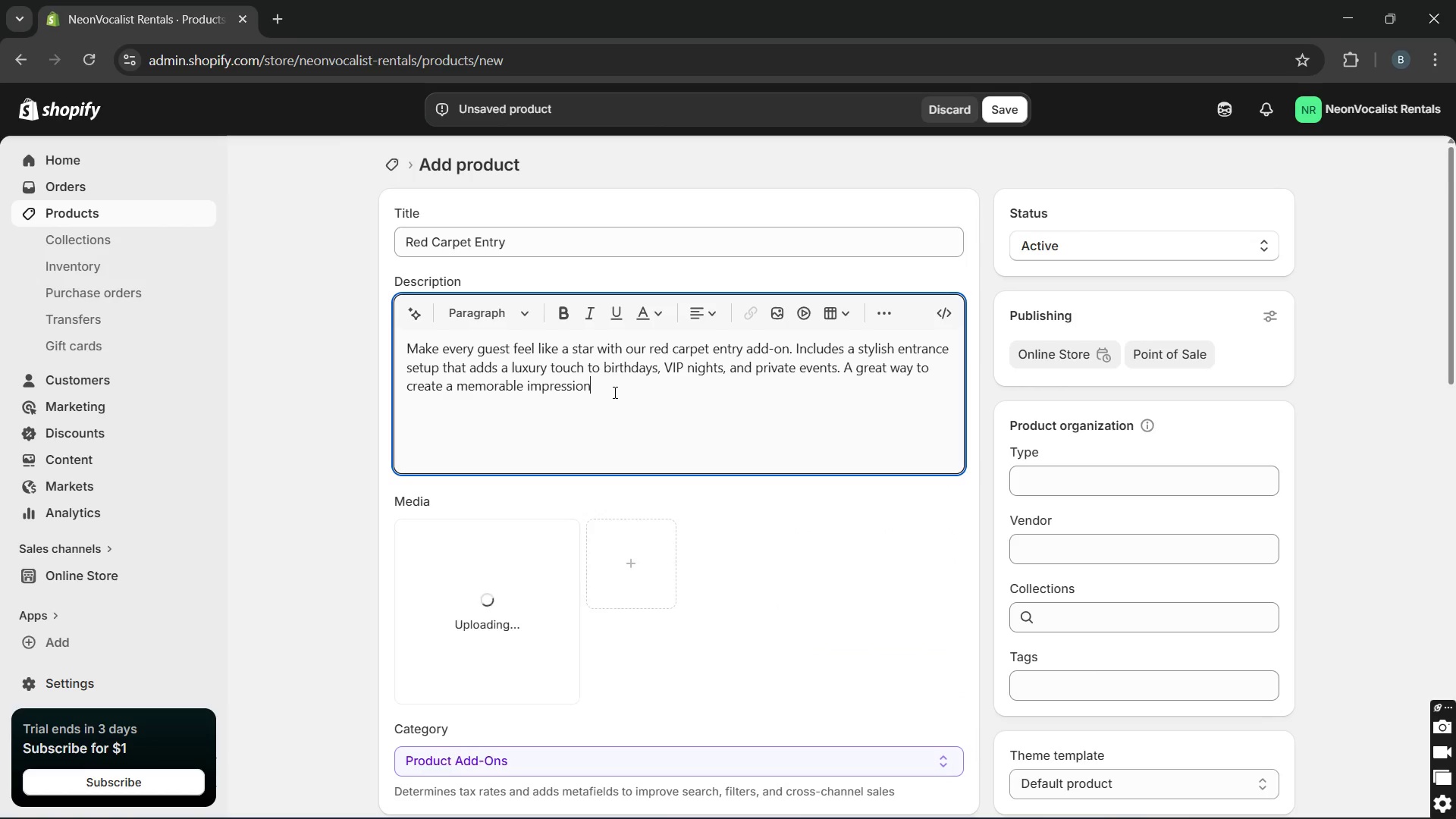 
key(Period)
 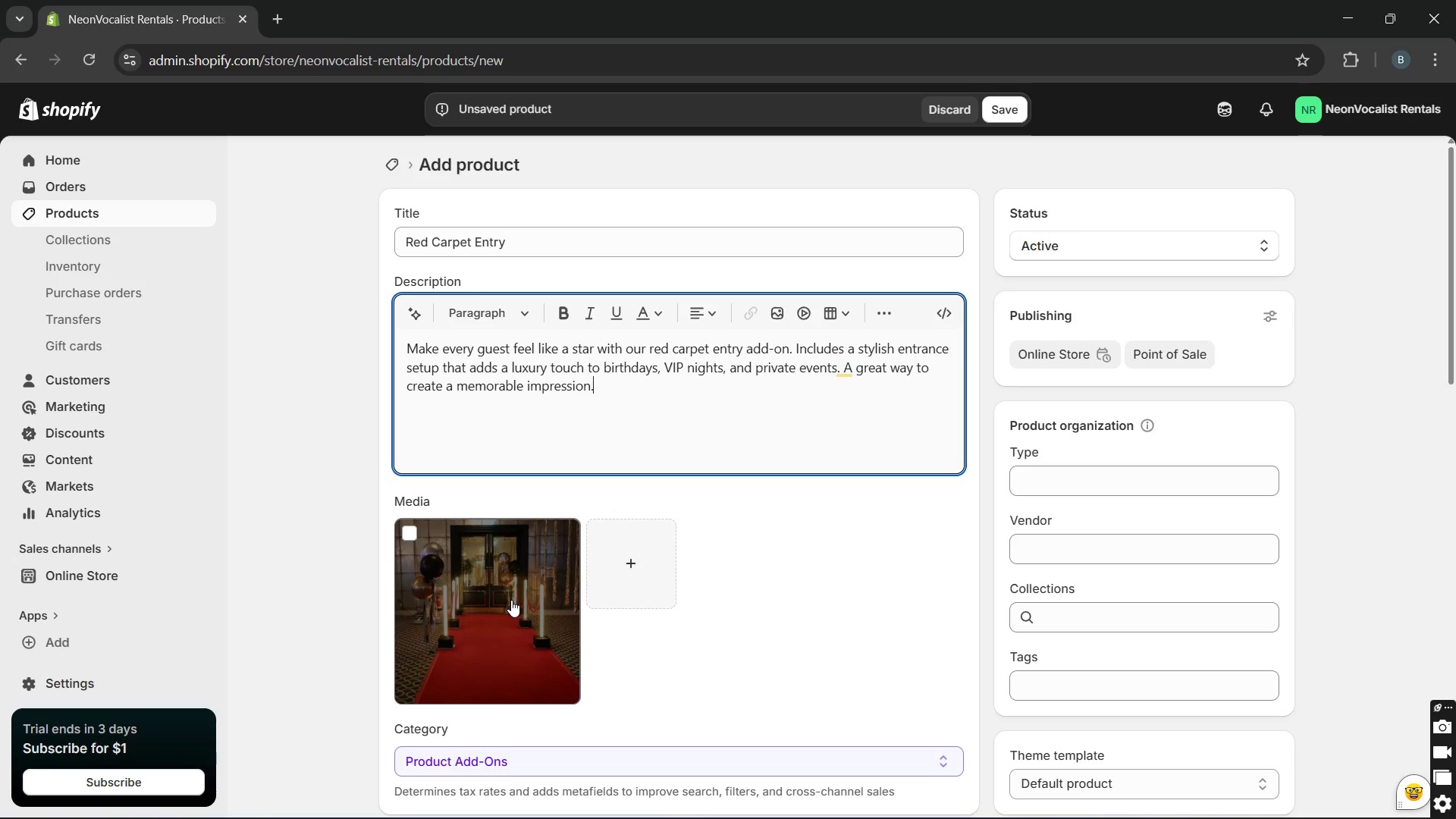 
wait(6.11)
 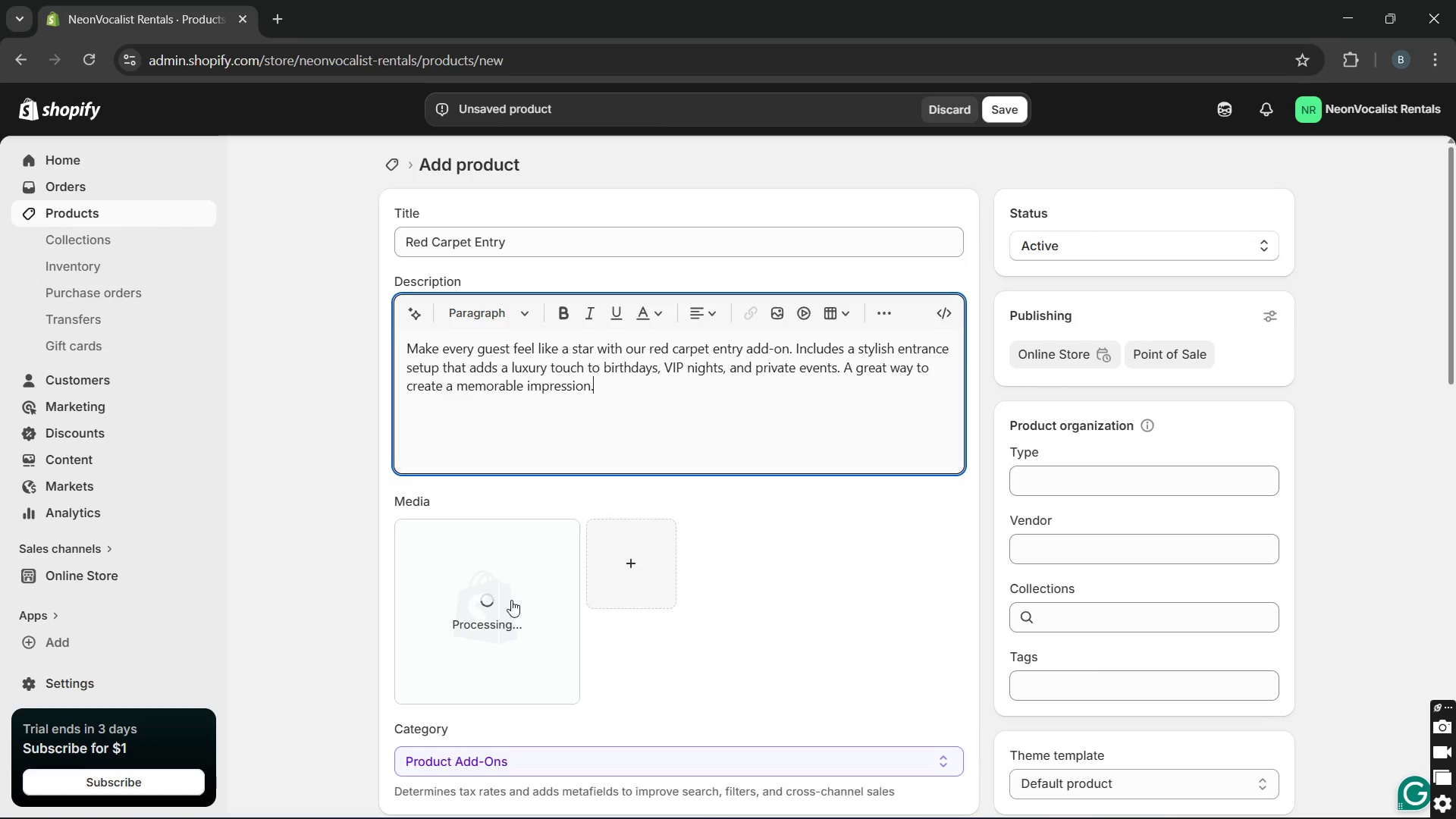 
left_click([511, 600])
 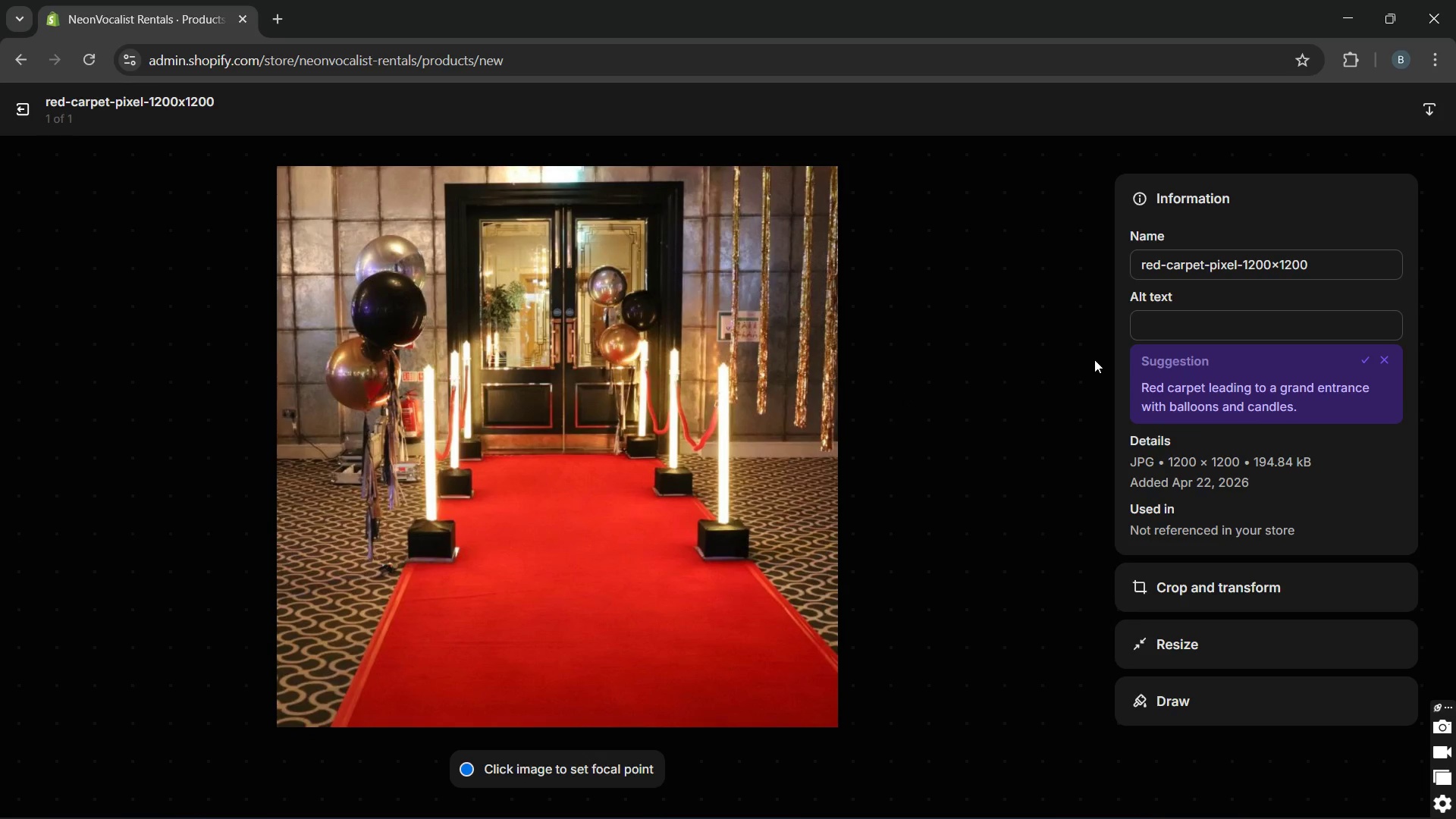 
wait(5.28)
 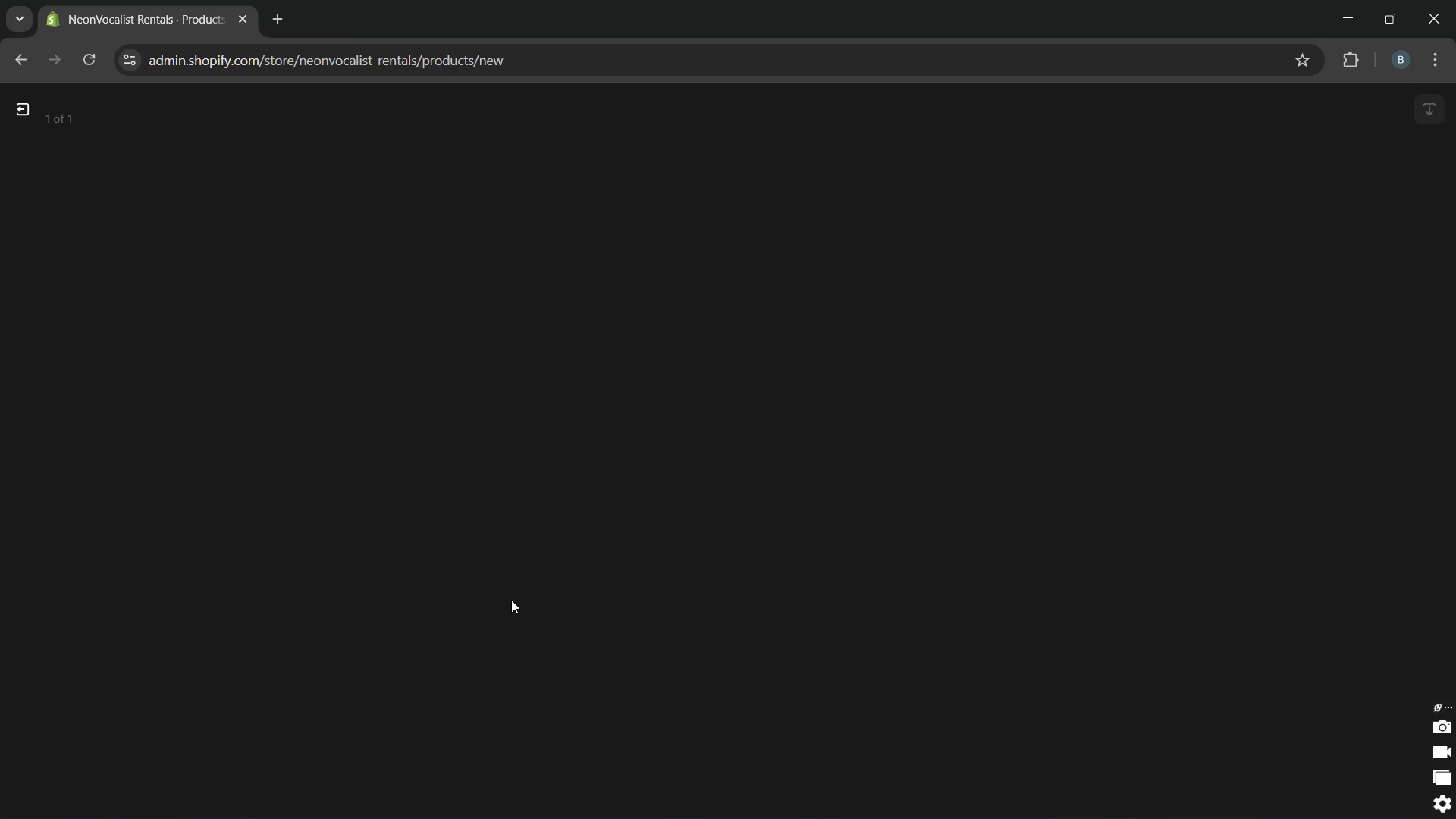 
left_click_drag(start_coordinate=[1323, 268], to_coordinate=[1208, 275])
 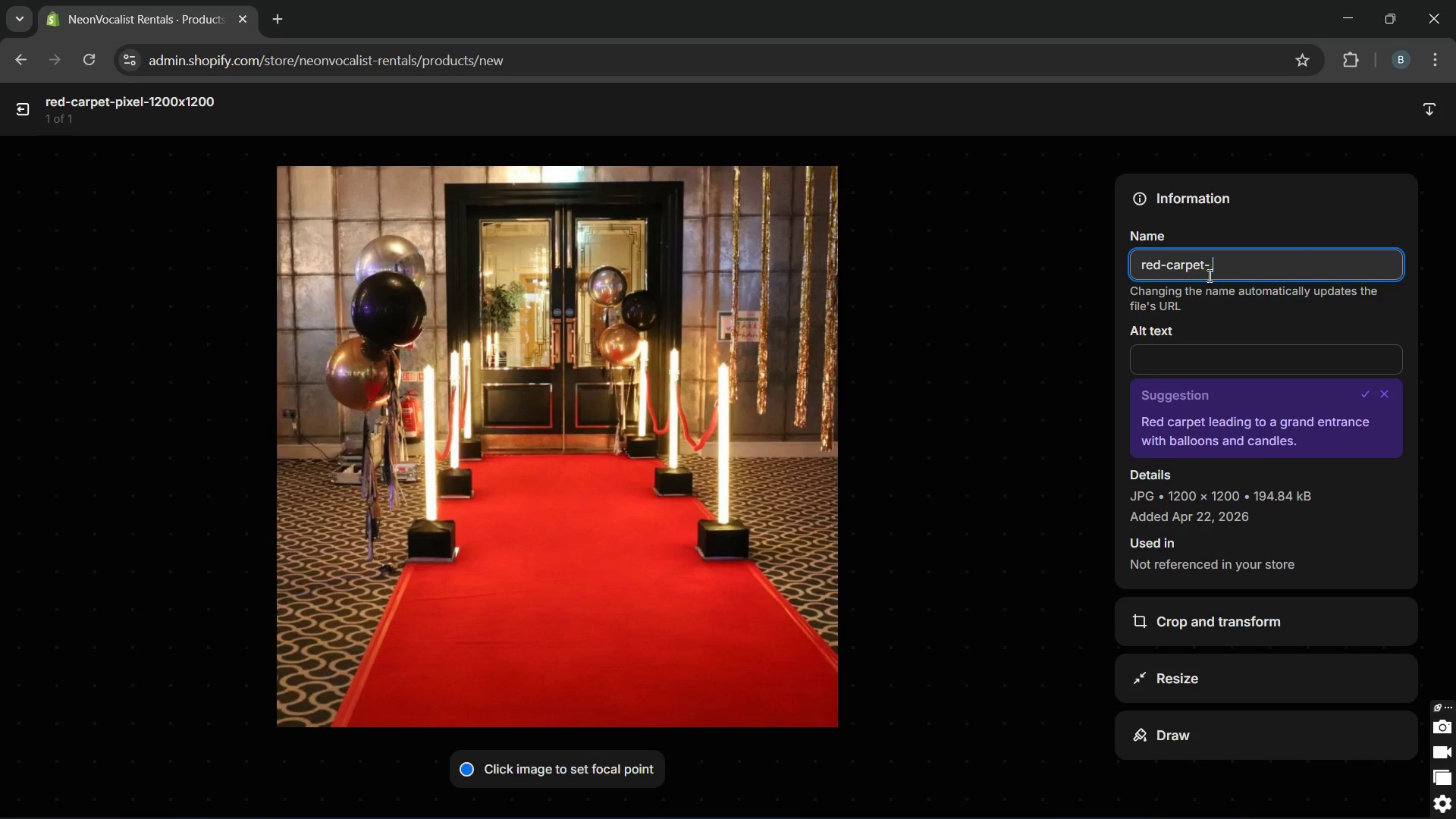 
type( entry)
 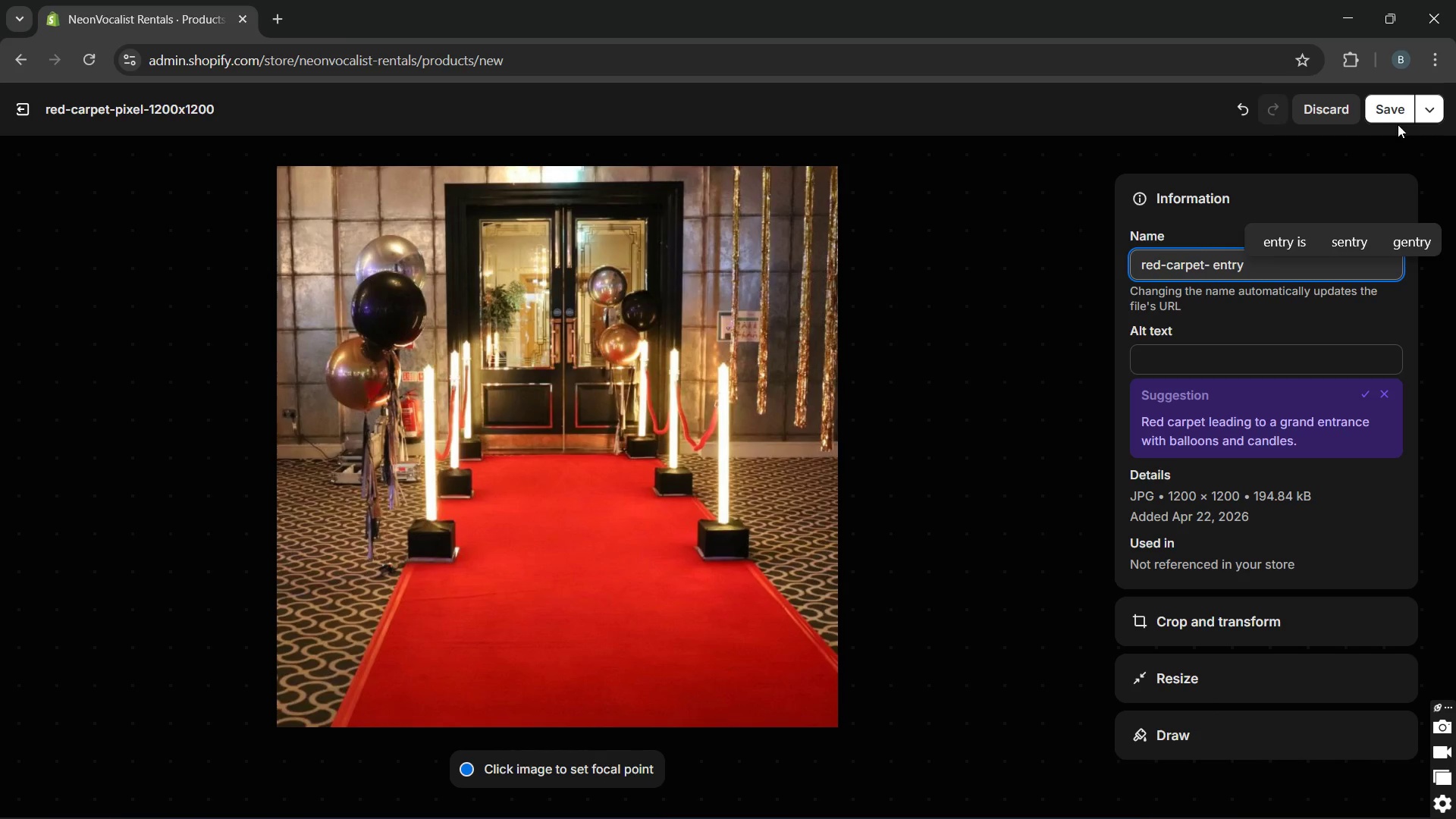 
left_click([1393, 117])
 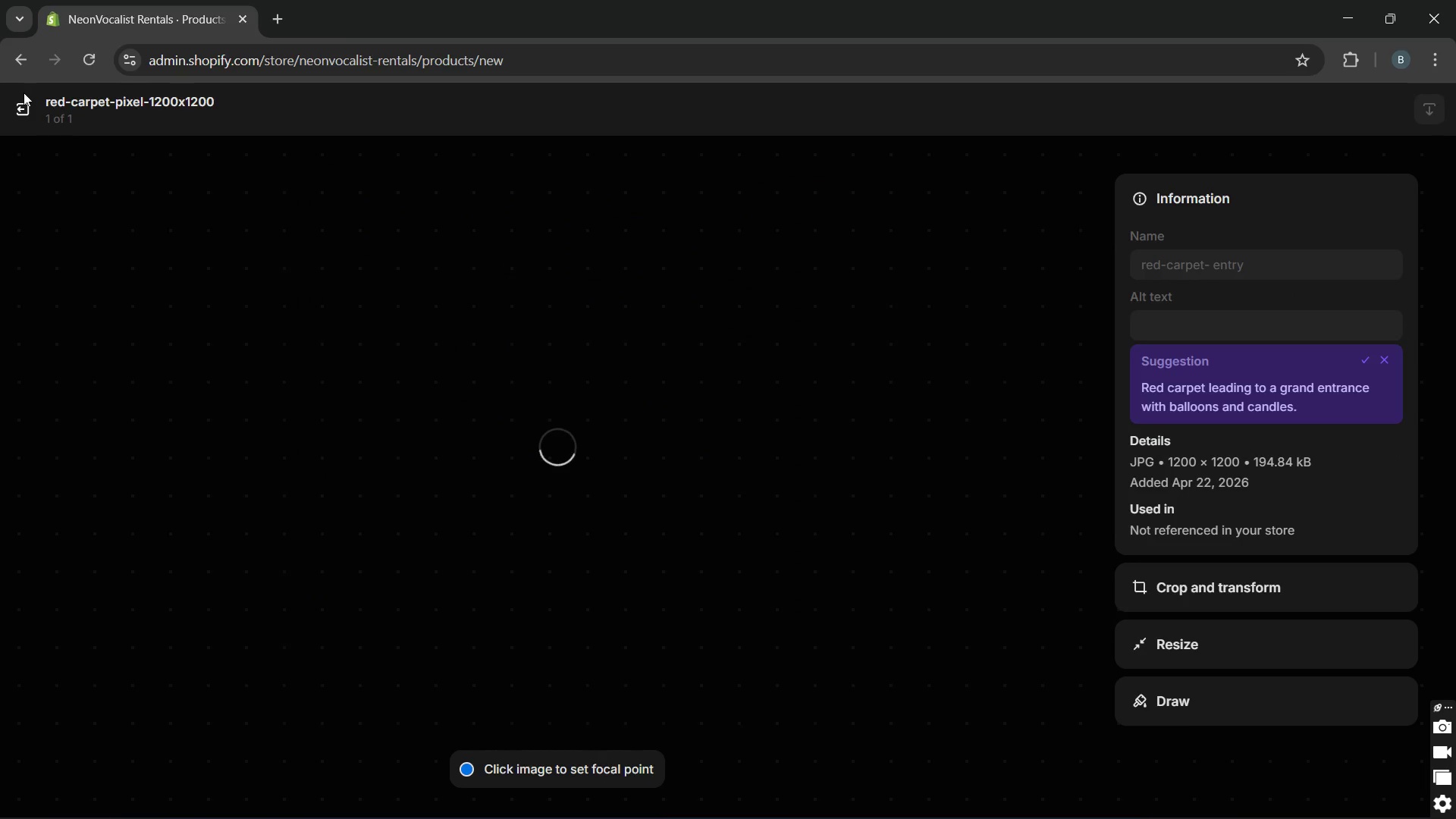 
left_click([21, 105])
 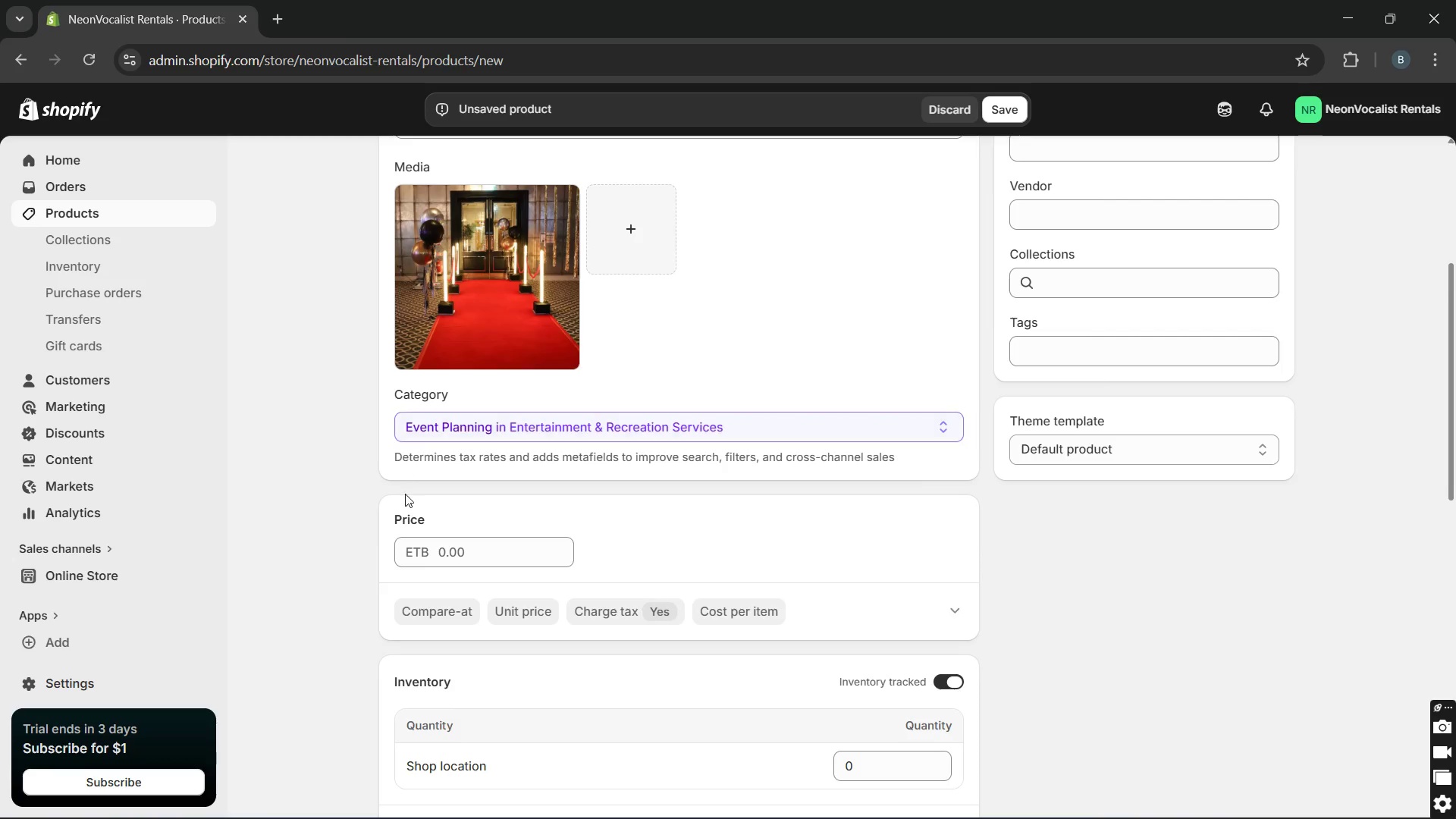 
left_click([439, 557])
 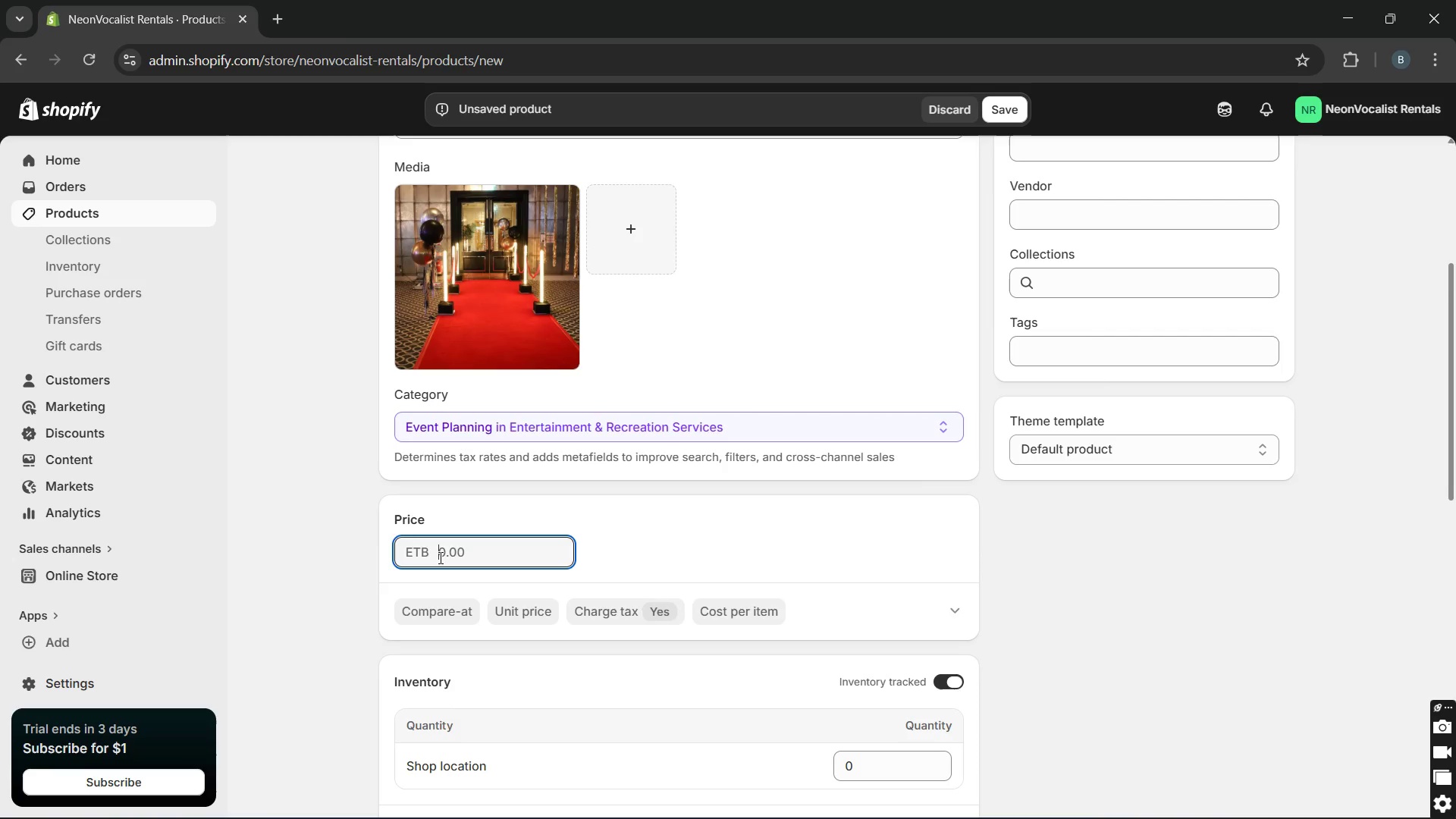 
type(90)
 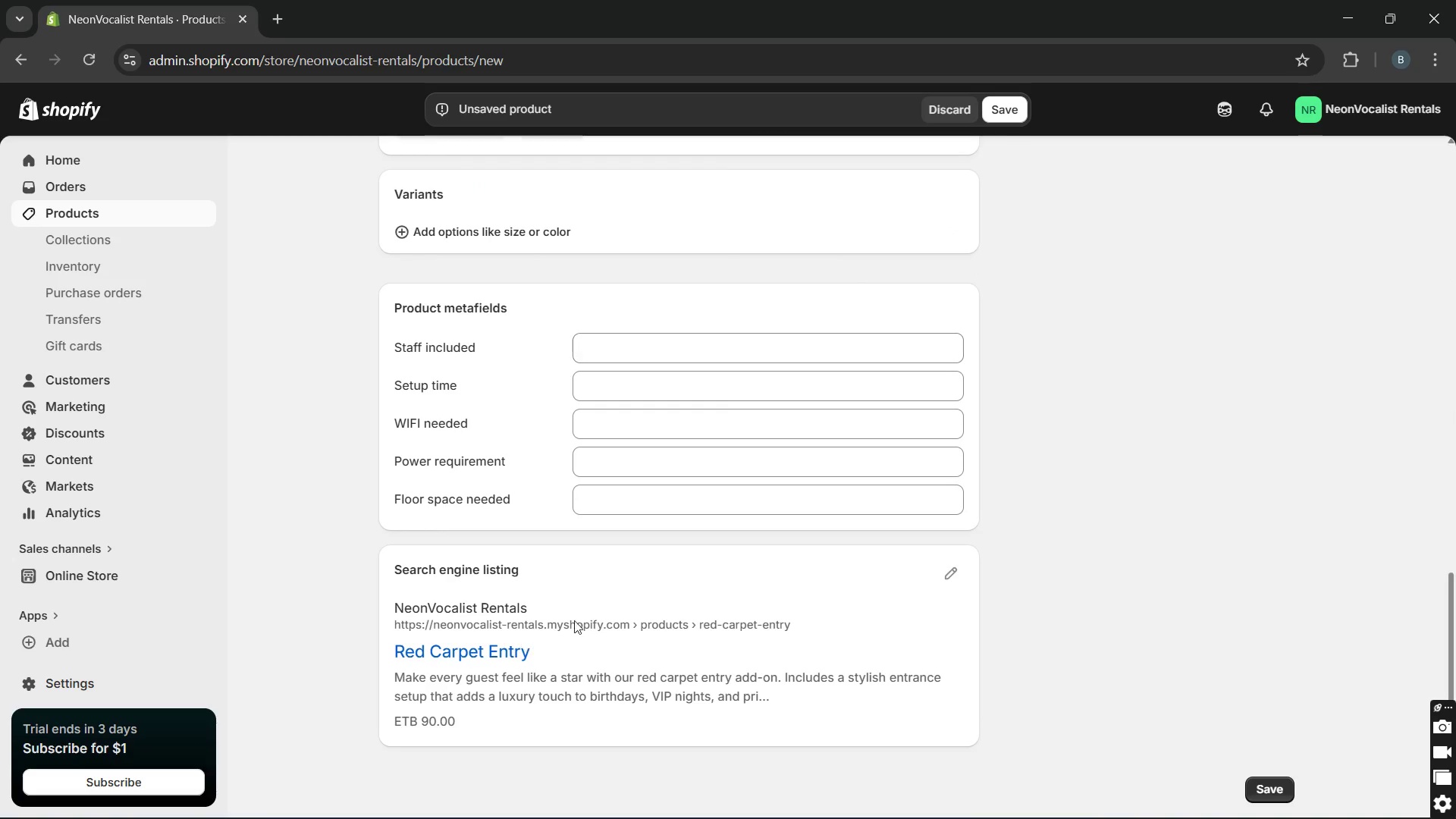 
wait(5.98)
 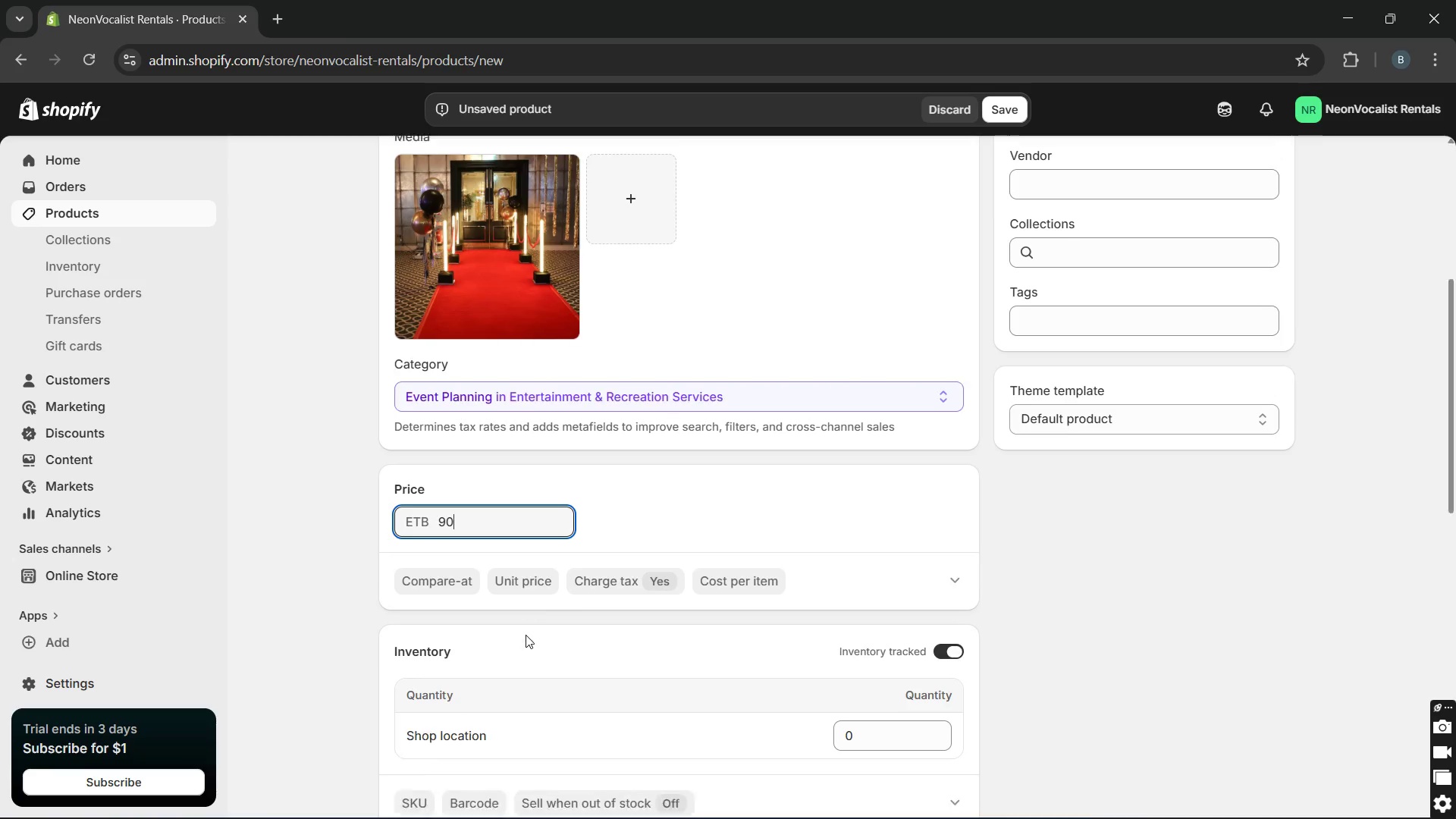 
left_click([946, 577])
 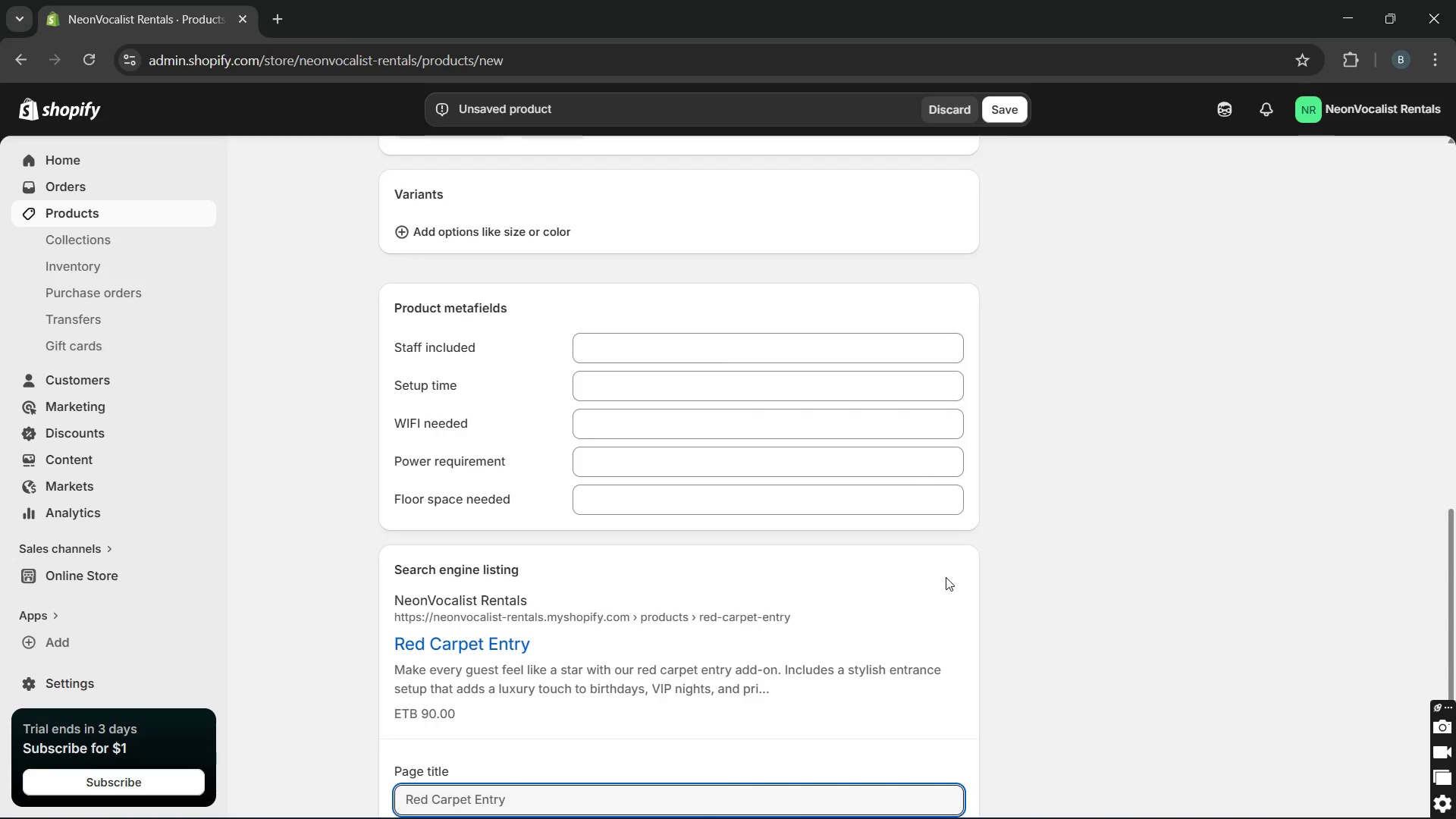 
wait(11.33)
 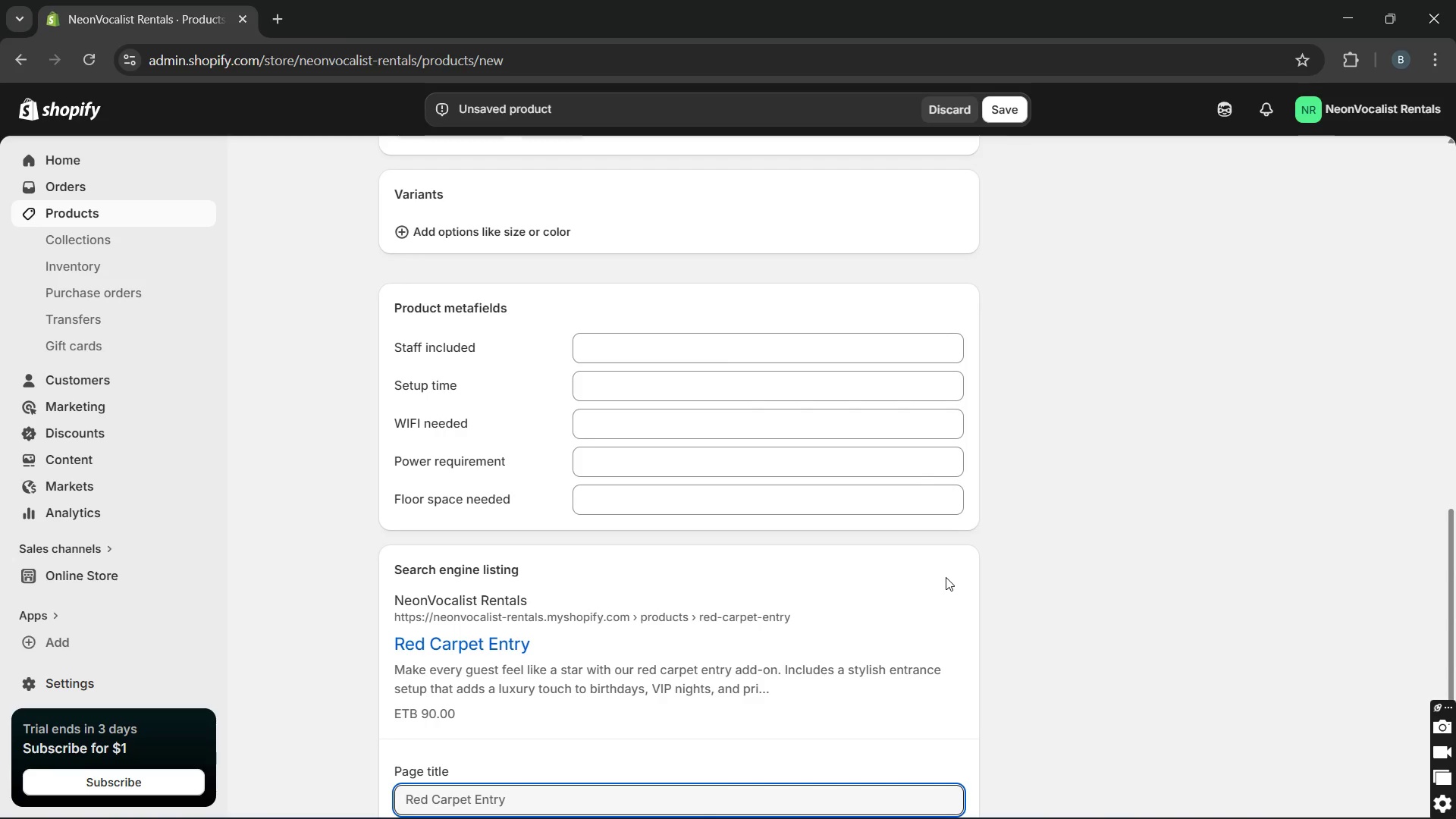 
left_click([946, 577])
 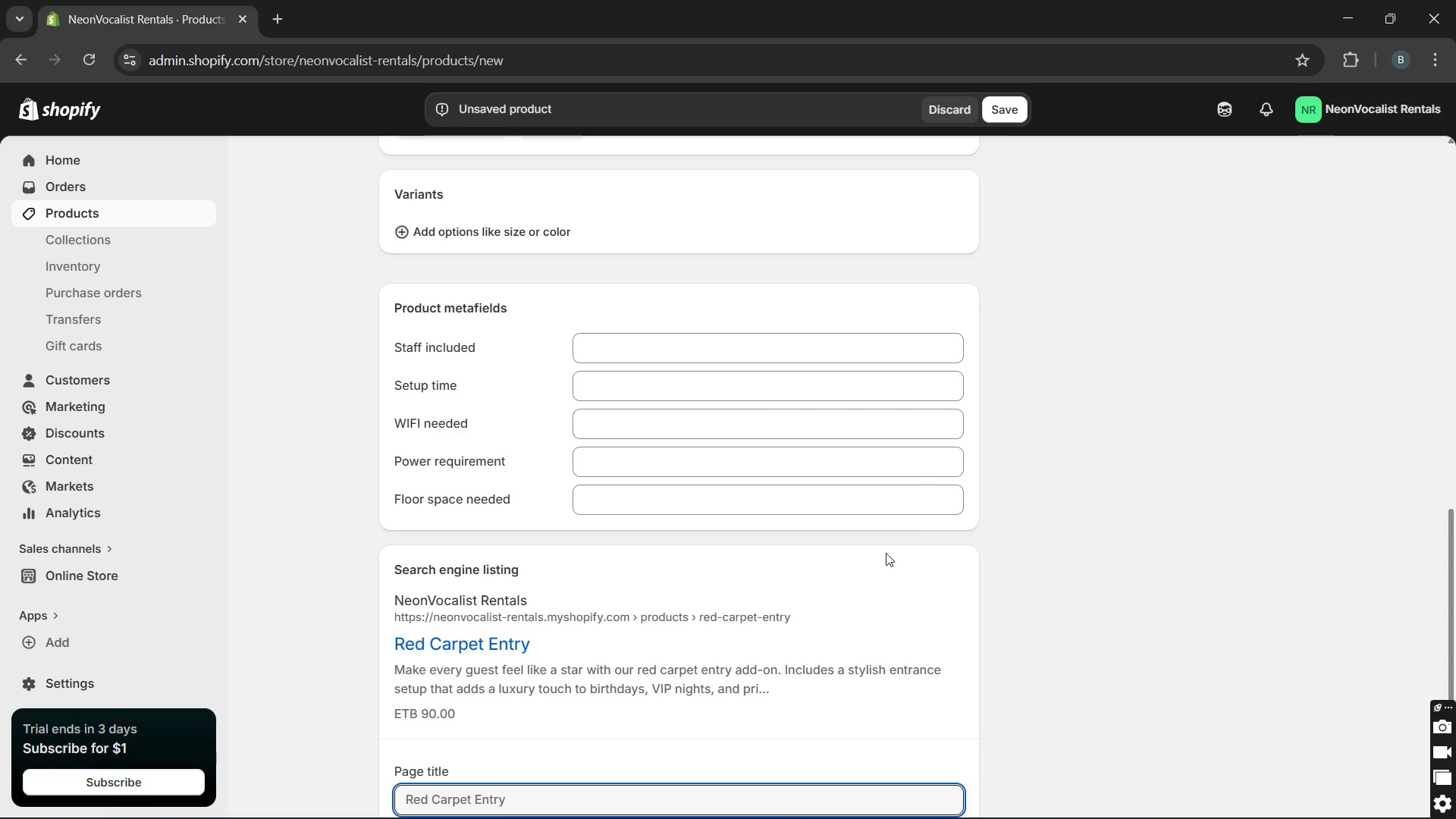 
left_click([721, 799])
 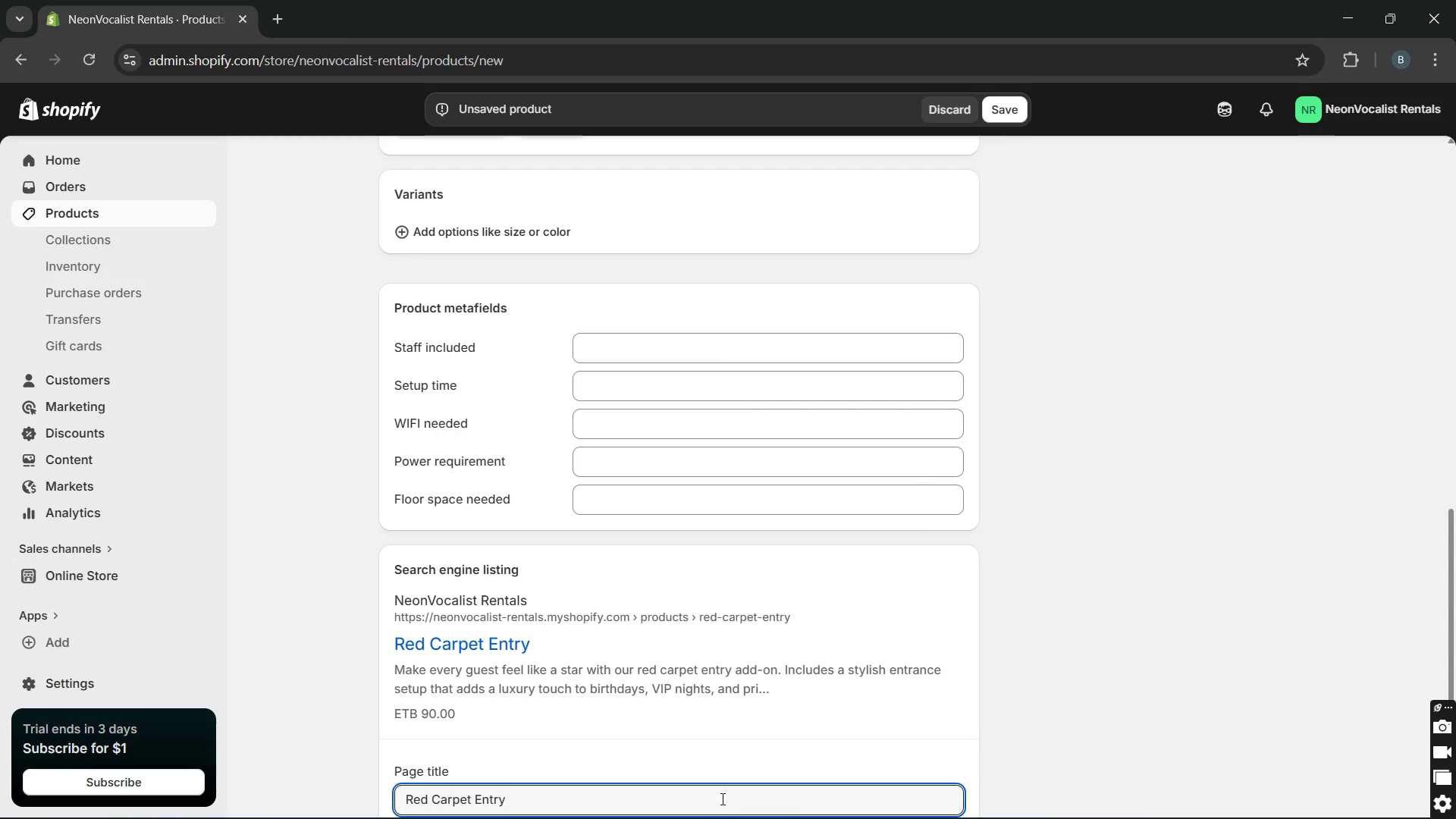 
type(Add-on |)
 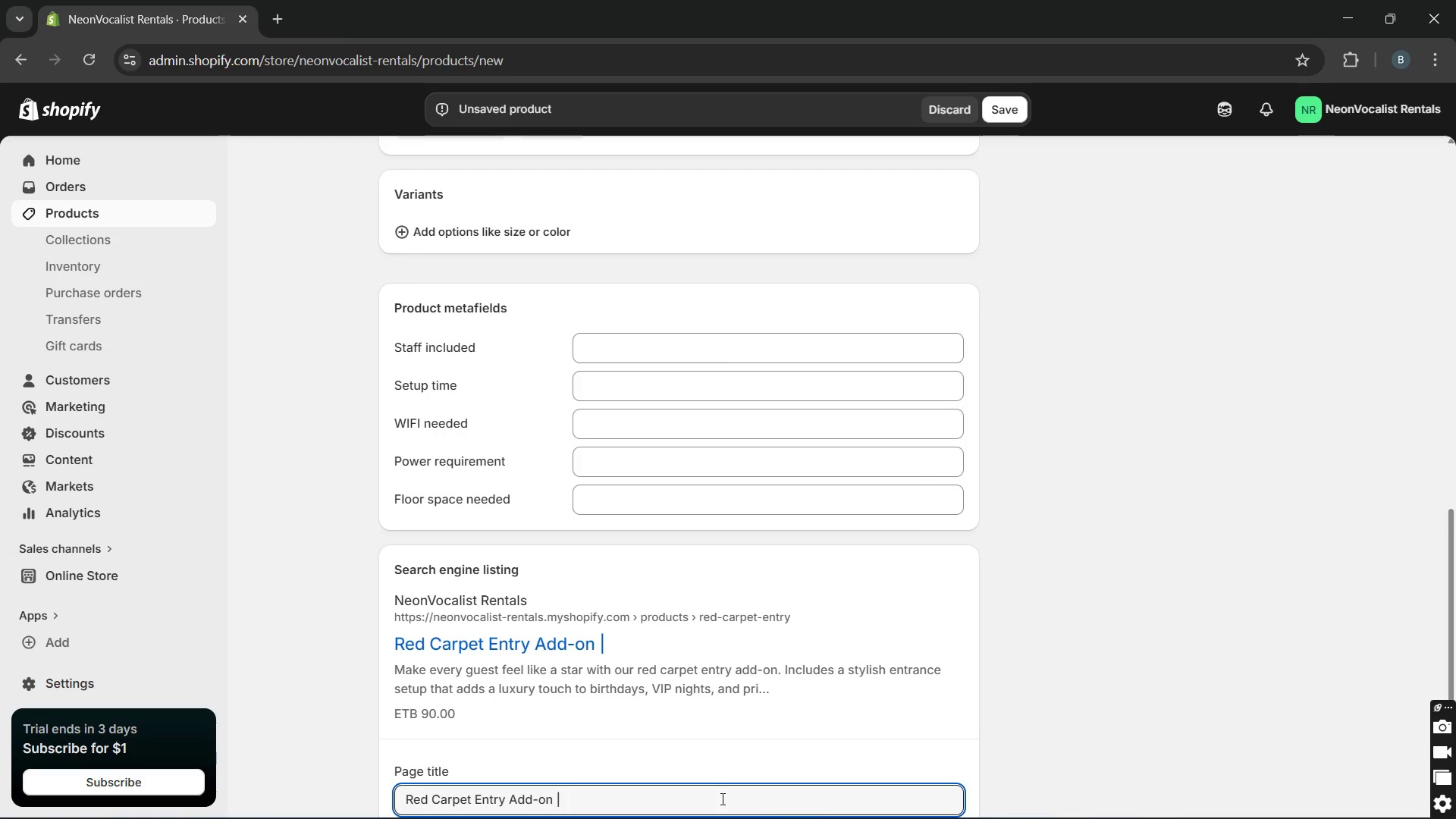 
wait(5.77)
 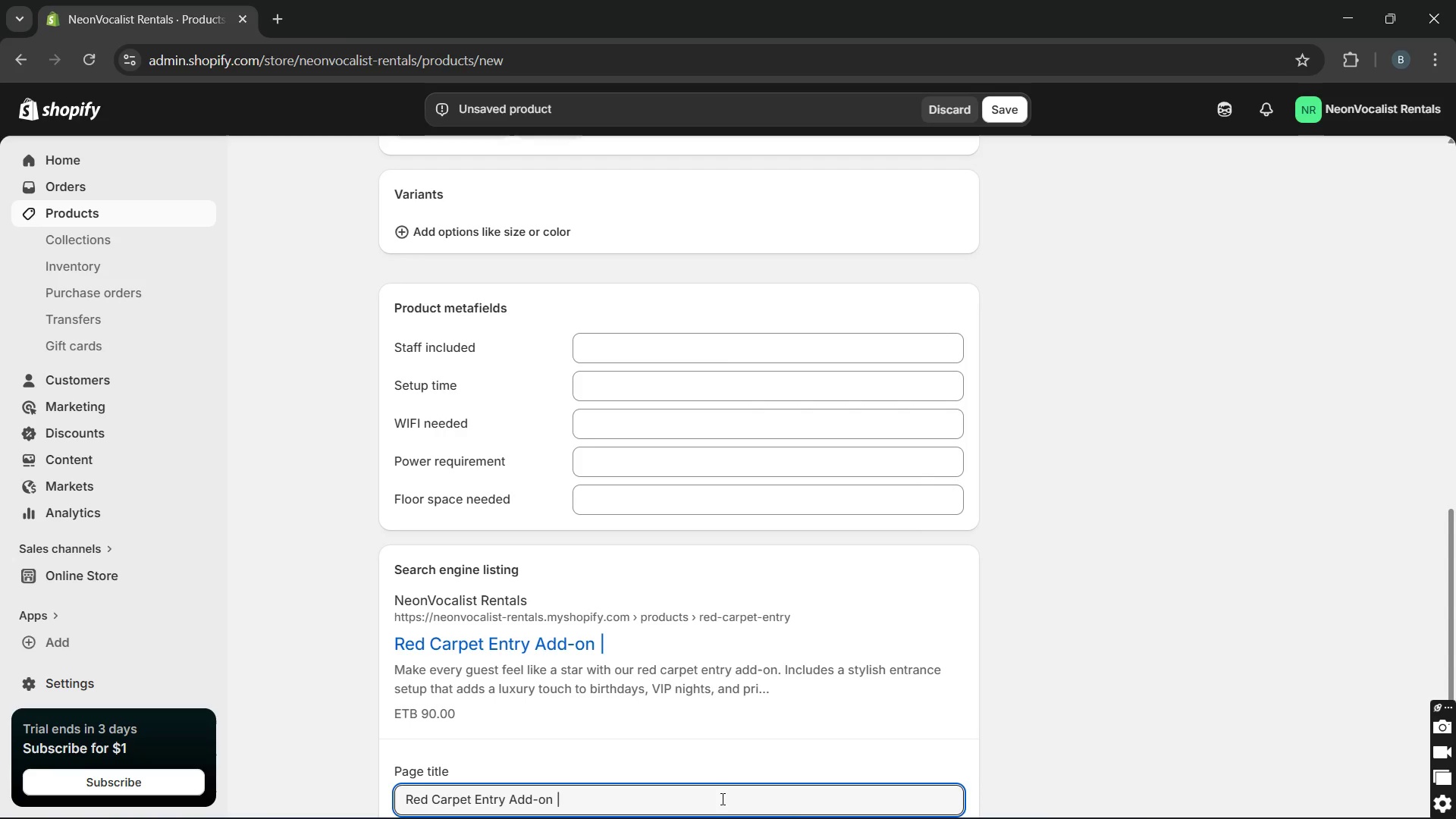 
type( VIP eb)
key(Backspace)
type(vent setup)
 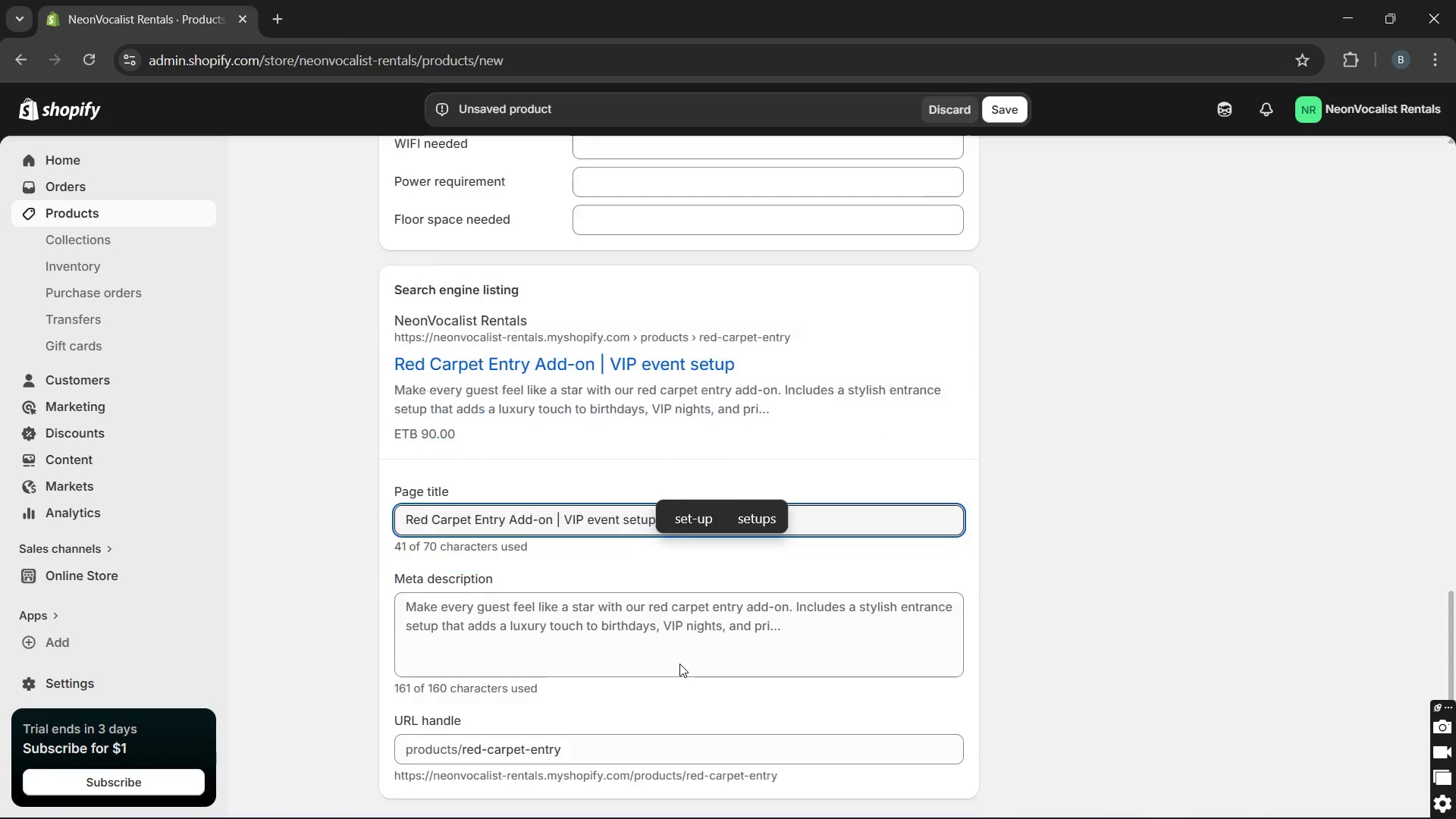 
wait(6.14)
 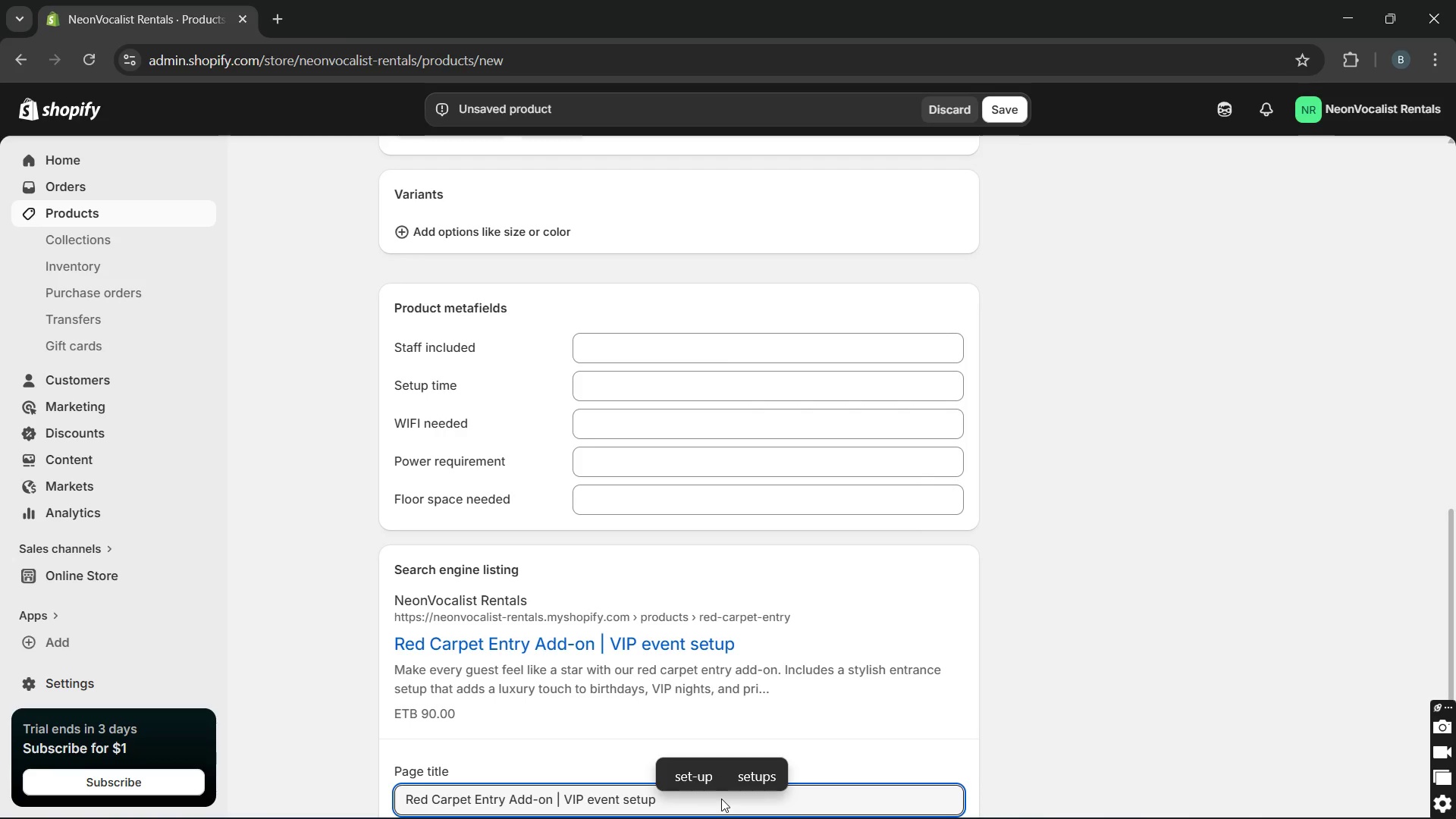 
double_click([641, 588])
 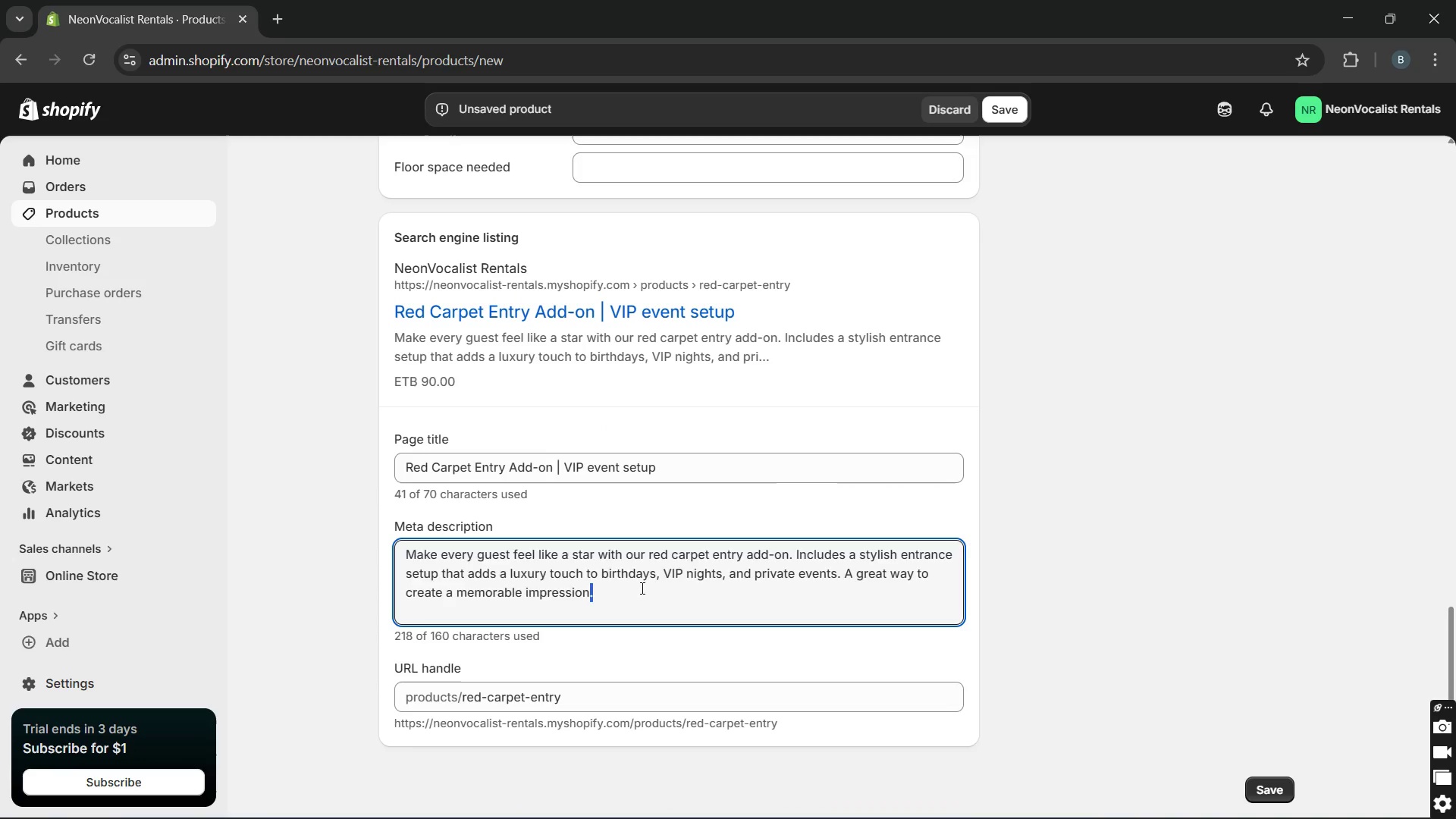 
triple_click([641, 588])
 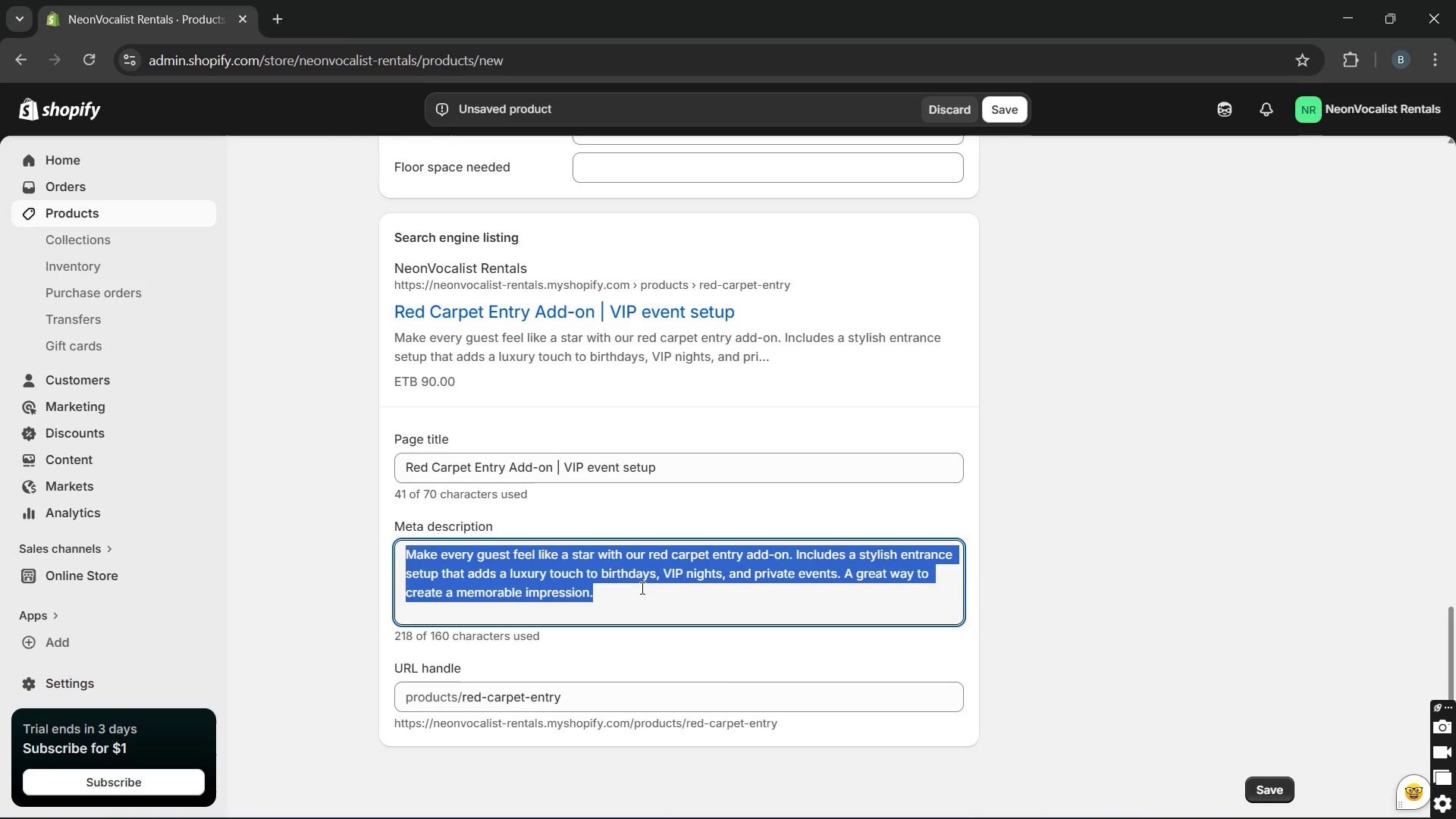 
type(Upgrade your booking with a redc)
key(Backspace)
type(carpet )
 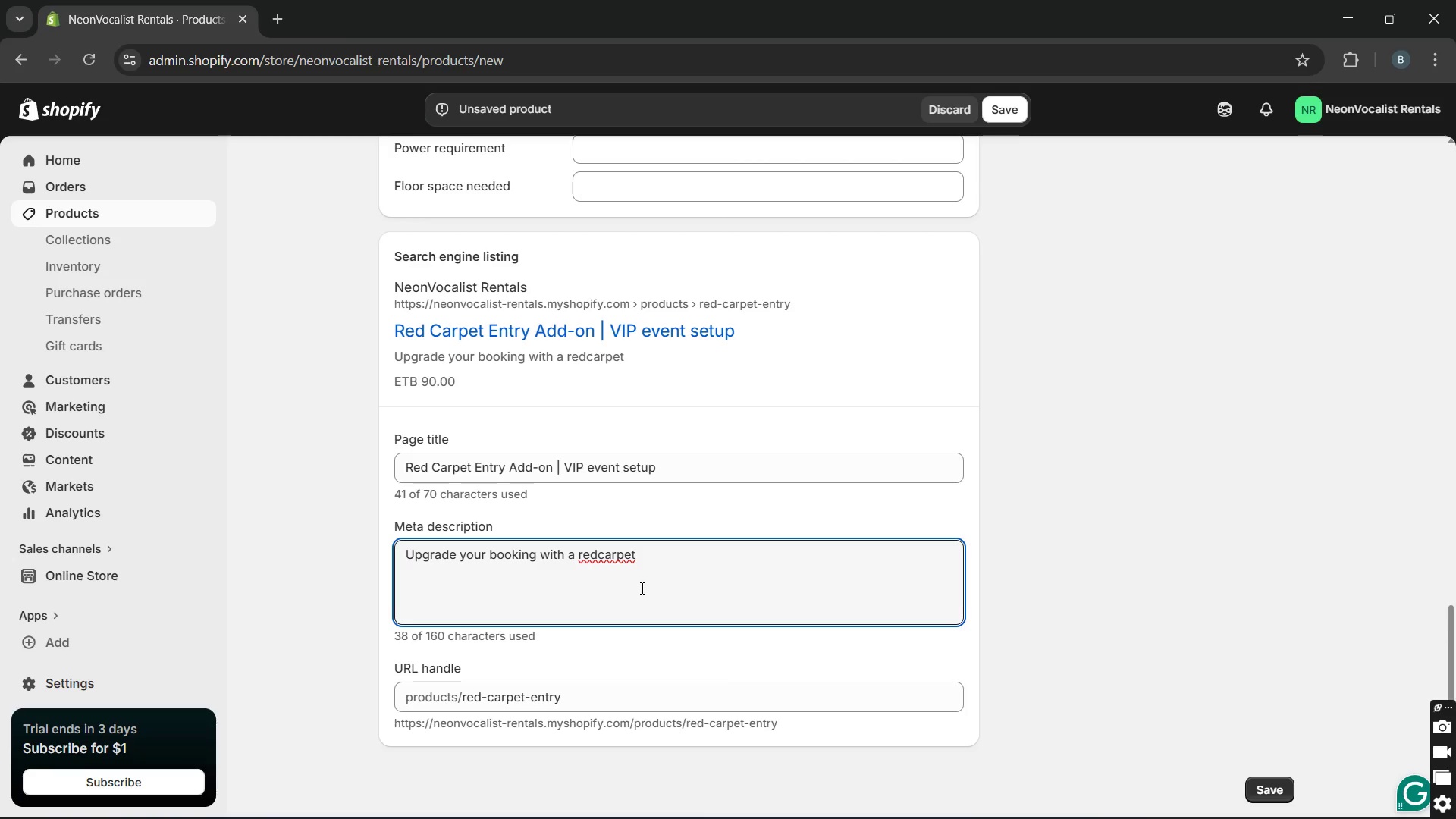 
key(ArrowLeft)
 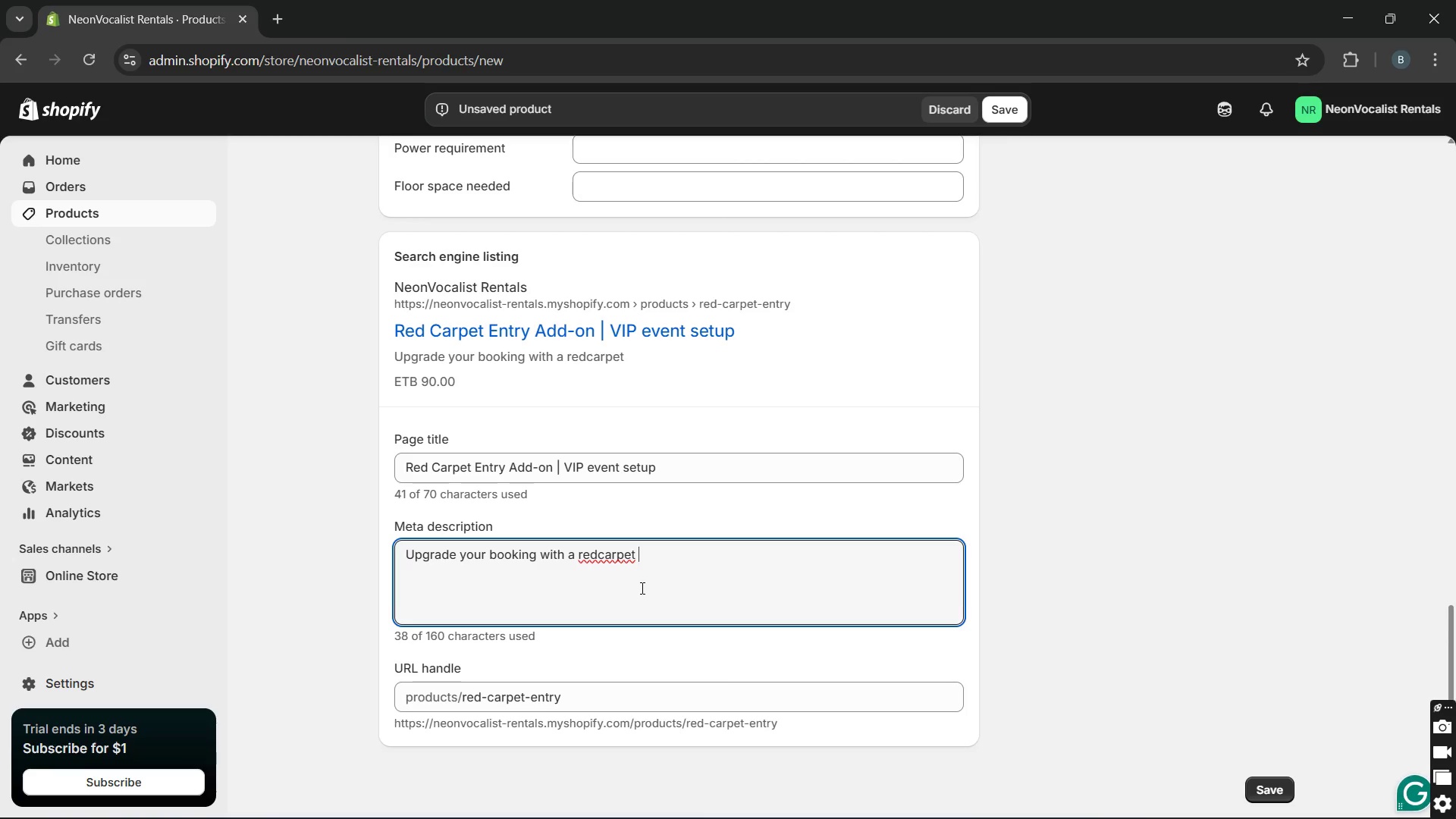 
key(ArrowLeft)
 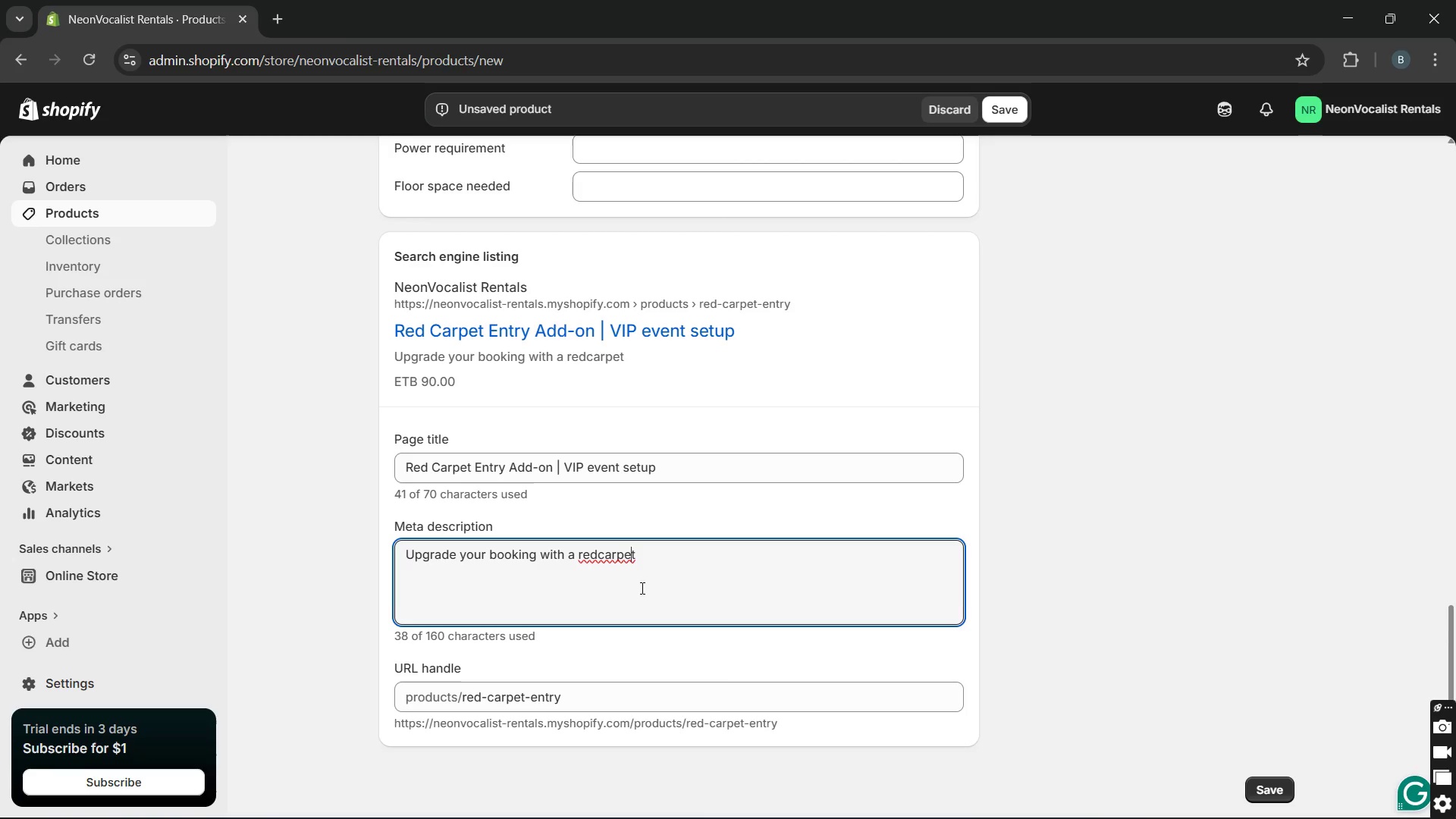 
key(ArrowLeft)
 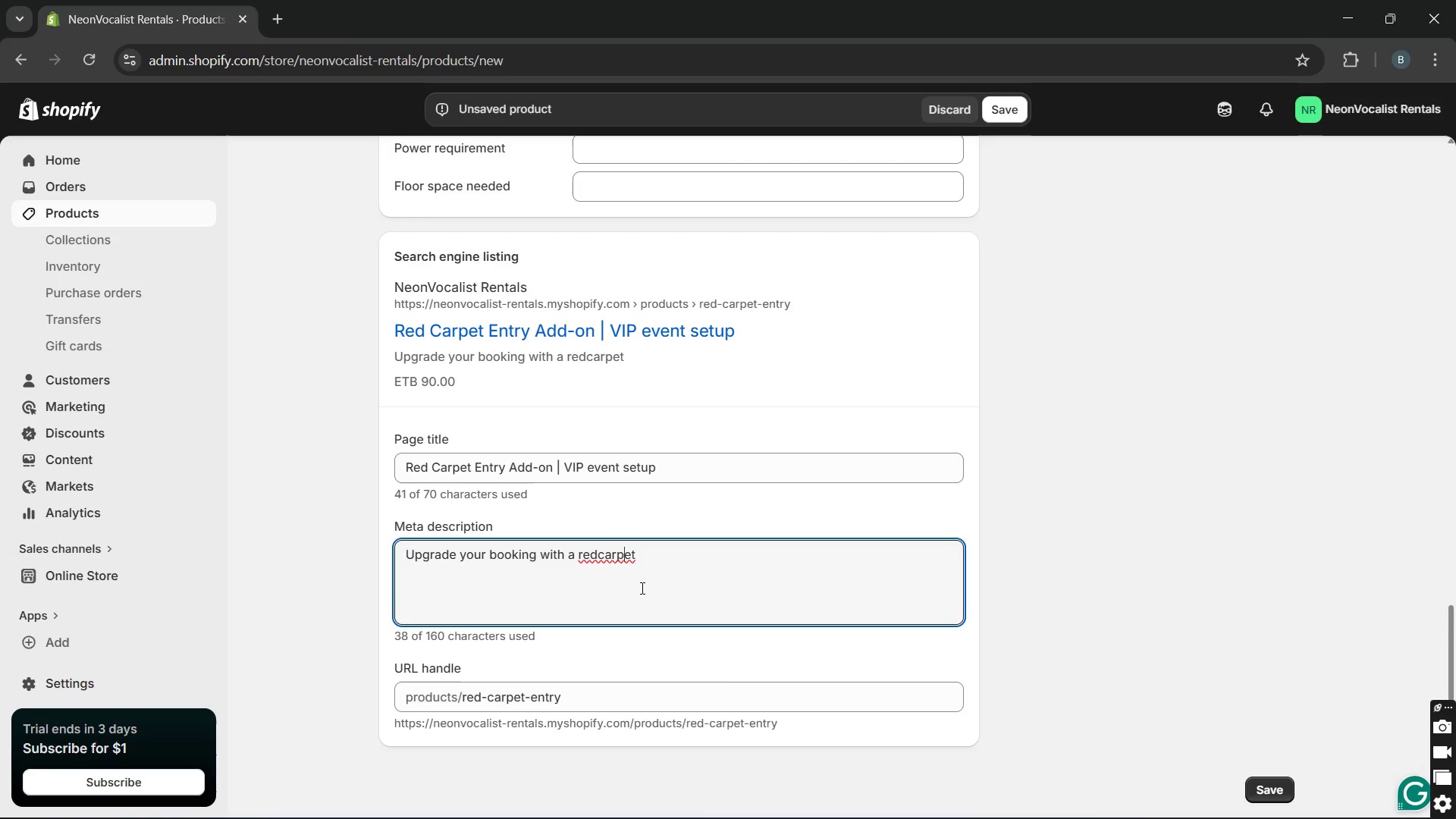 
key(ArrowLeft)
 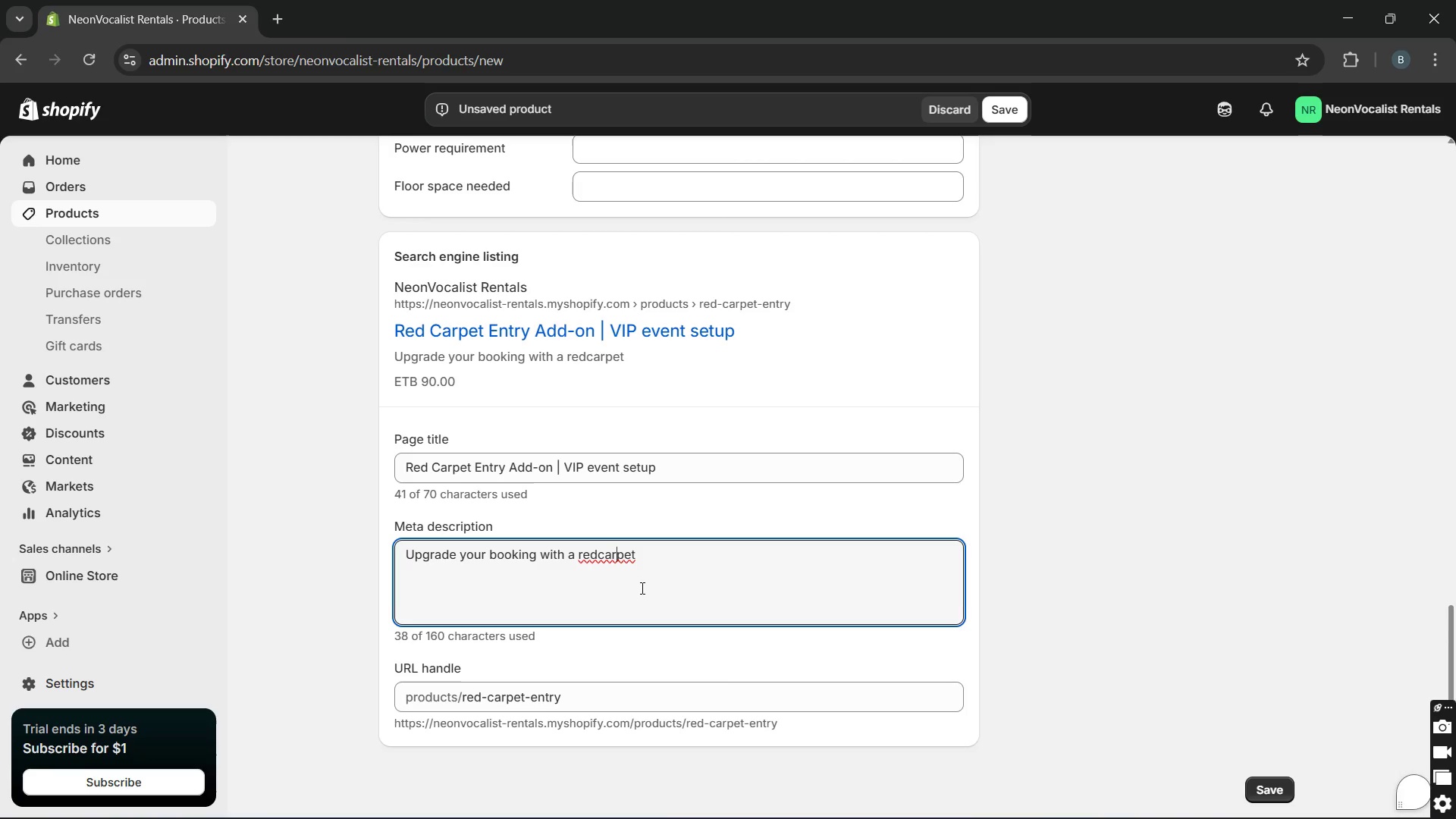 
key(ArrowLeft)
 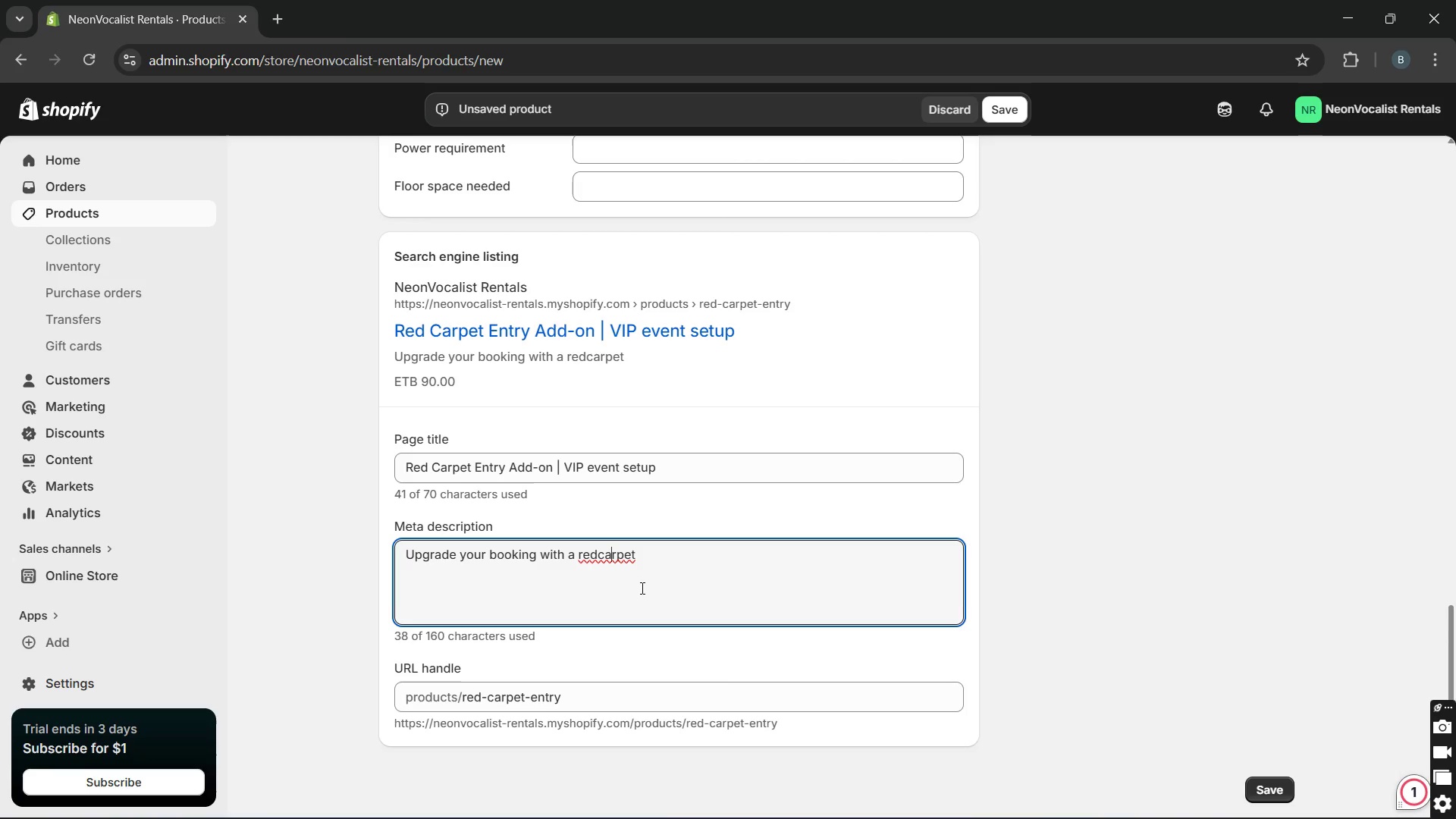 
key(ArrowLeft)
 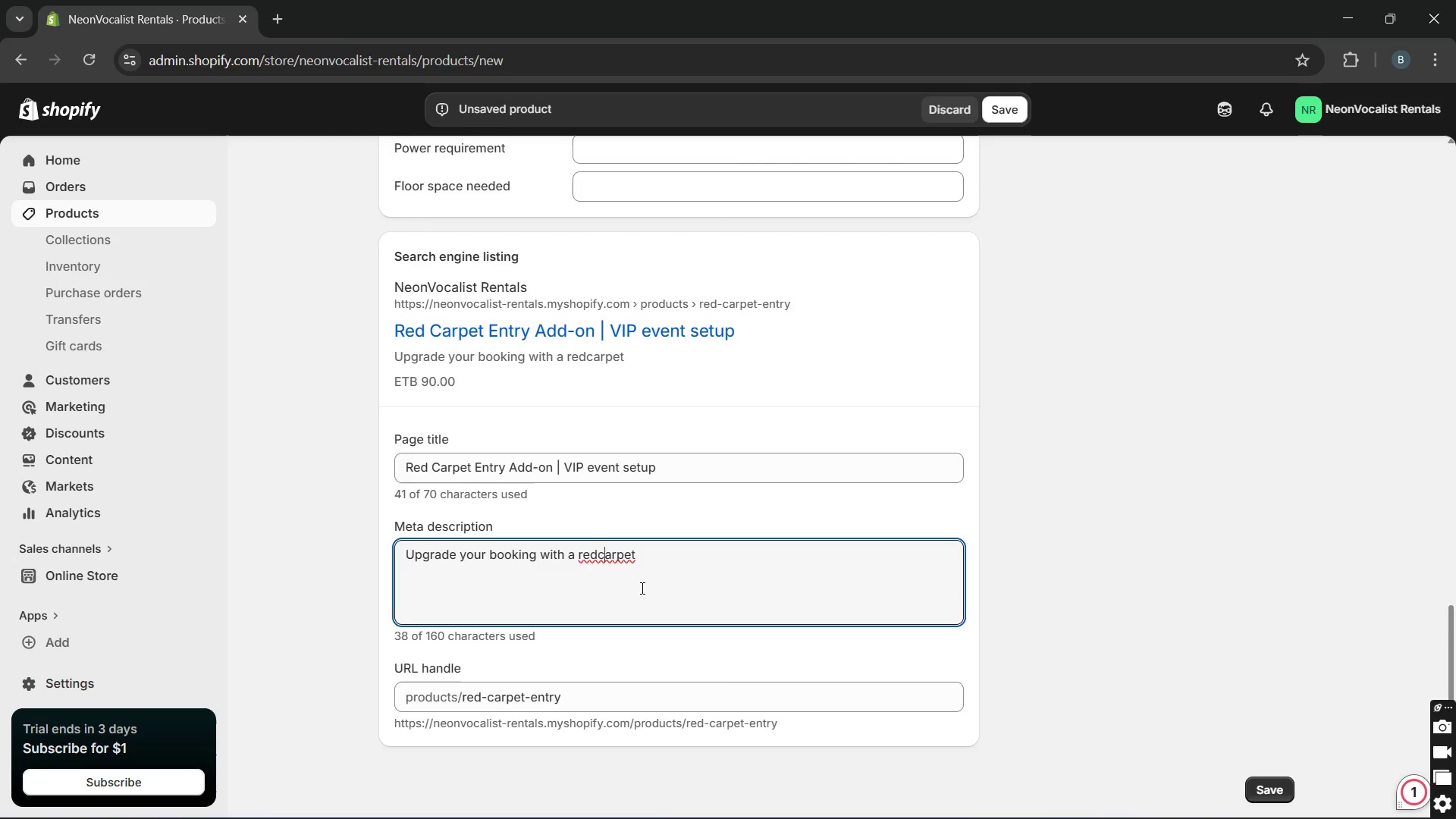 
key(ArrowLeft)
 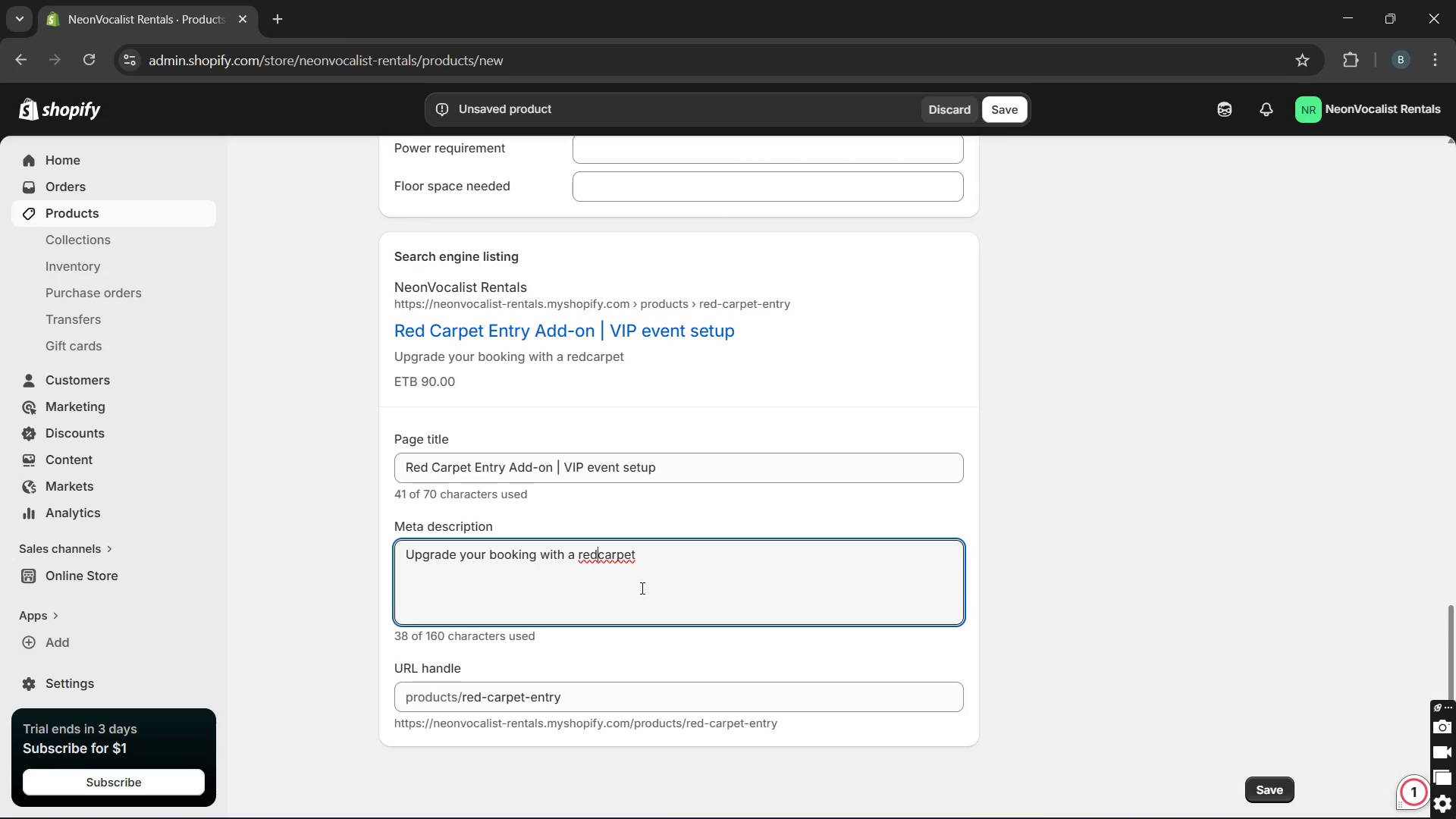 
key(Space)
 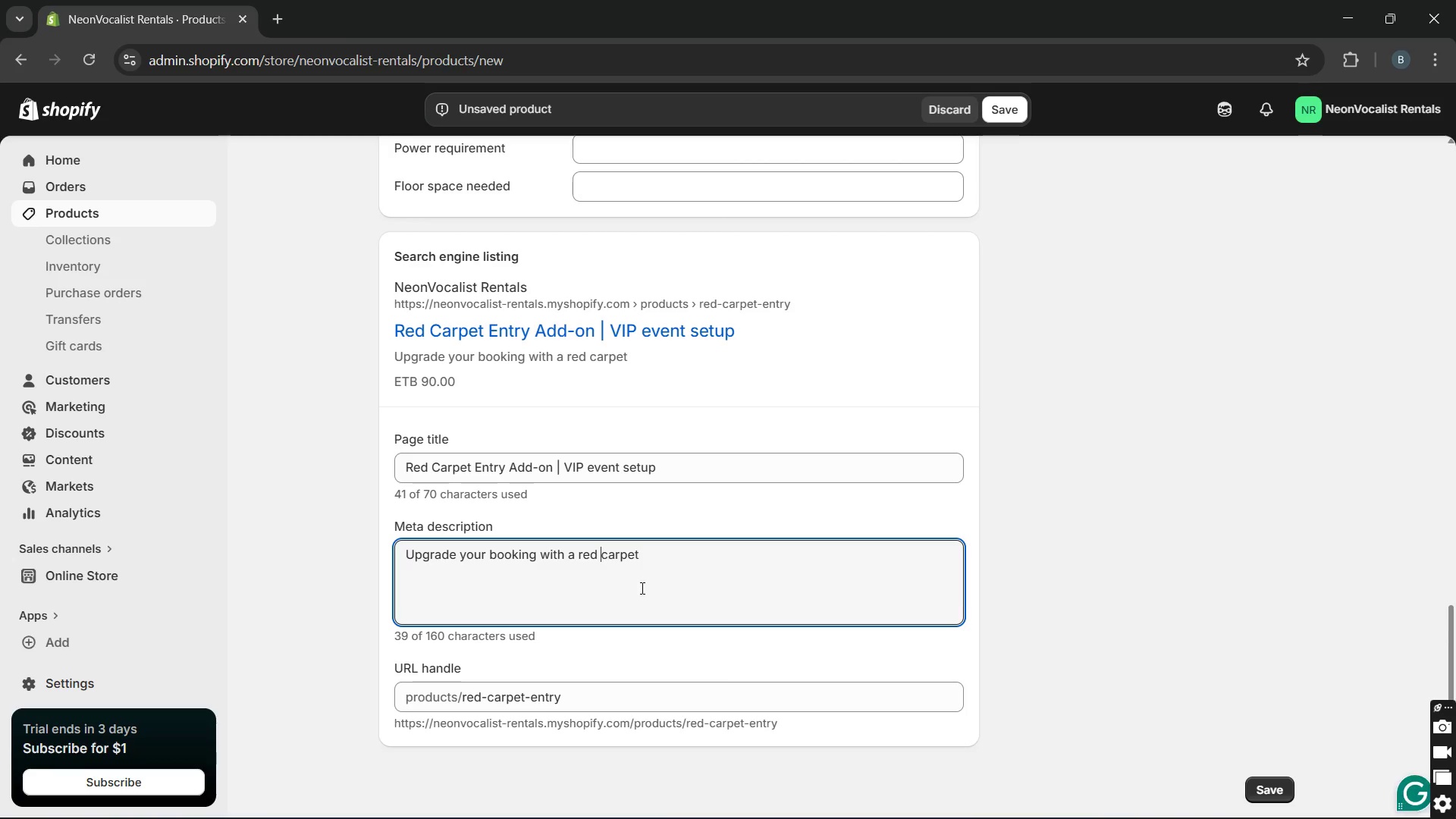 
hold_key(key=ArrowRight, duration=0.86)
 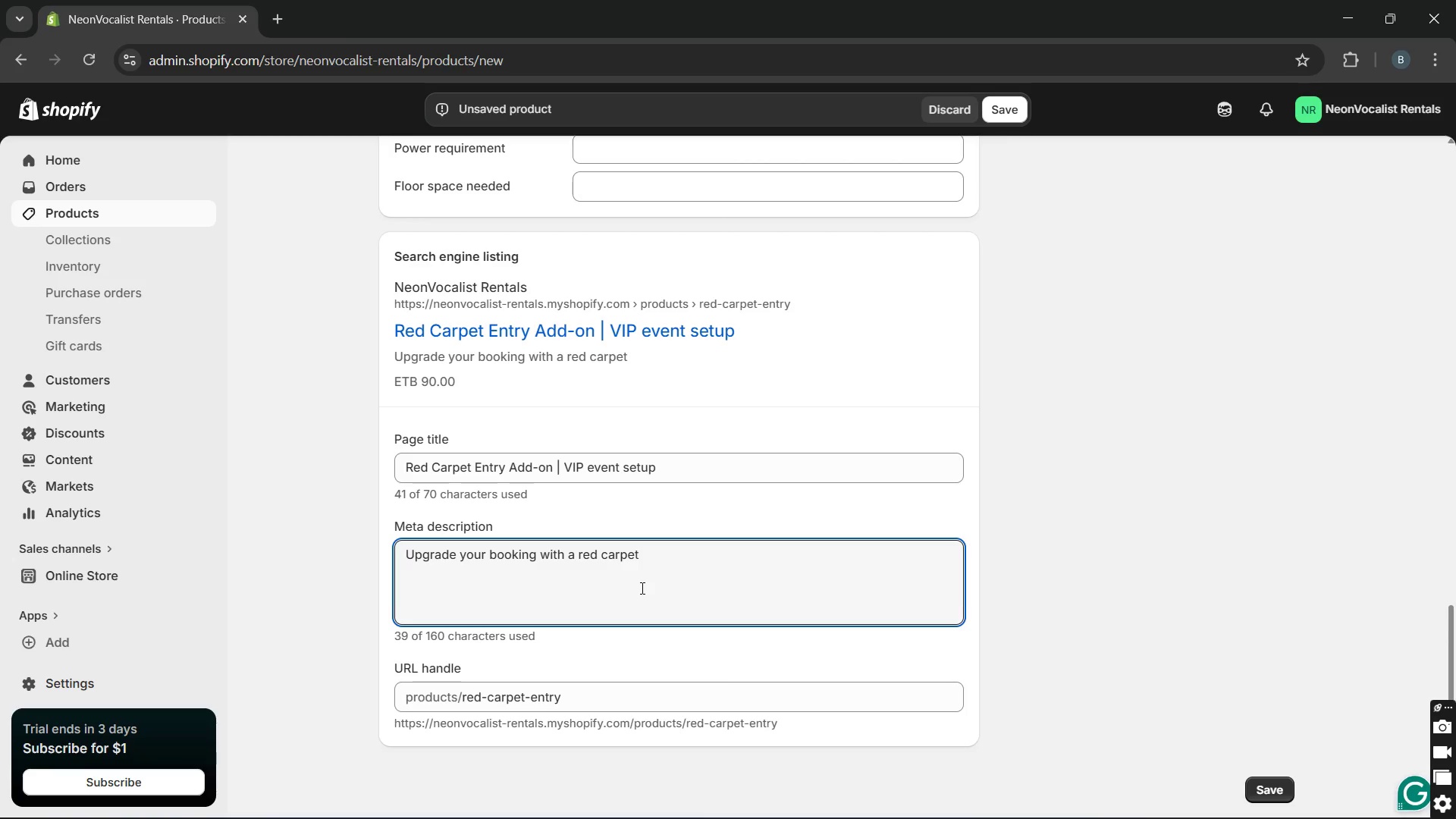 
type(entrance setup. Ideal for  VIP arrivals )
key(Backspace)
type(, parties, birthds)
key(Backspace)
type(ay)
 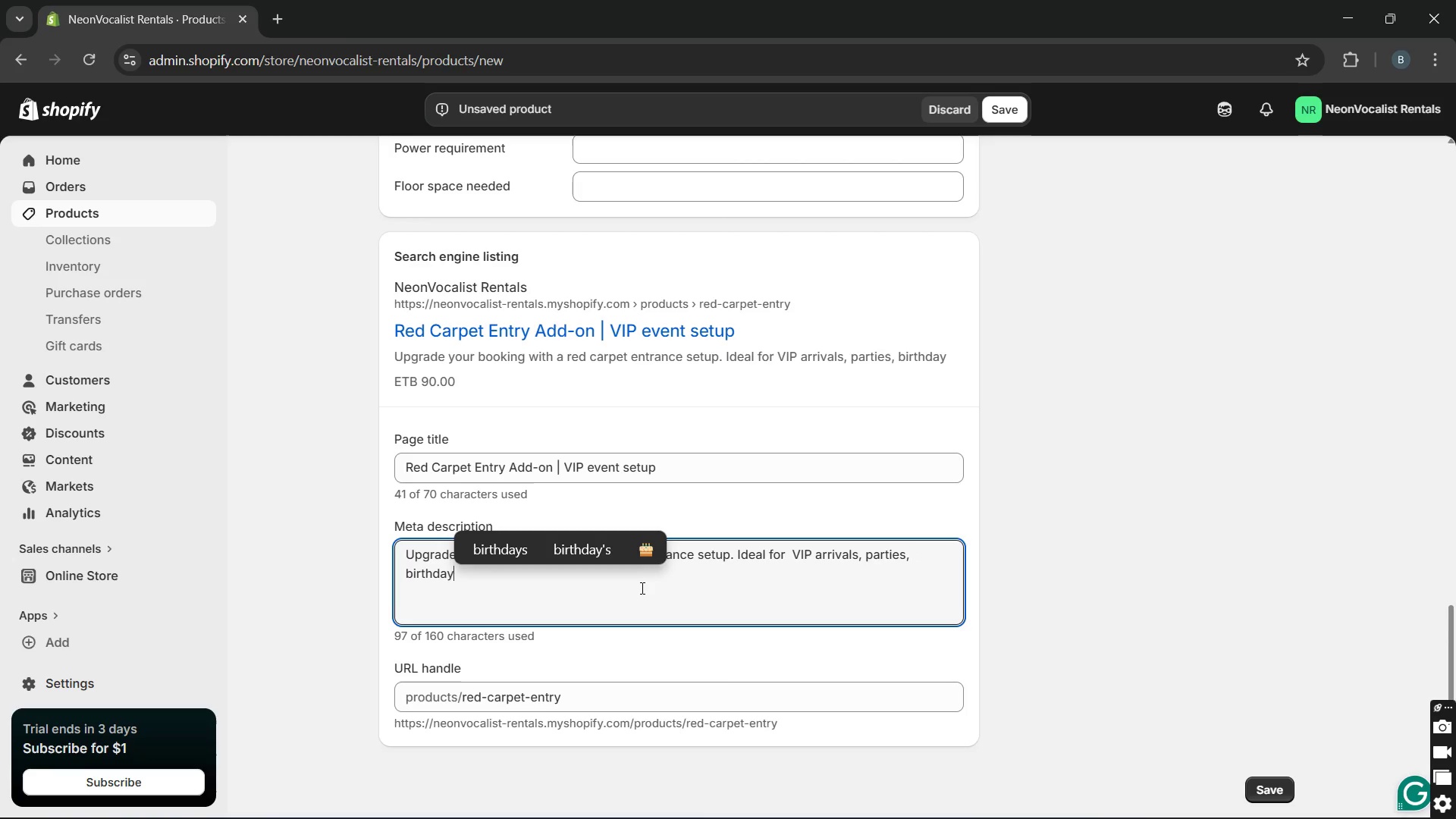 
type(s, and luxury events.)
 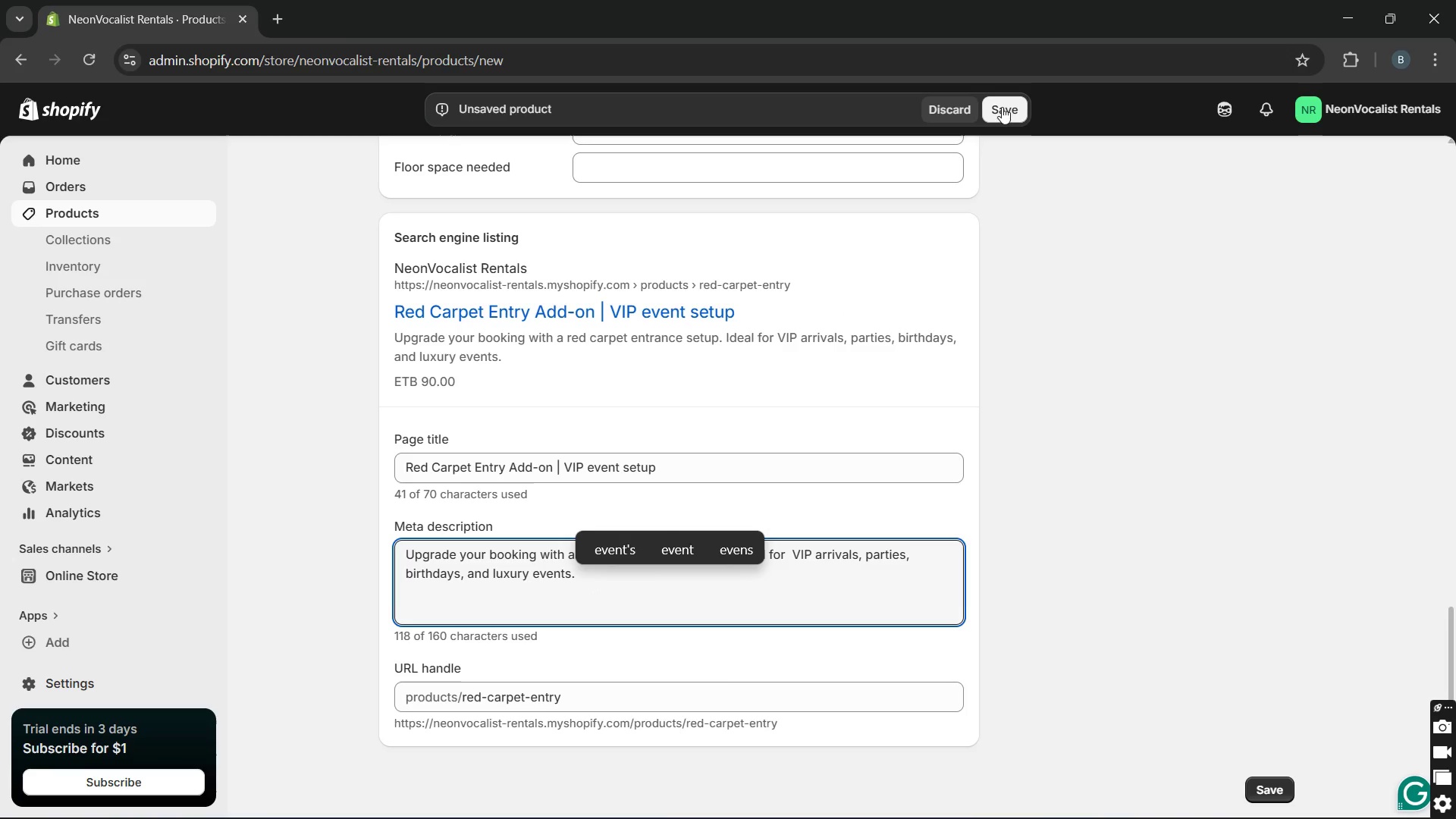 
wait(6.5)
 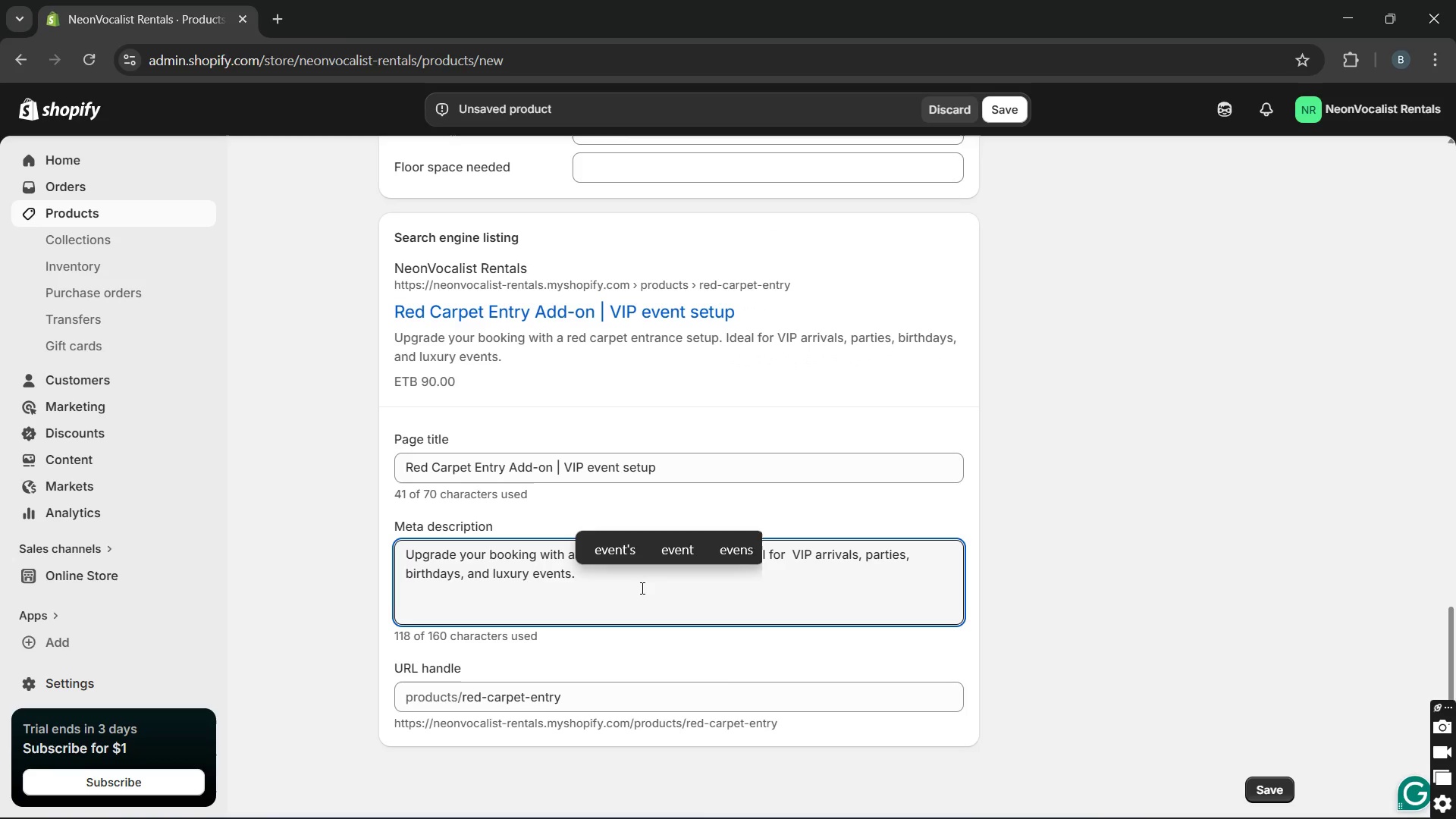 
left_click([1002, 109])
 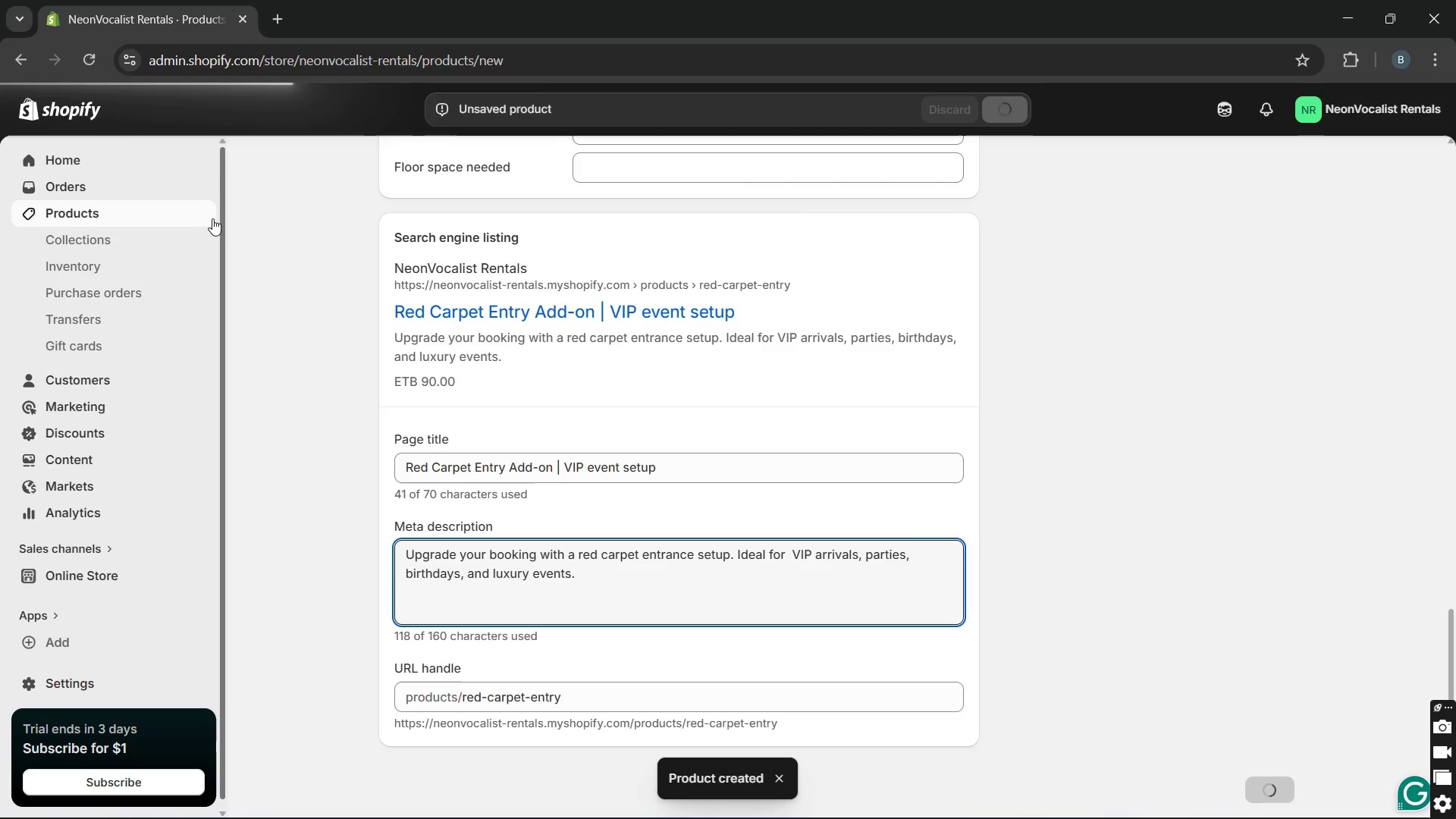 
wait(10.39)
 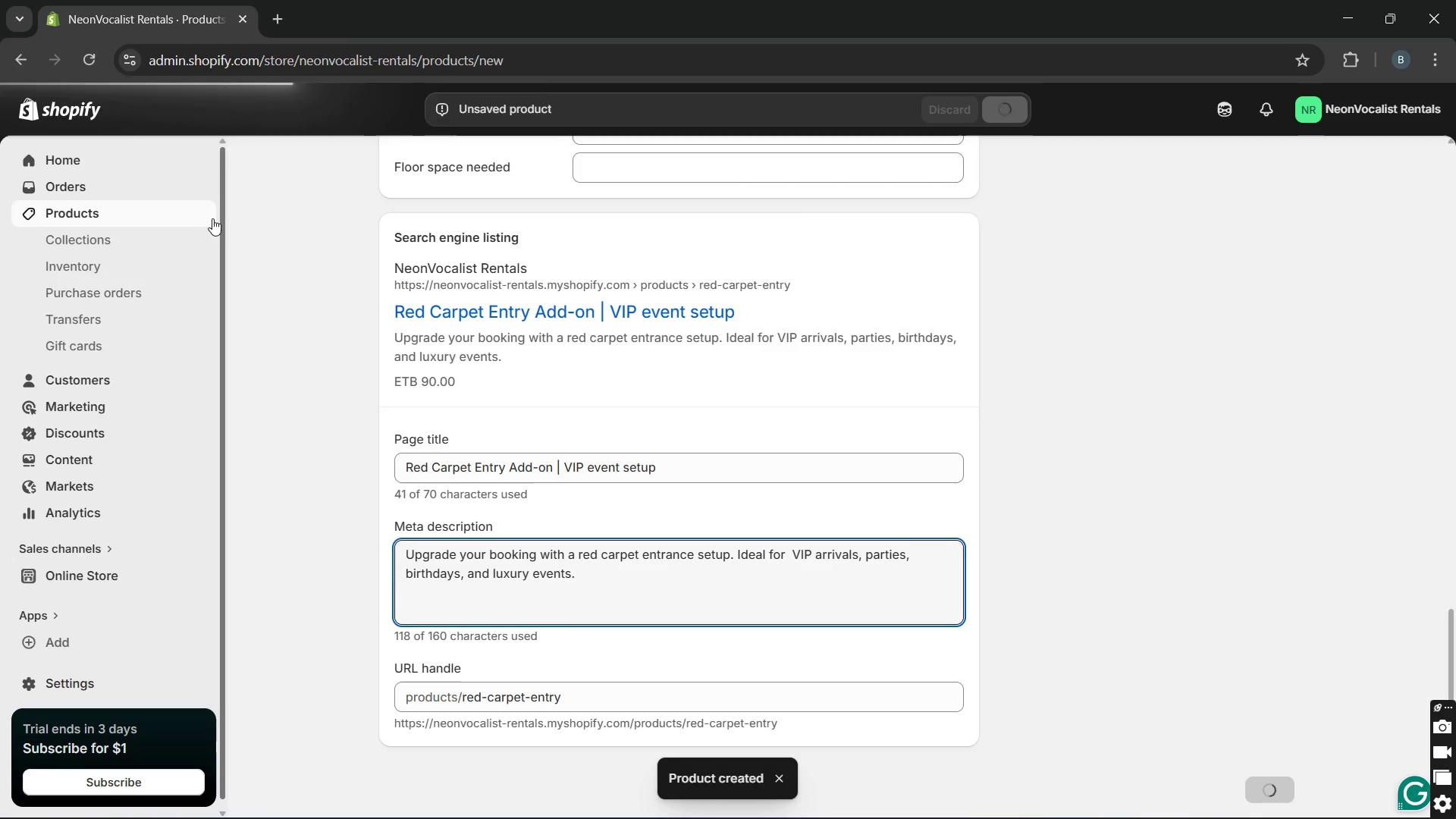 
left_click([174, 211])
 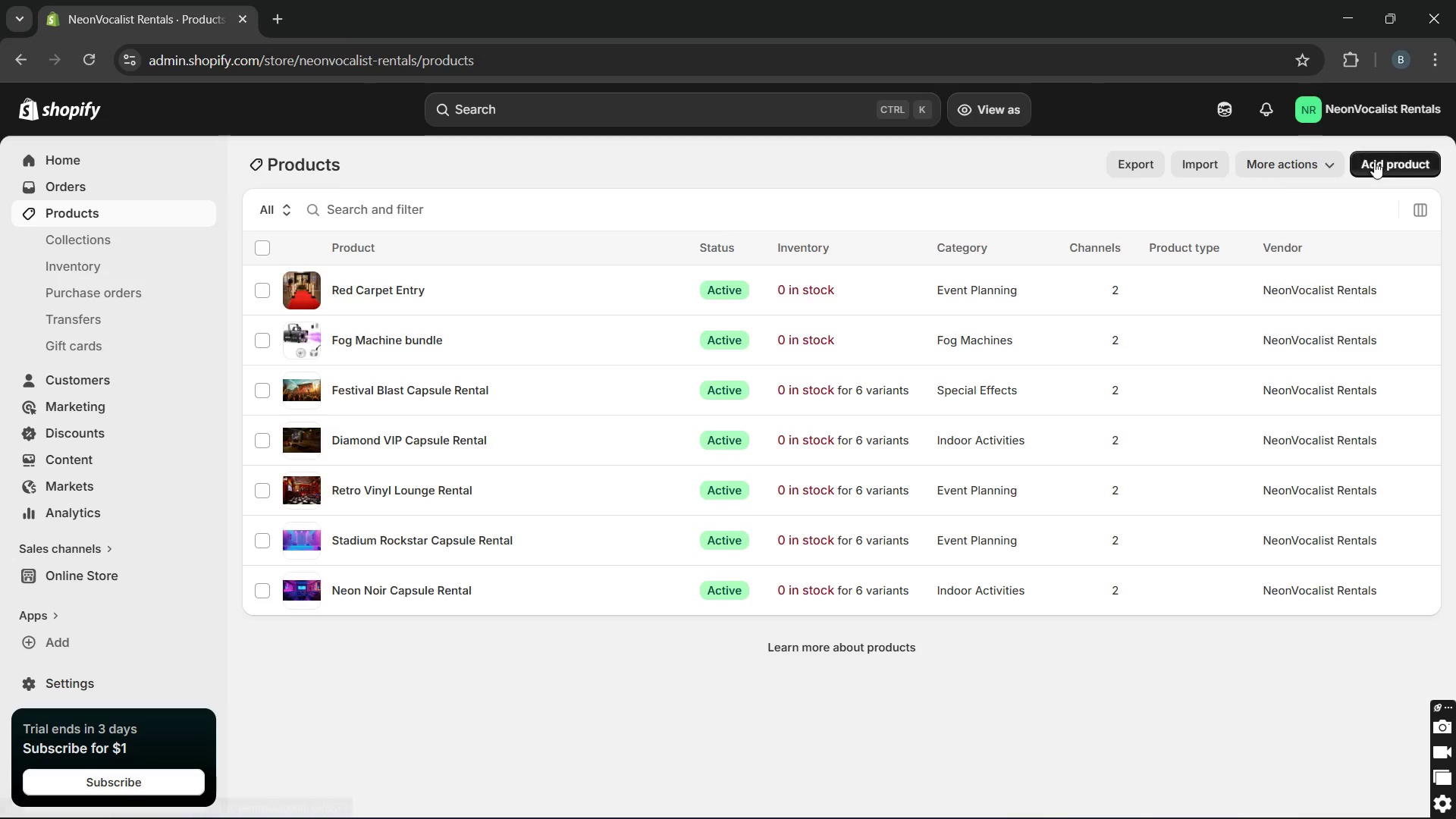 
left_click([1394, 159])
 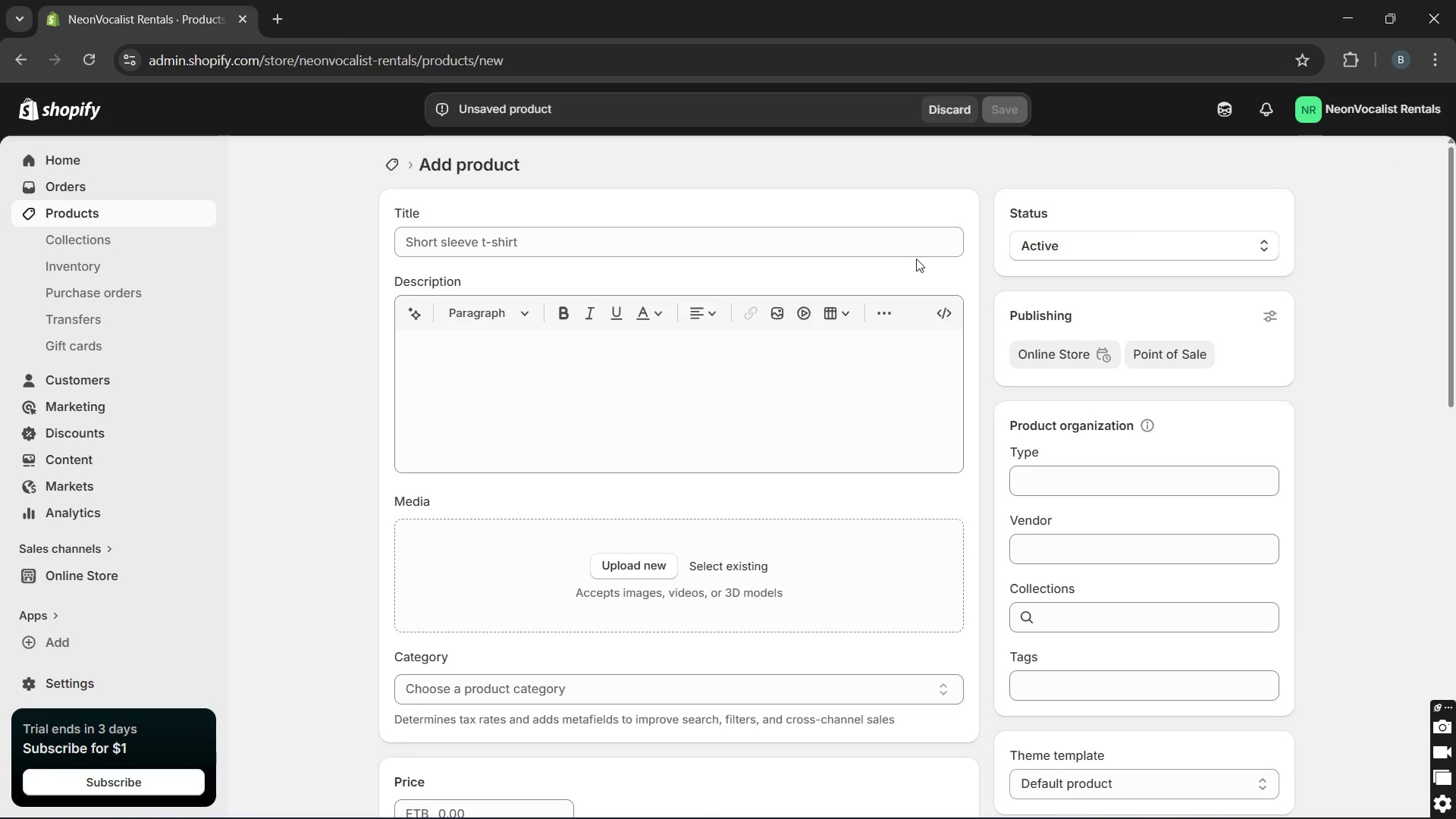 
double_click([905, 247])
 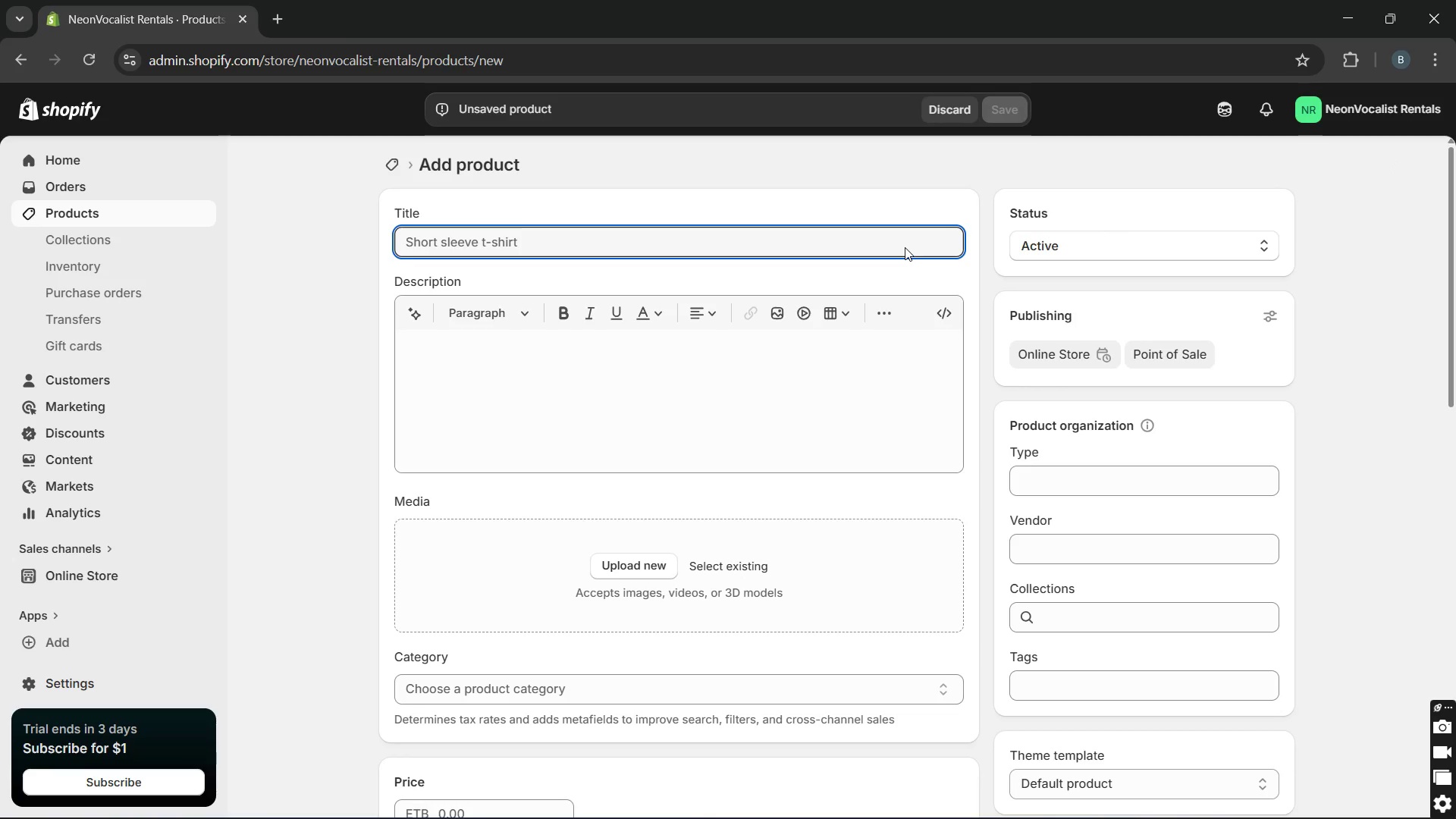 
type(Instant photo print station )
 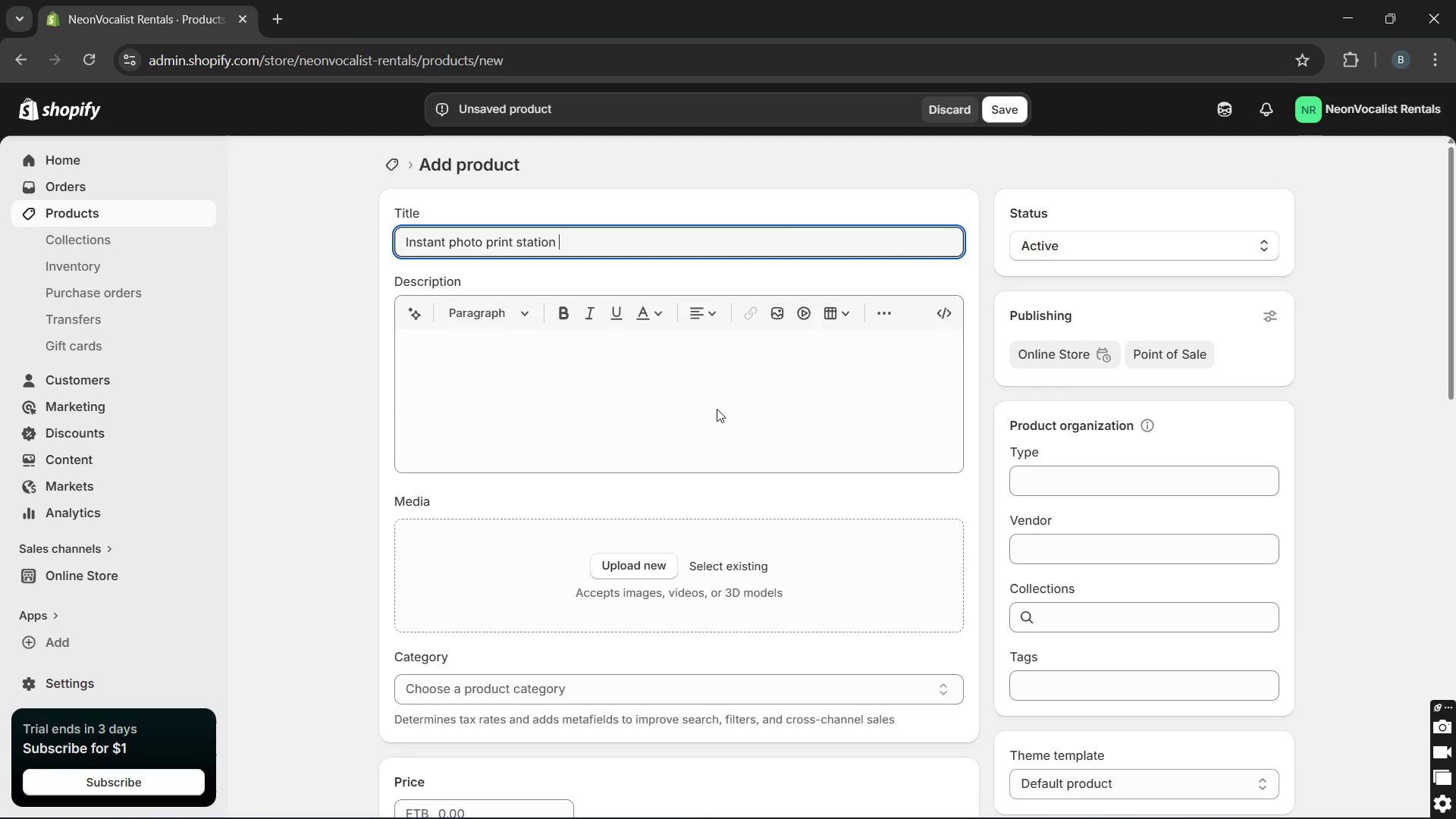 
left_click([717, 407])
 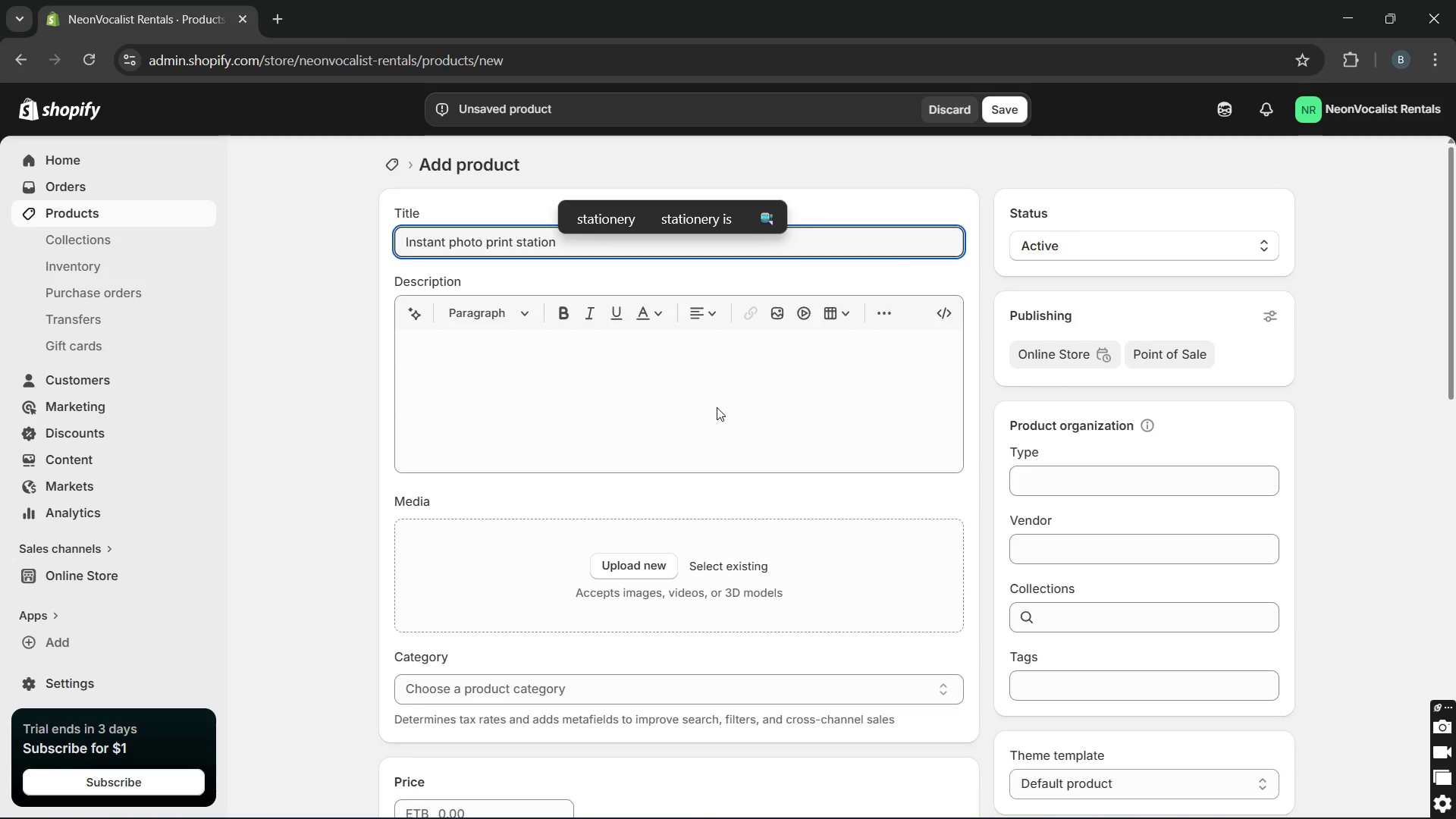 
type(Gives guests something to take homewitb)
 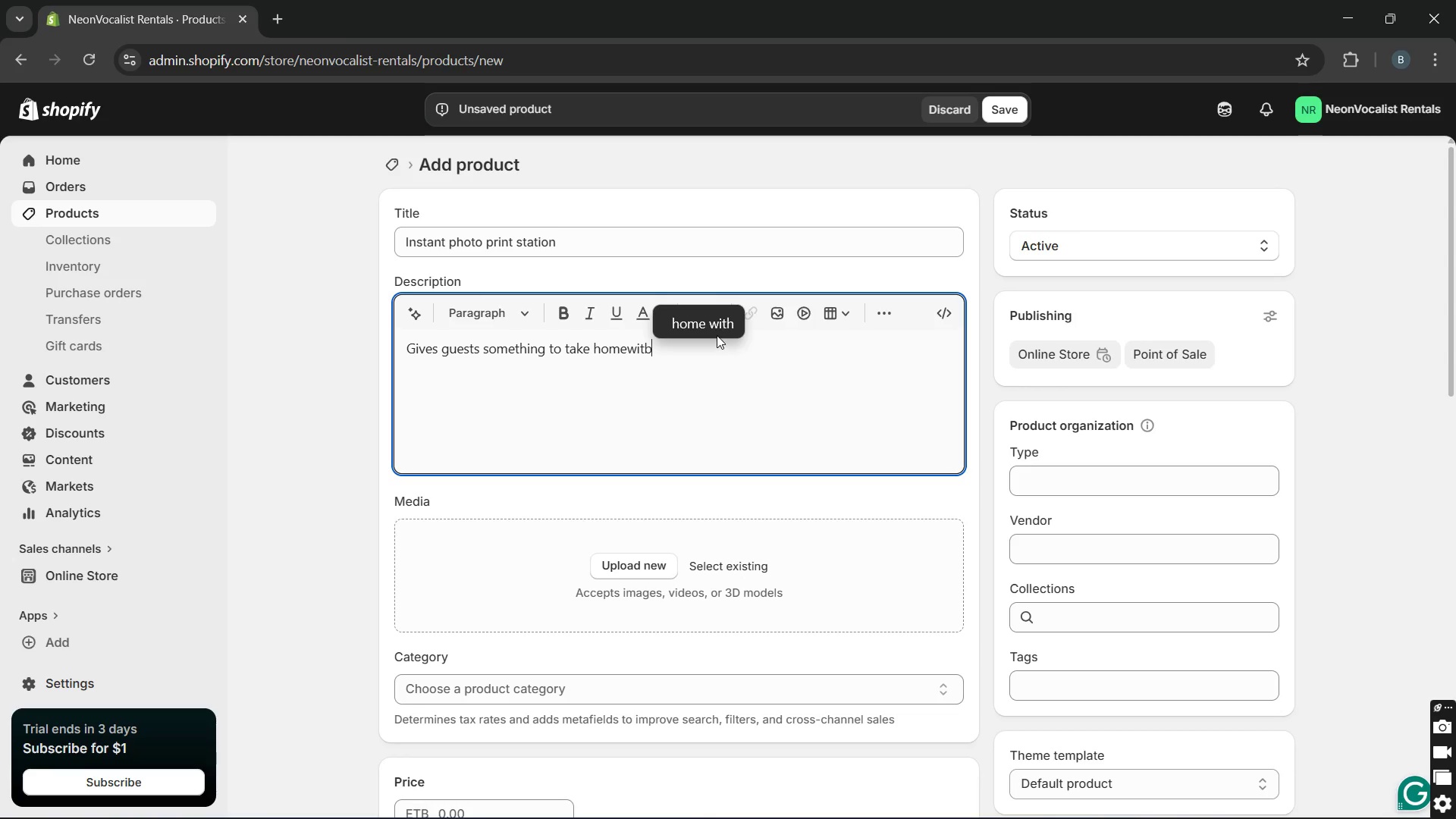 
left_click([717, 330])
 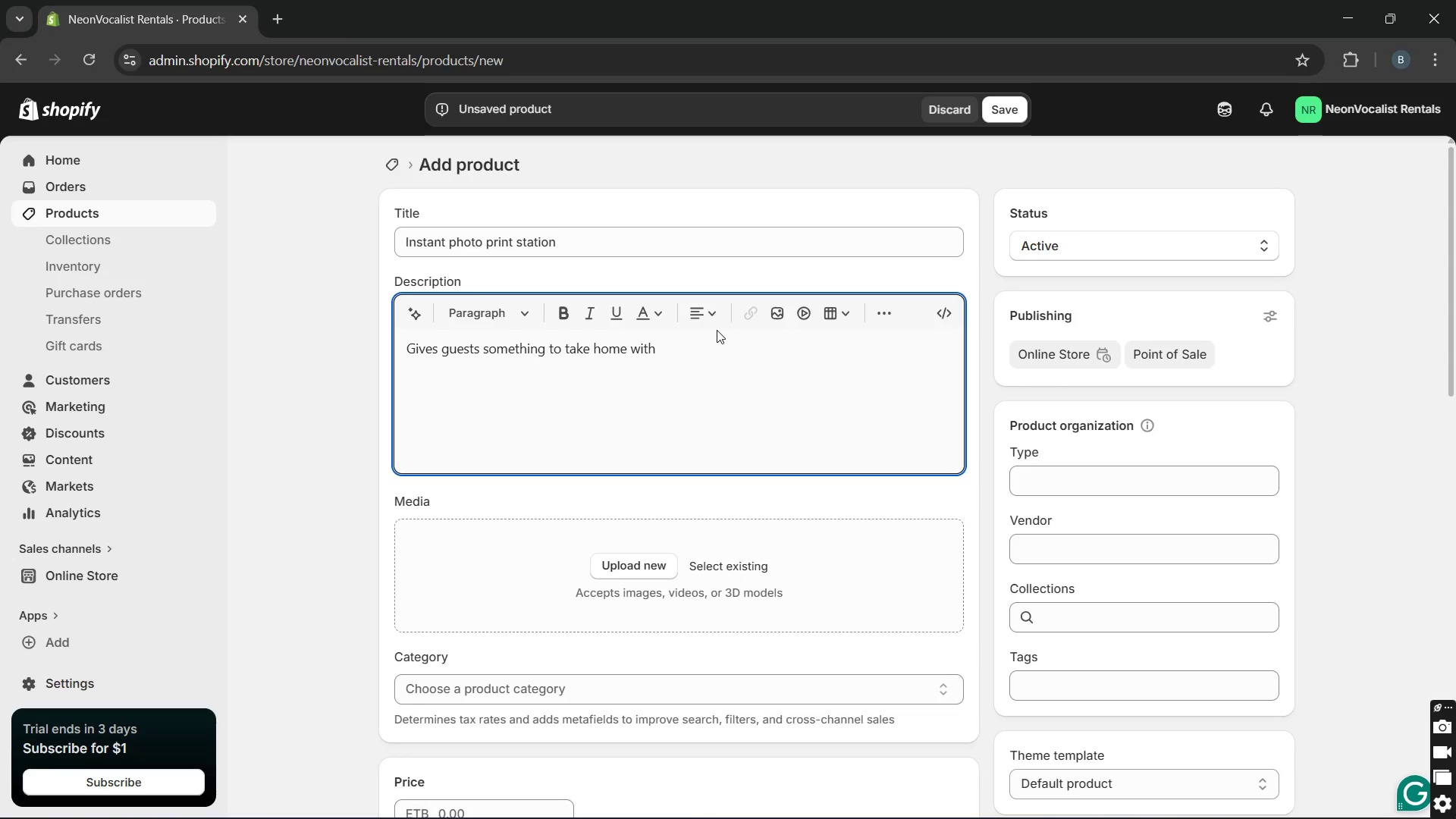 
type(oue)
key(Backspace)
type(r instant photo print station. Capture fun moments during the event)
 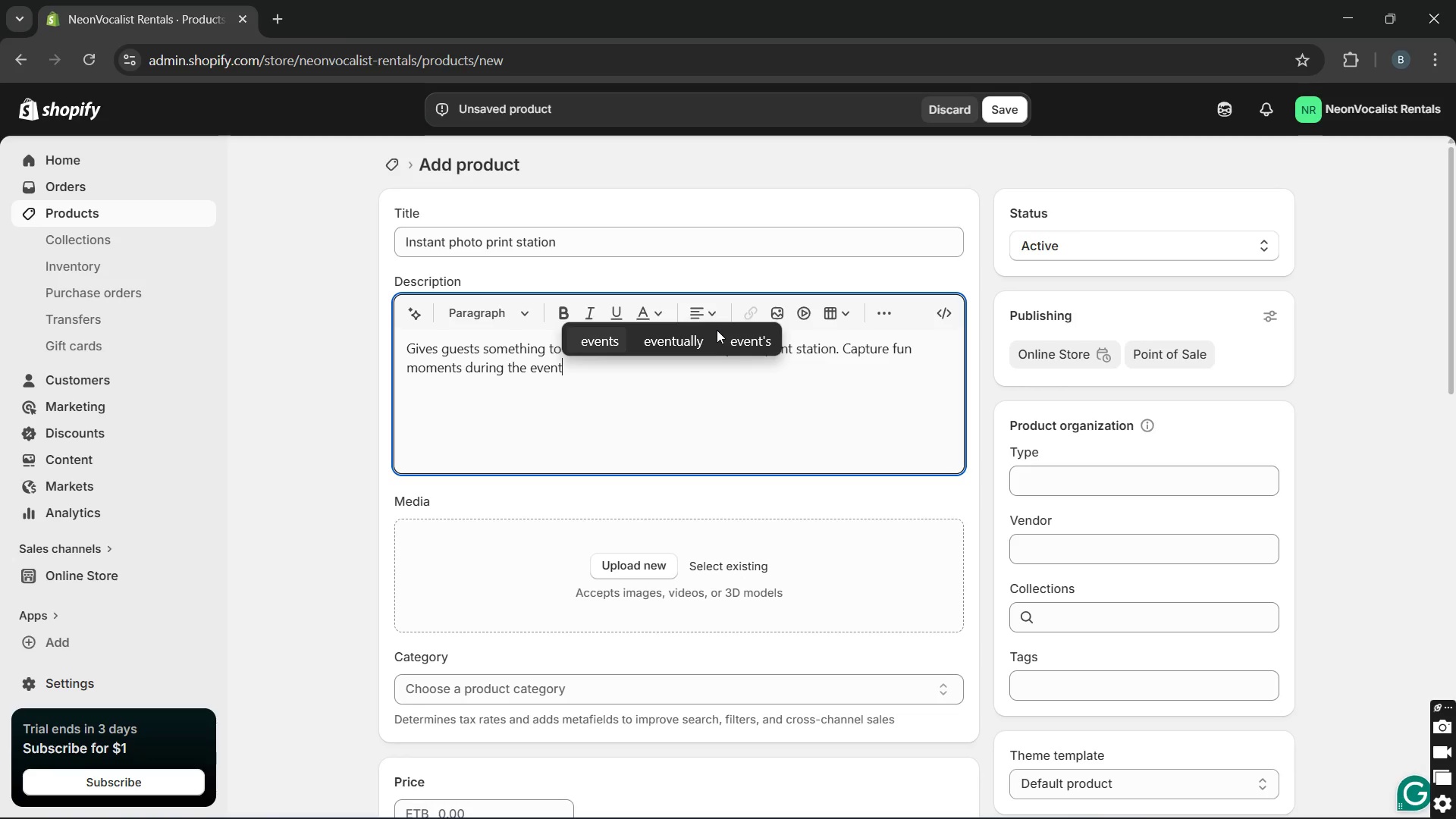 
type(and print photos on the spot. Perfect for parties )
key(Backspace)
type(, celeberation and special occasions.)
 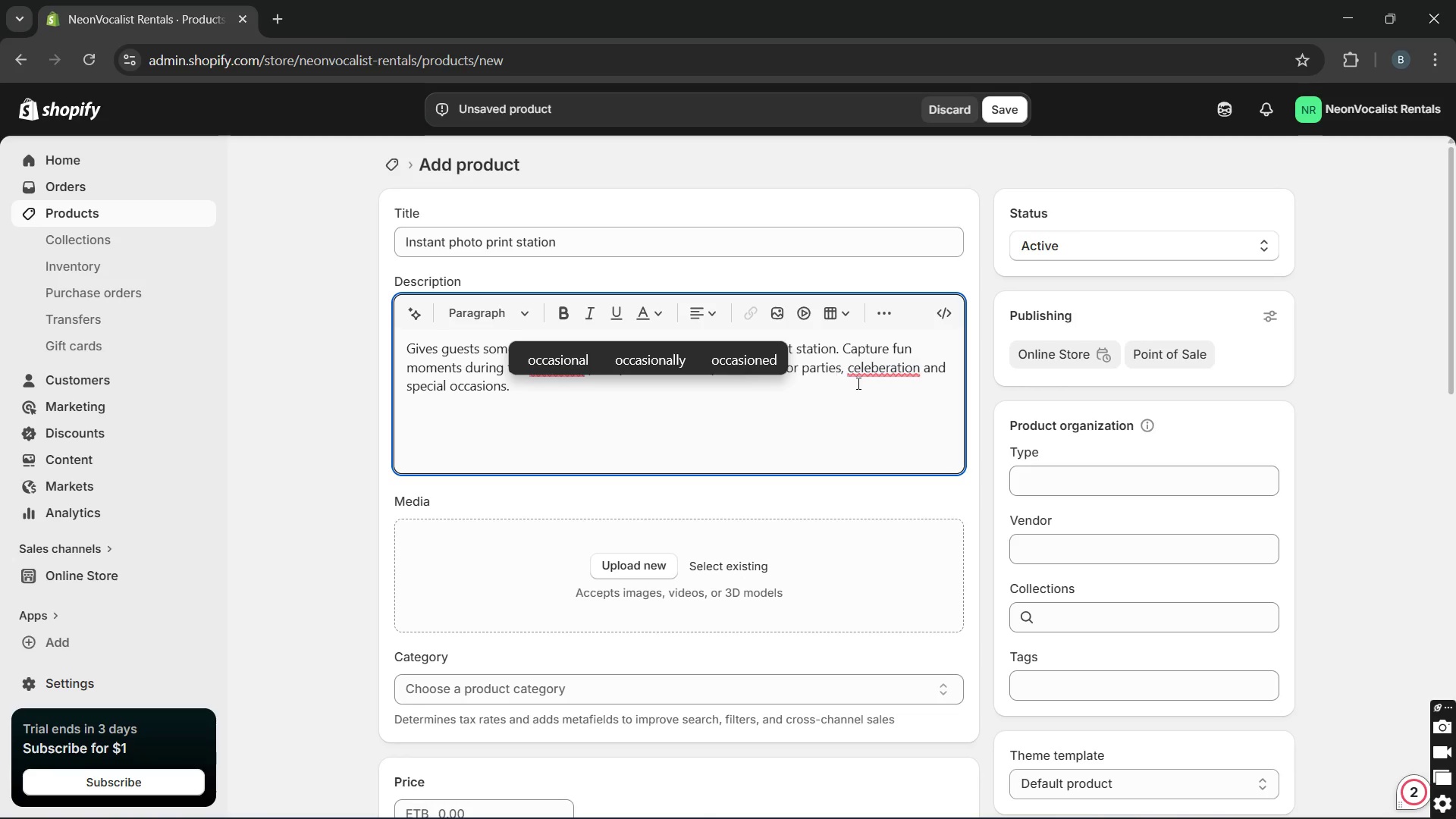 
mouse_move([883, 390])
 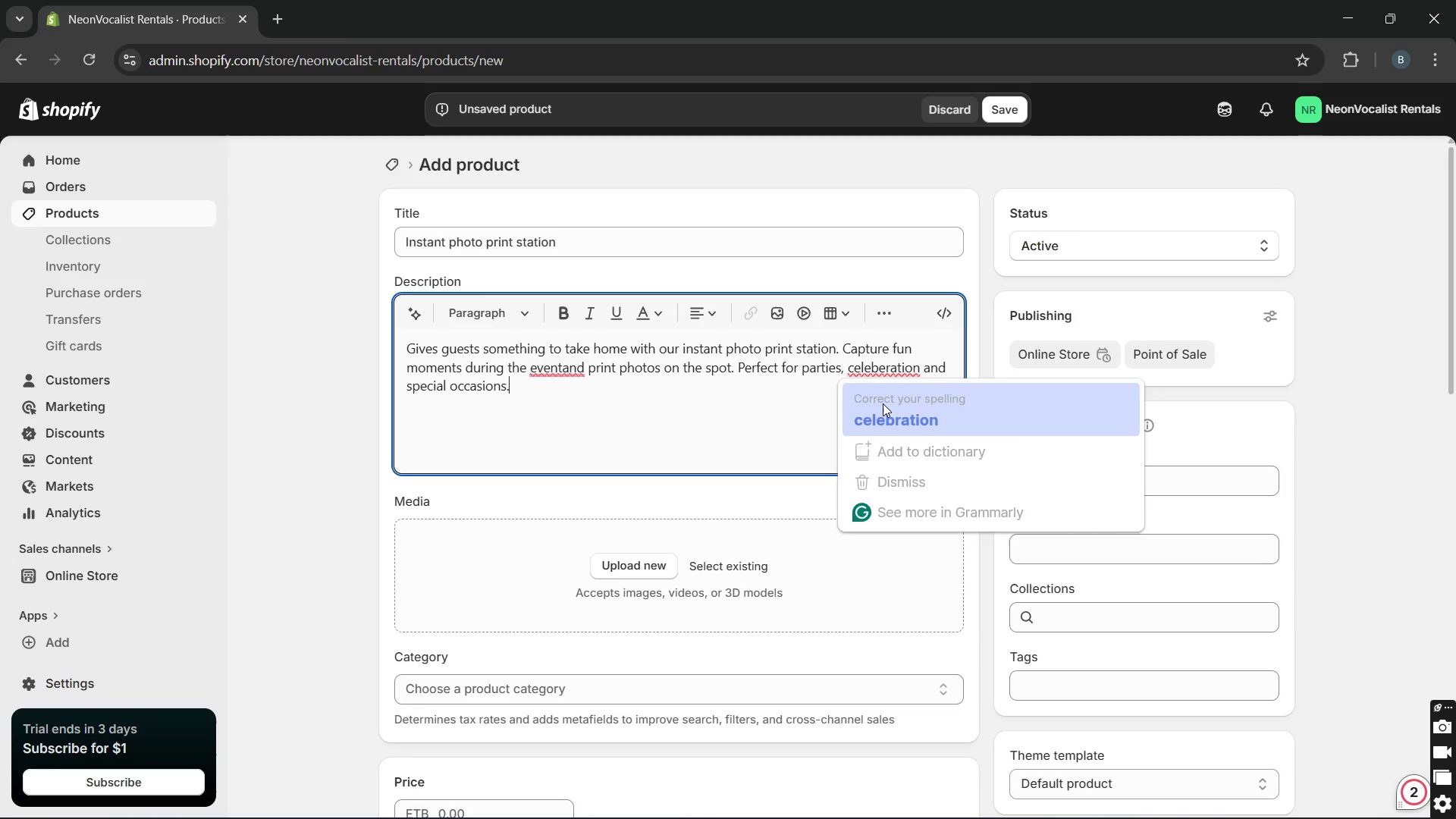 
left_click([883, 403])
 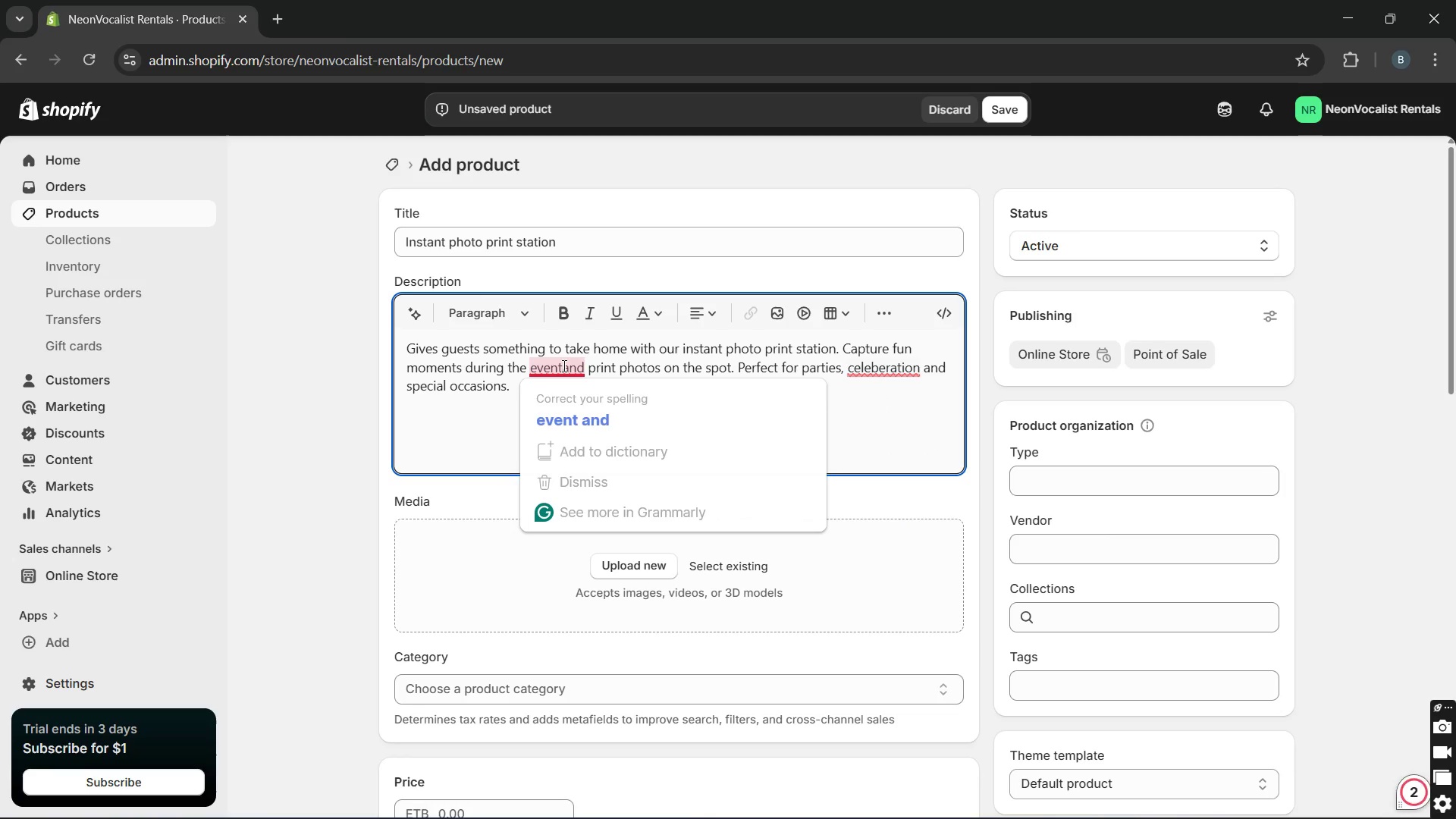 
left_click([574, 401])
 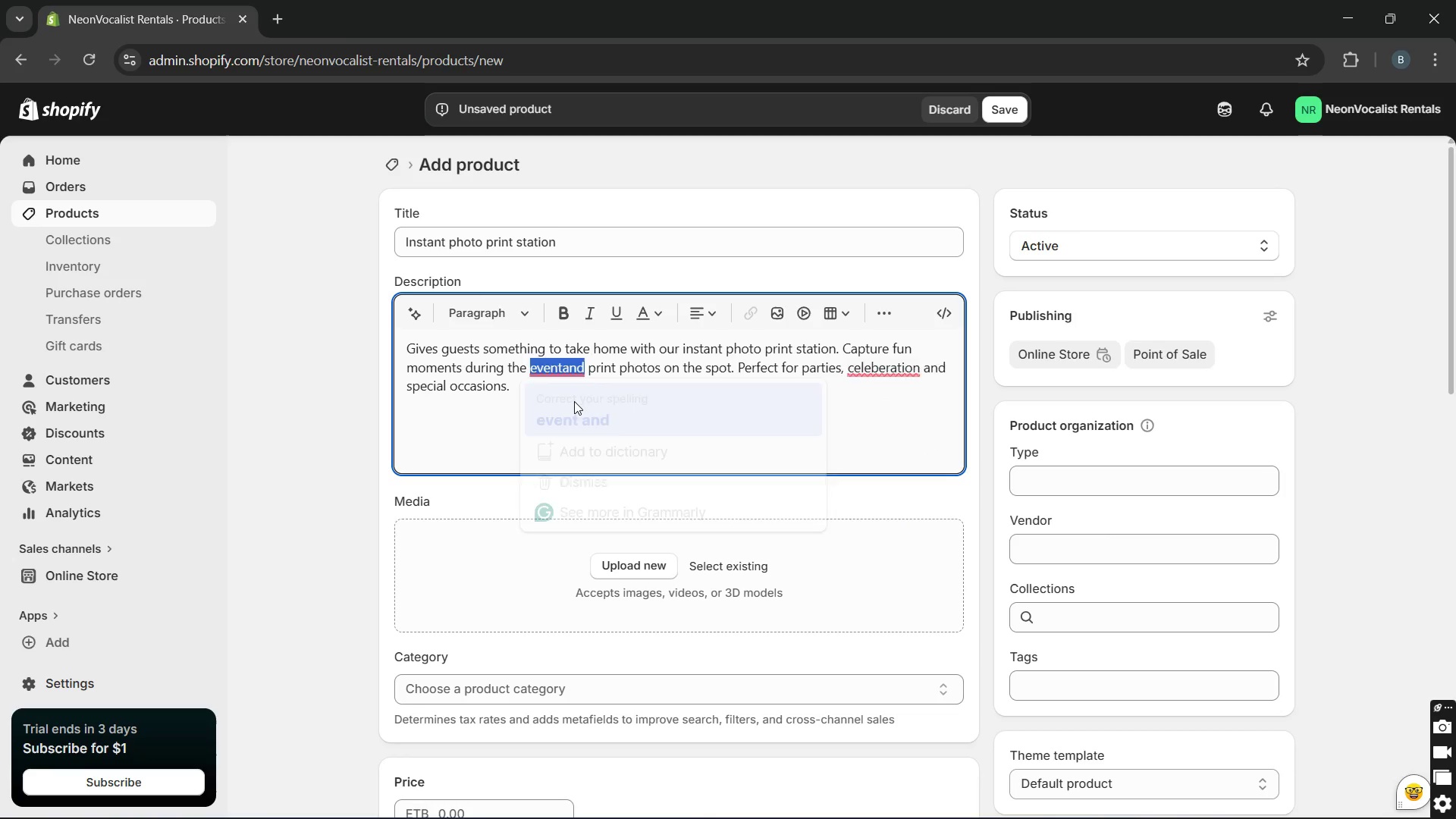 
key(Unknown)
 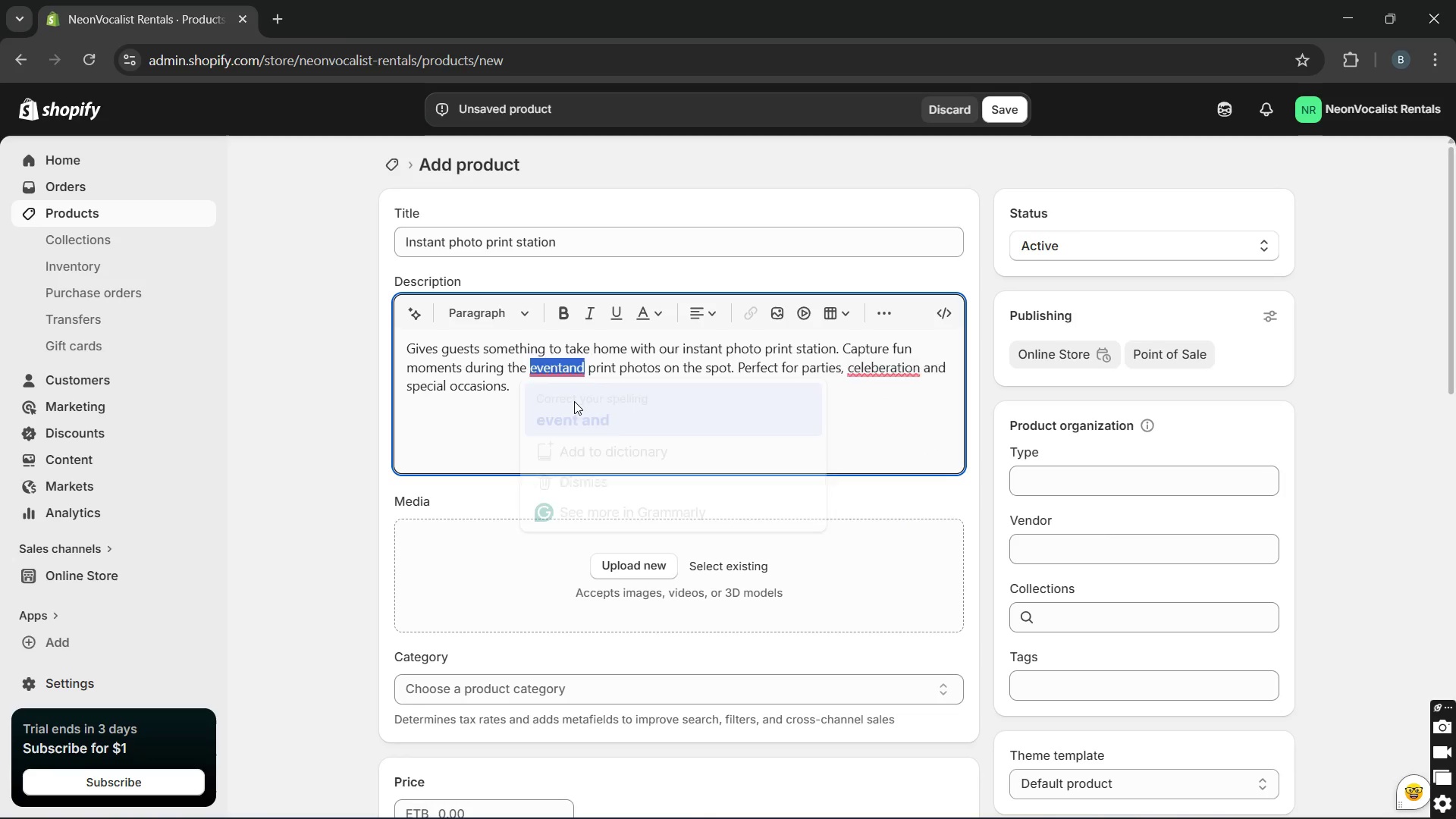 
key(Unknown)
 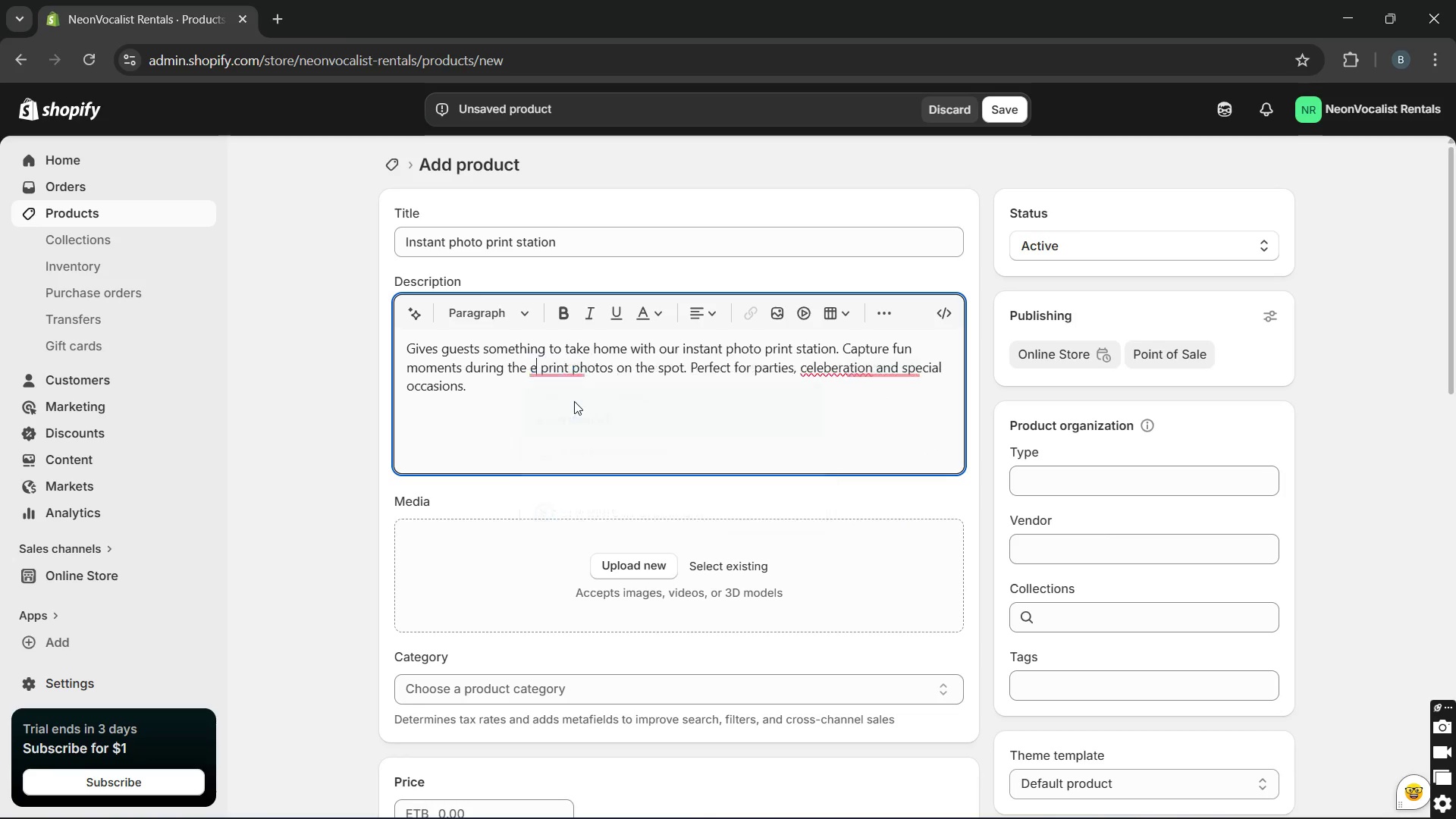 
key(Unknown)
 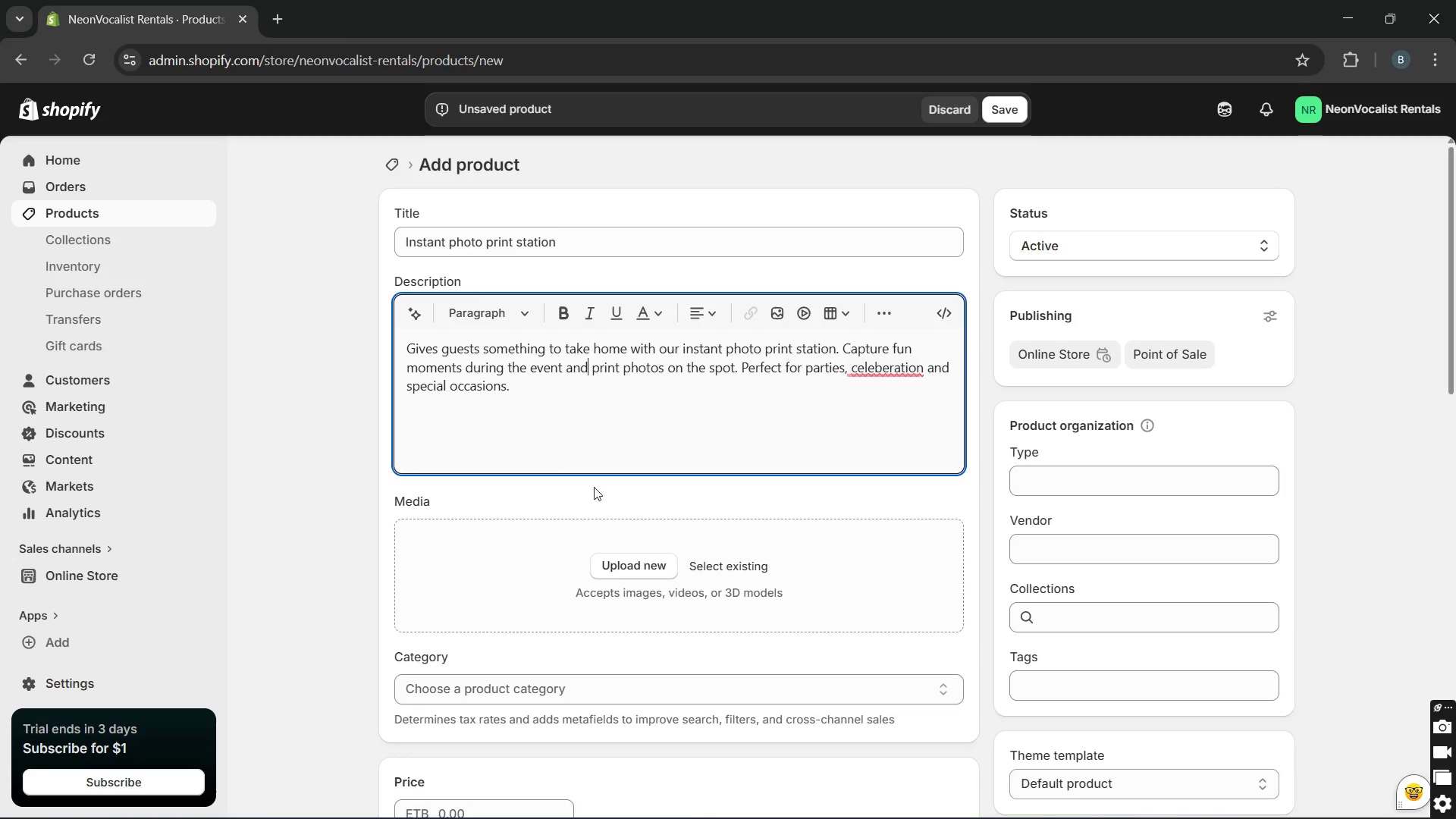 
key(Unknown)
 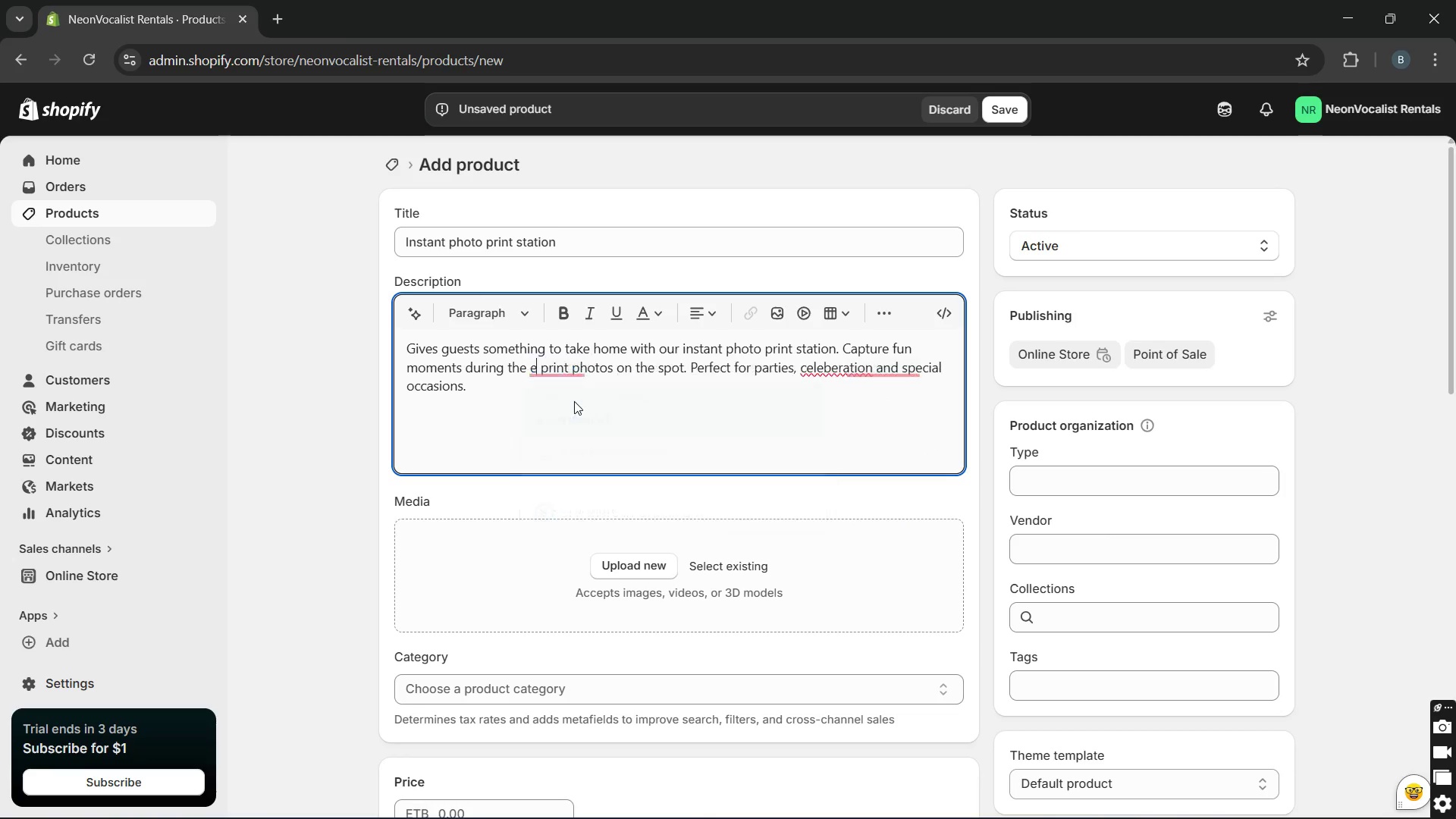 
key(Unknown)
 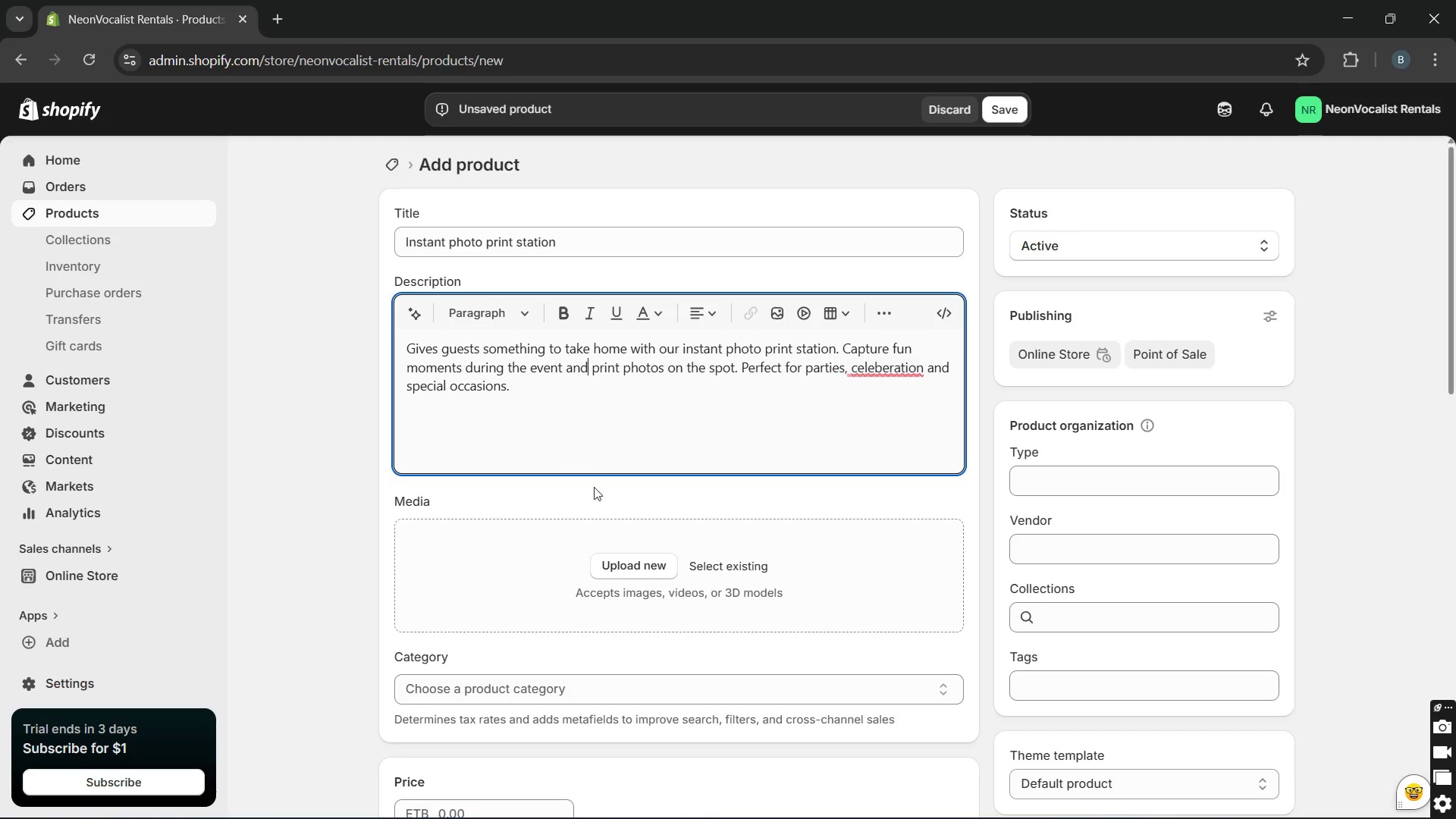 
key(Unknown)
 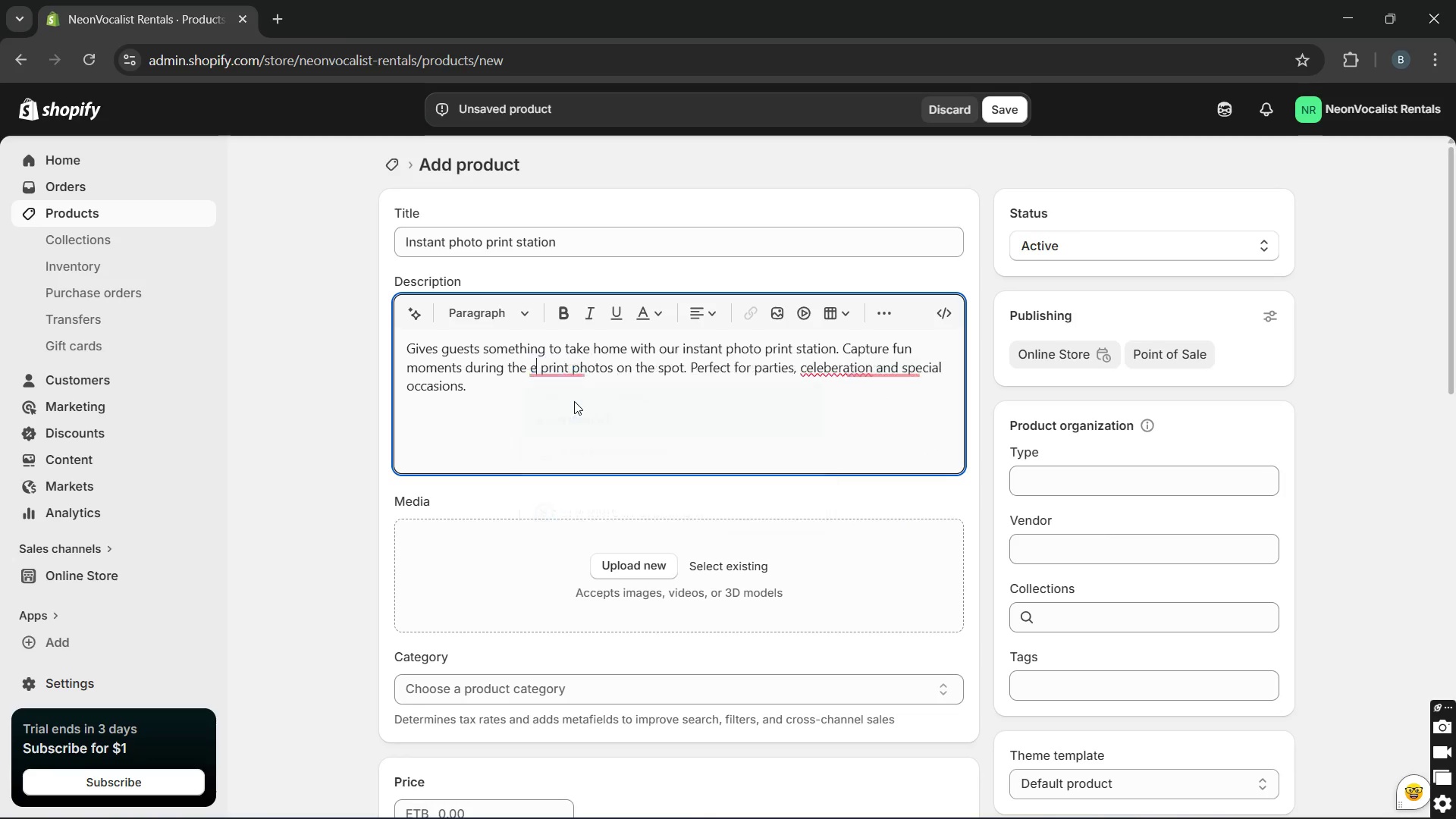 
key(Unknown)
 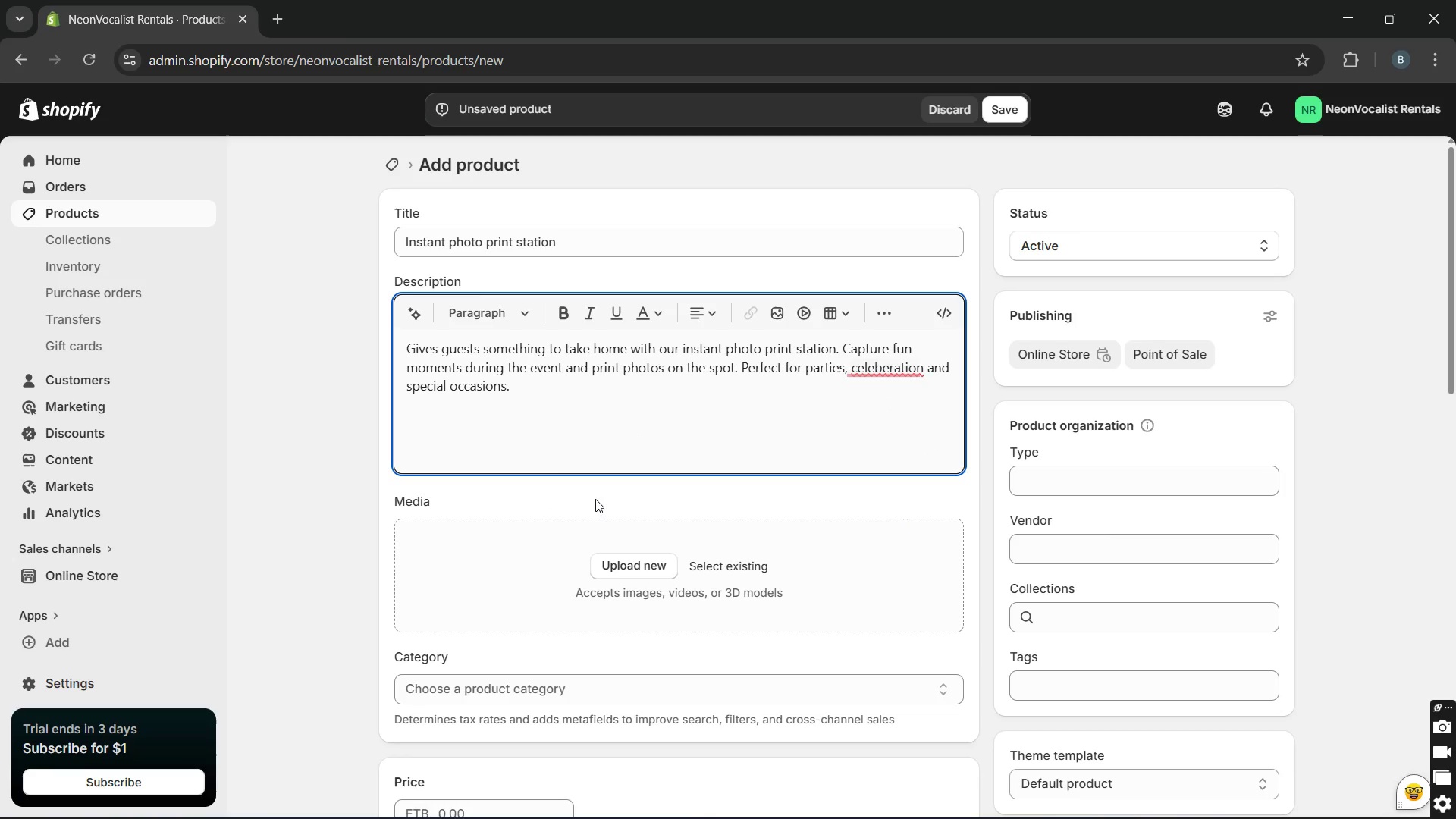 
key(Unknown)
 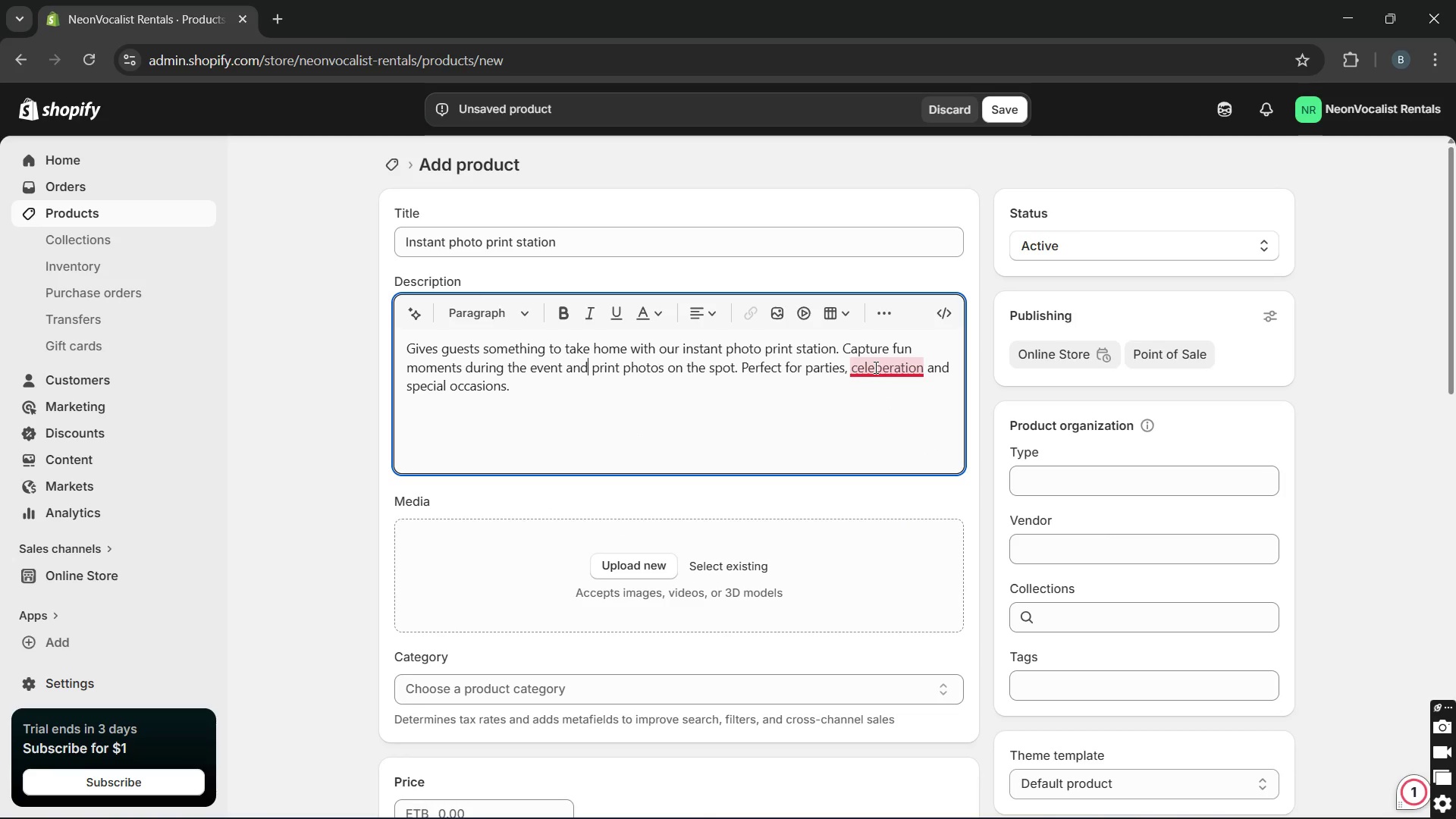 
key(Unknown)
 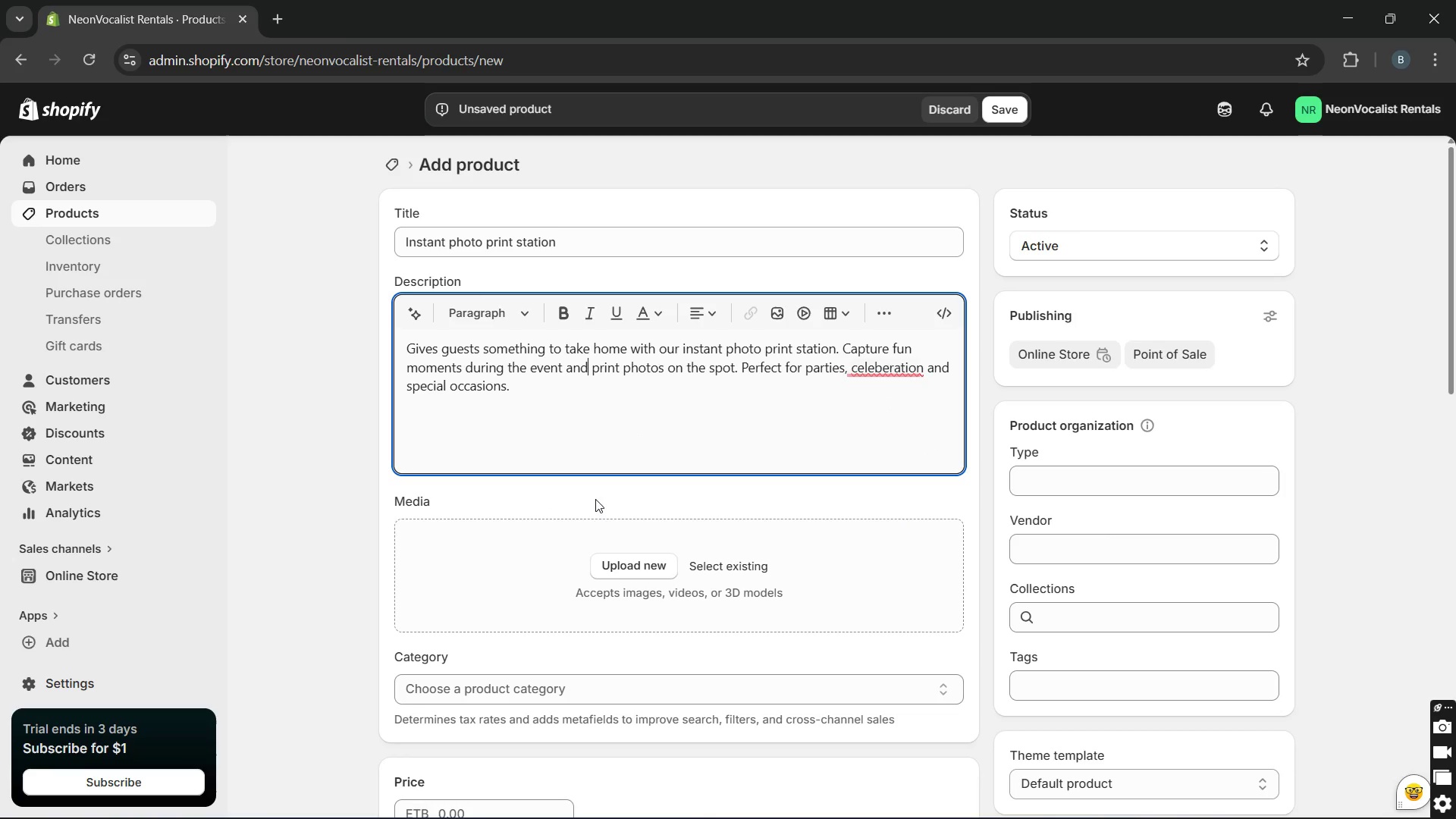 
left_click([877, 399])
 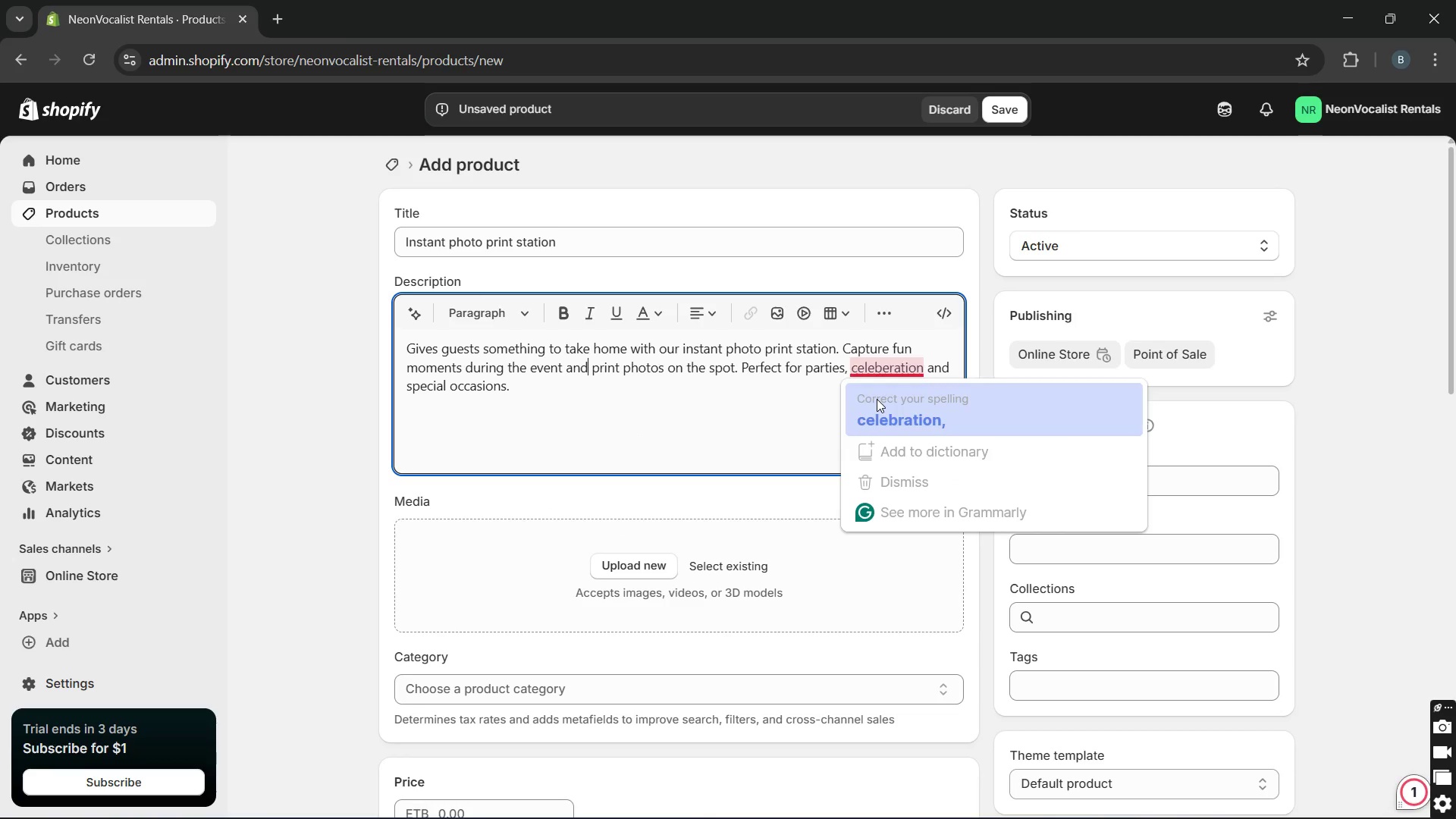 
key(Unknown)
 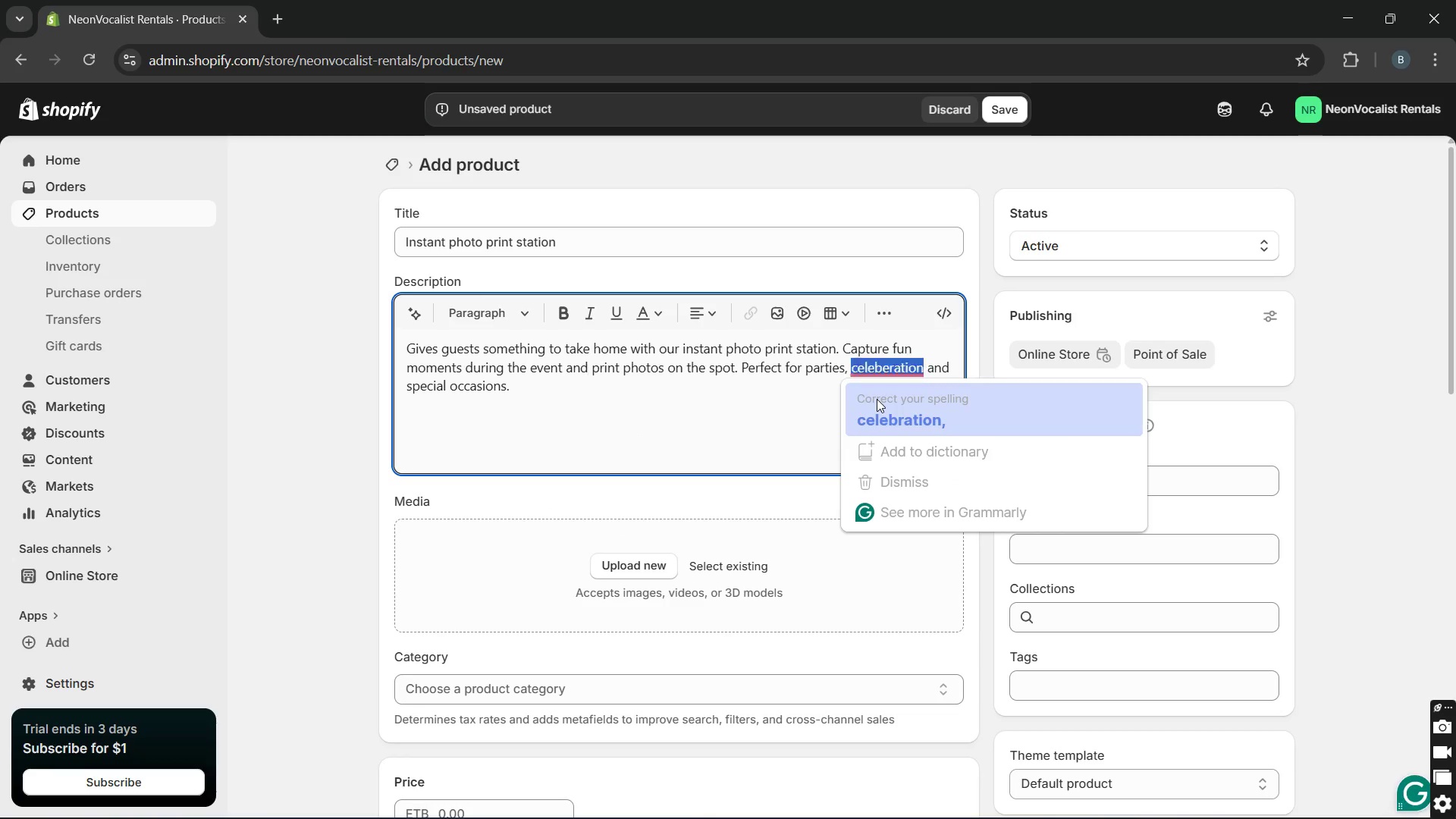 
key(Unknown)
 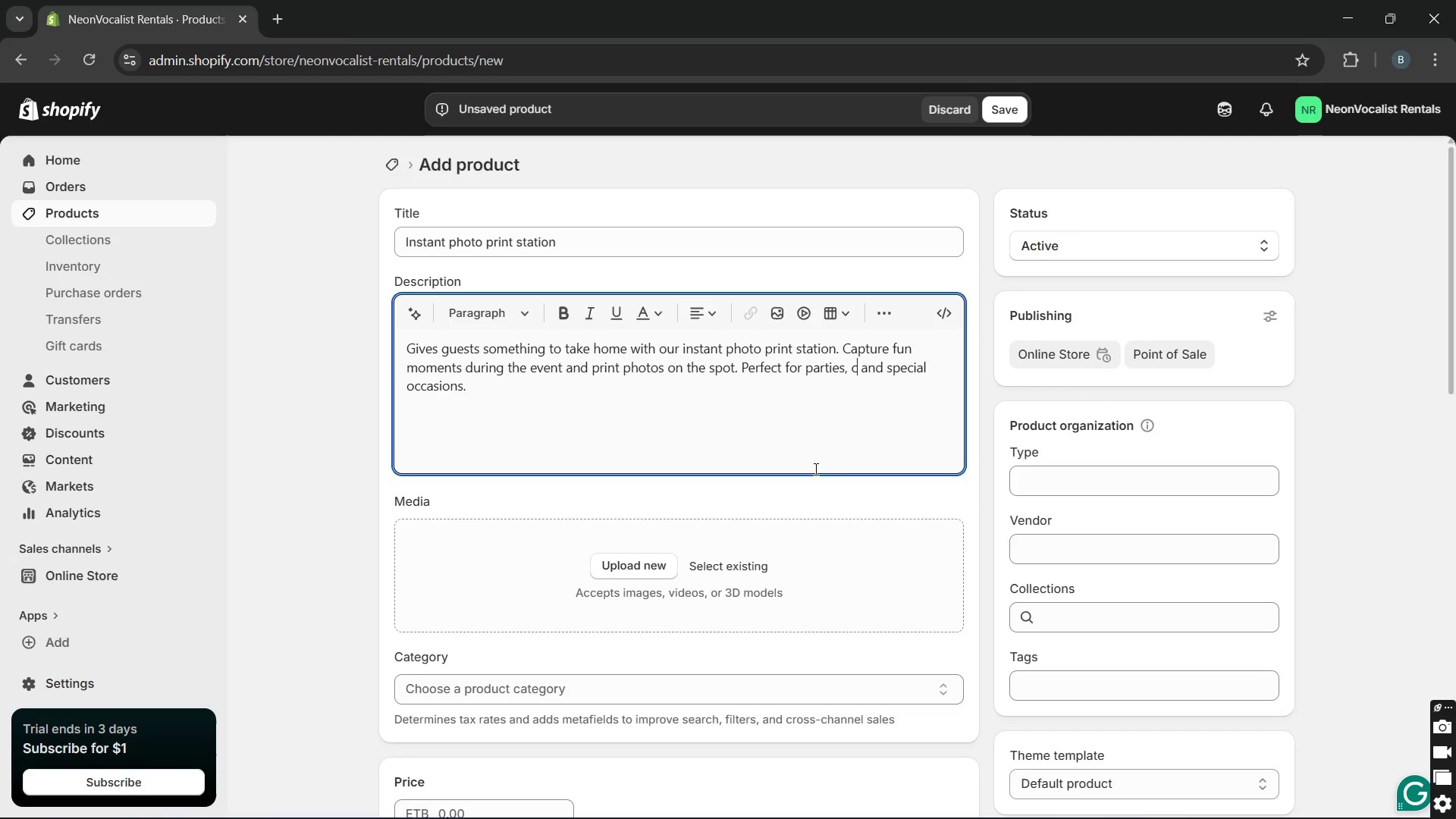 
key(Unknown)
 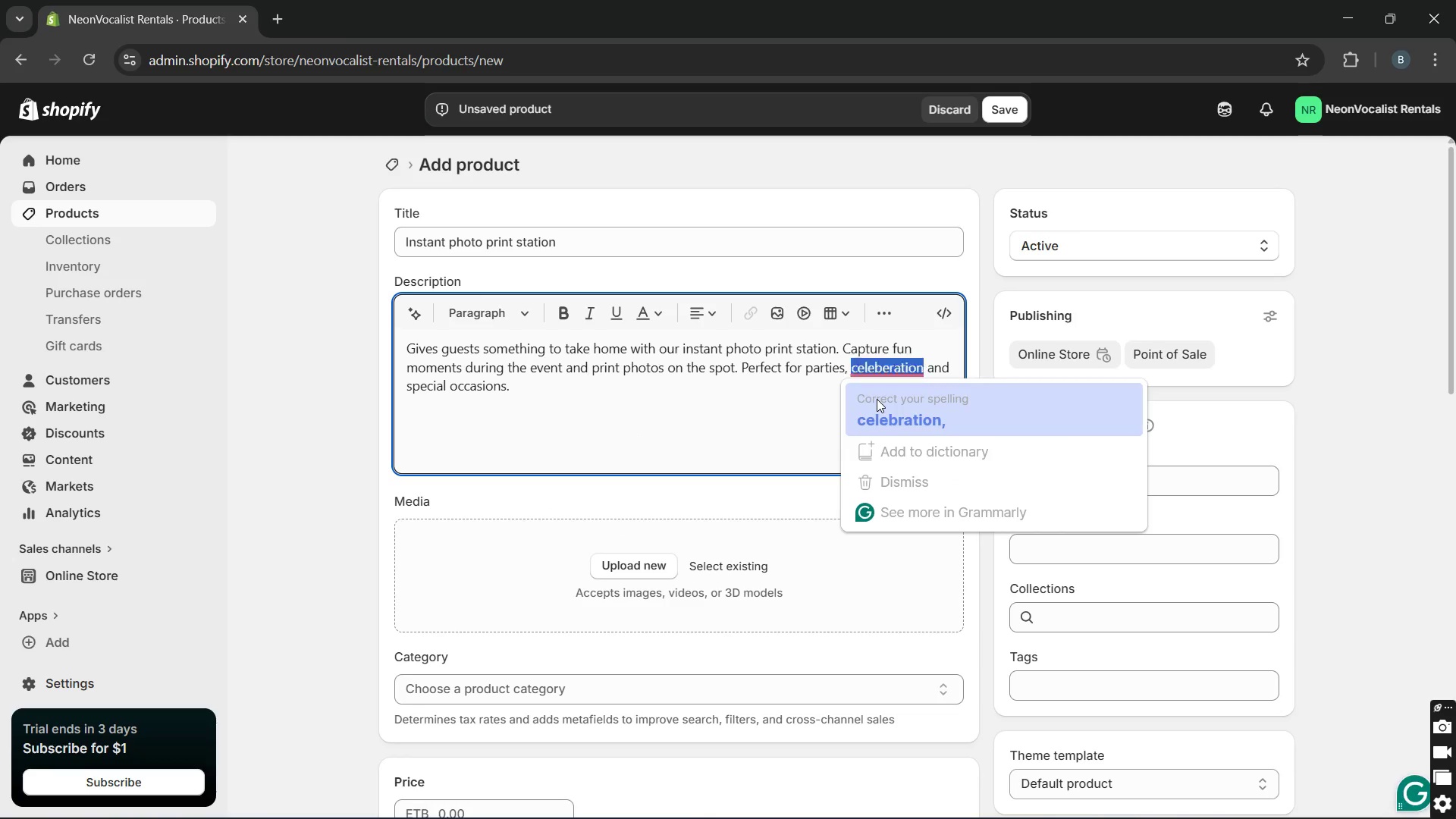 
key(Unknown)
 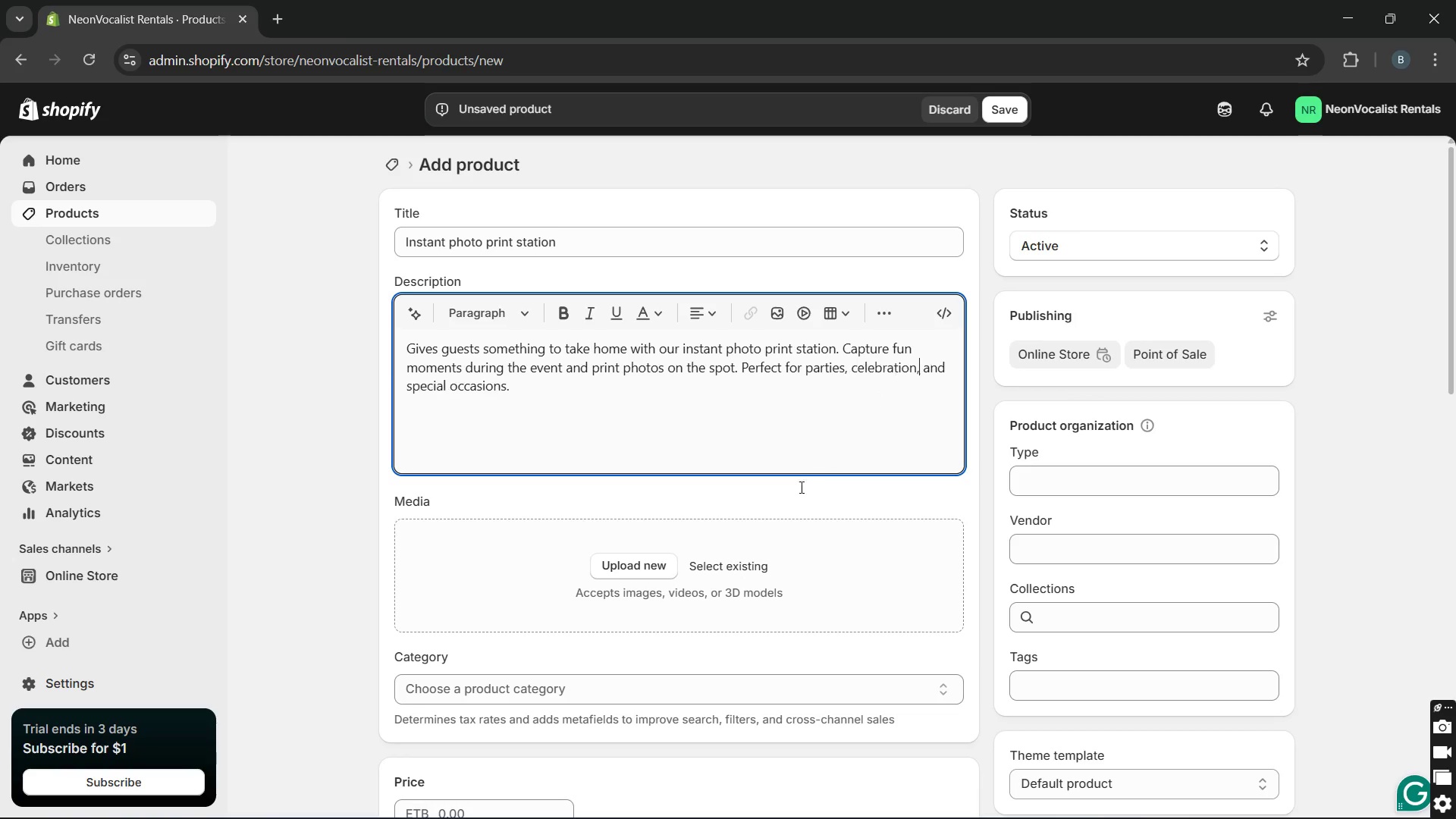 
key(Unknown)
 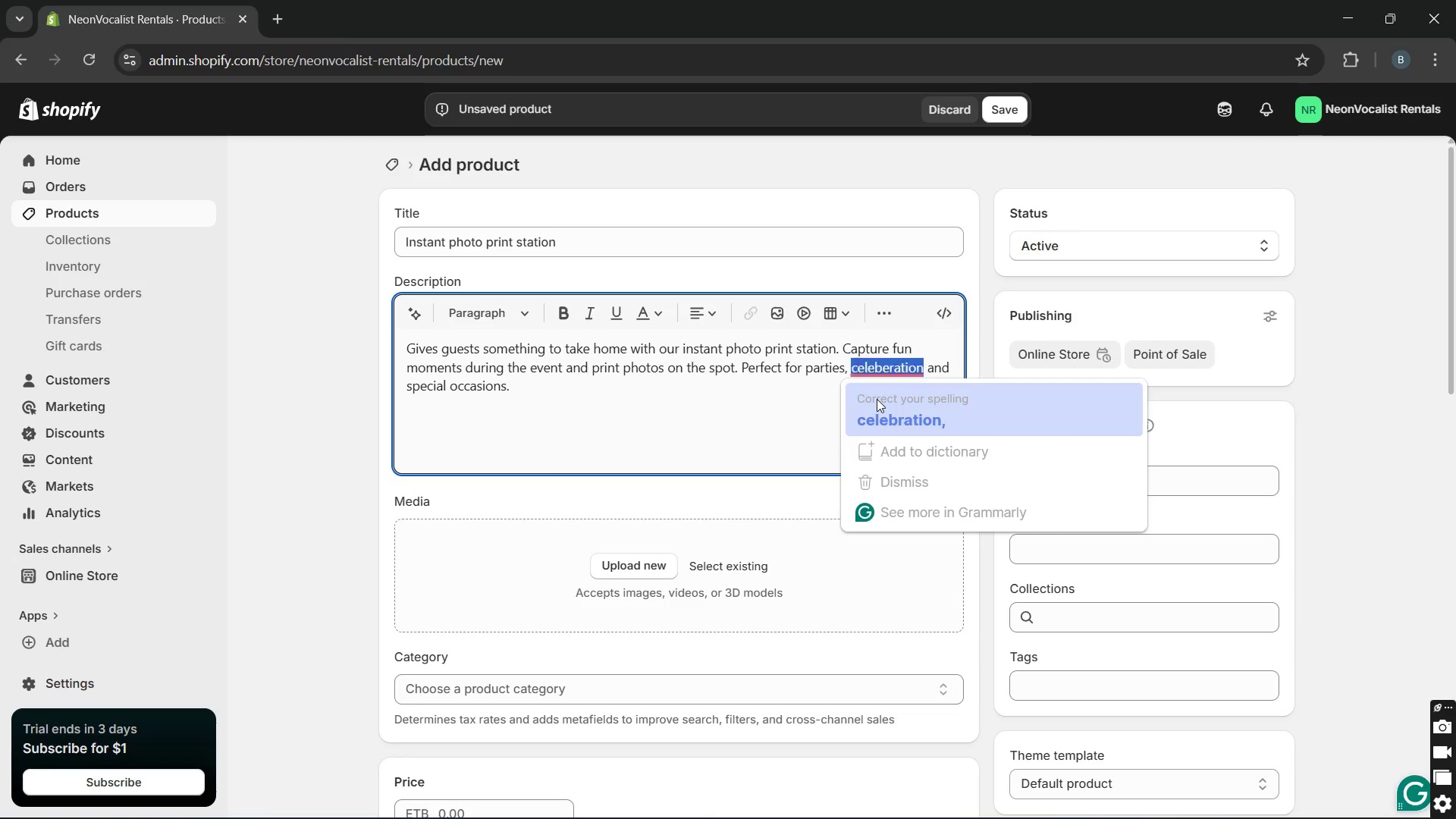 
key(Unknown)
 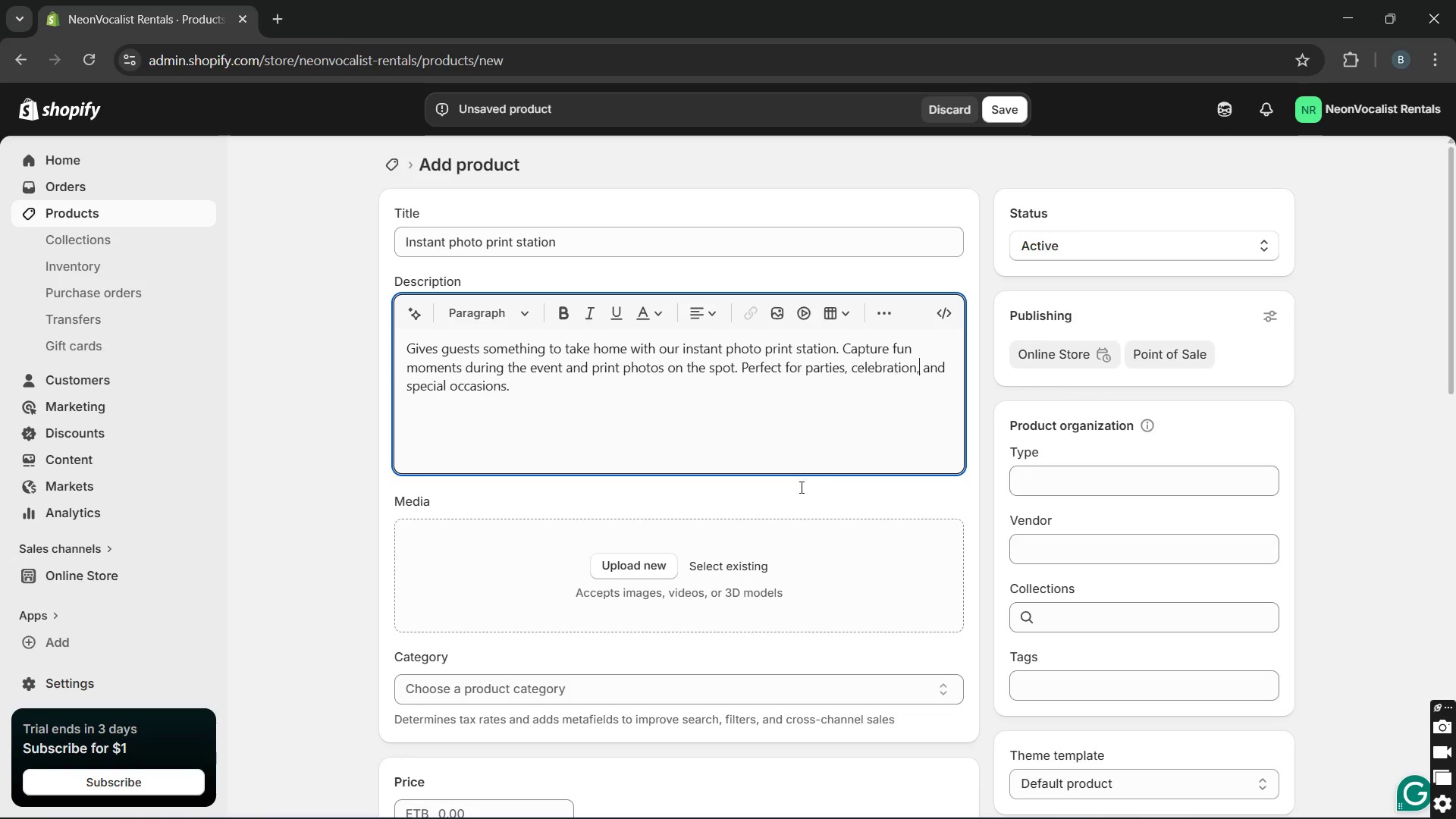 
key(Unknown)
 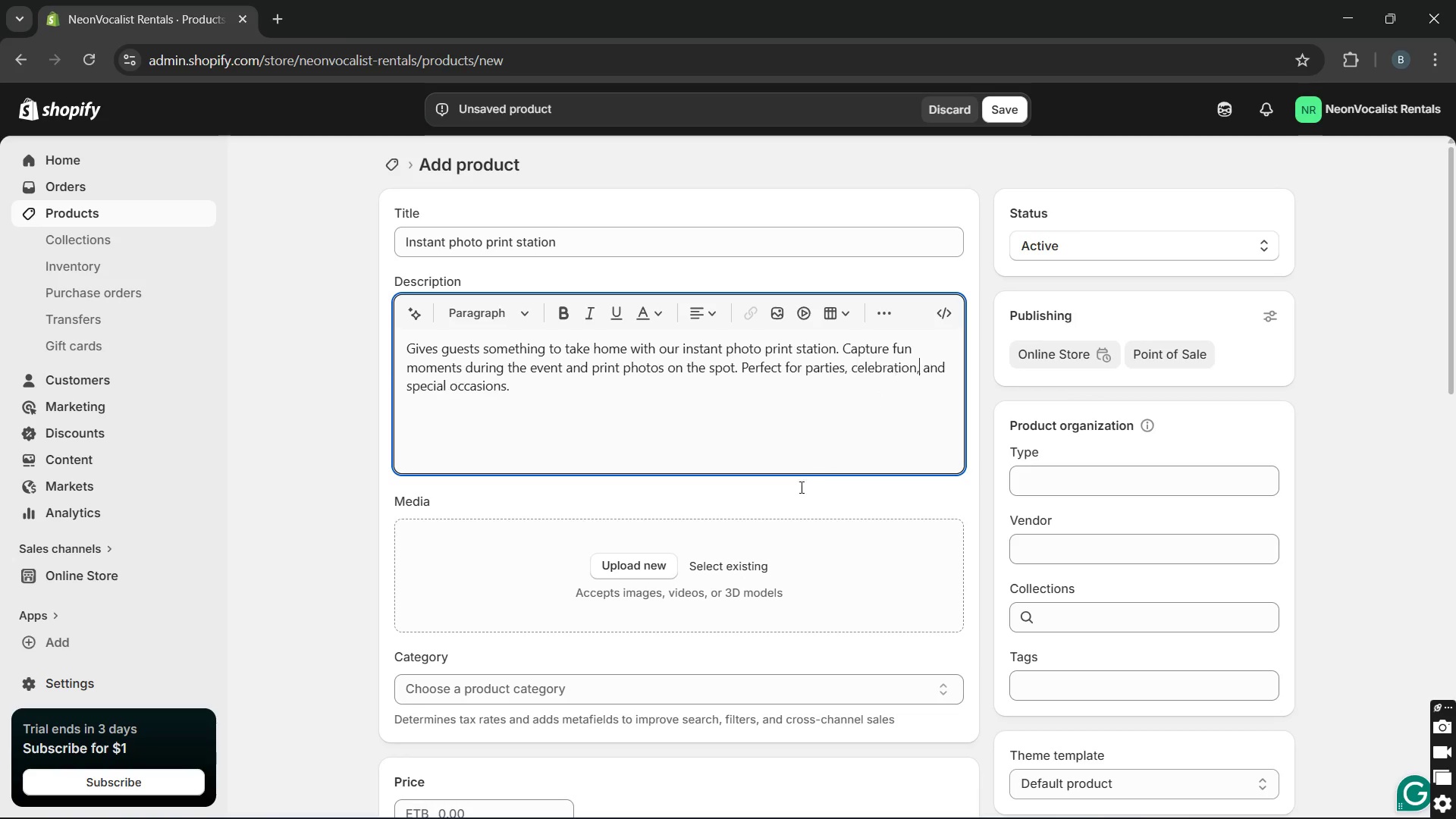 
key(Unknown)
 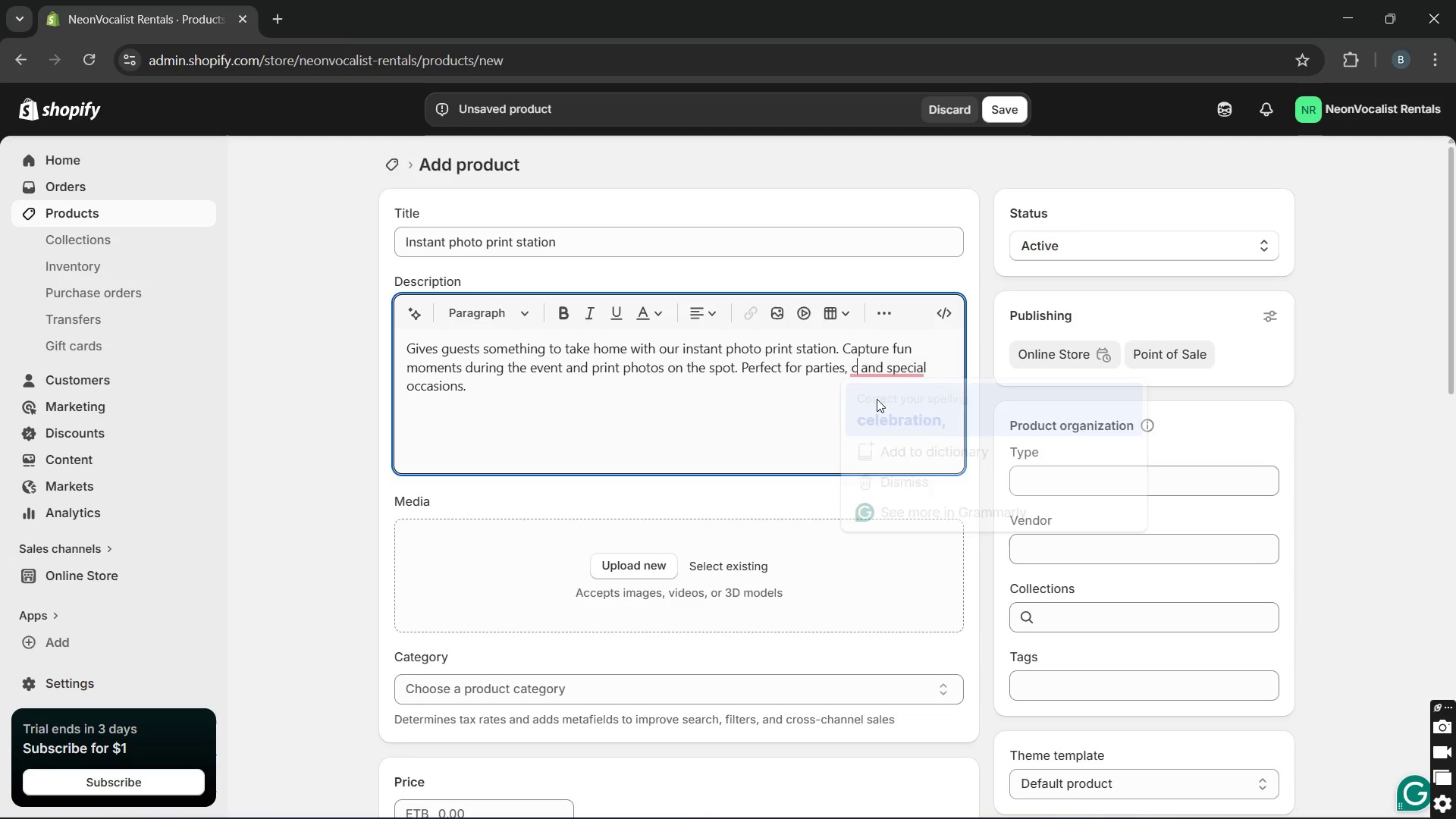 
key(Unknown)
 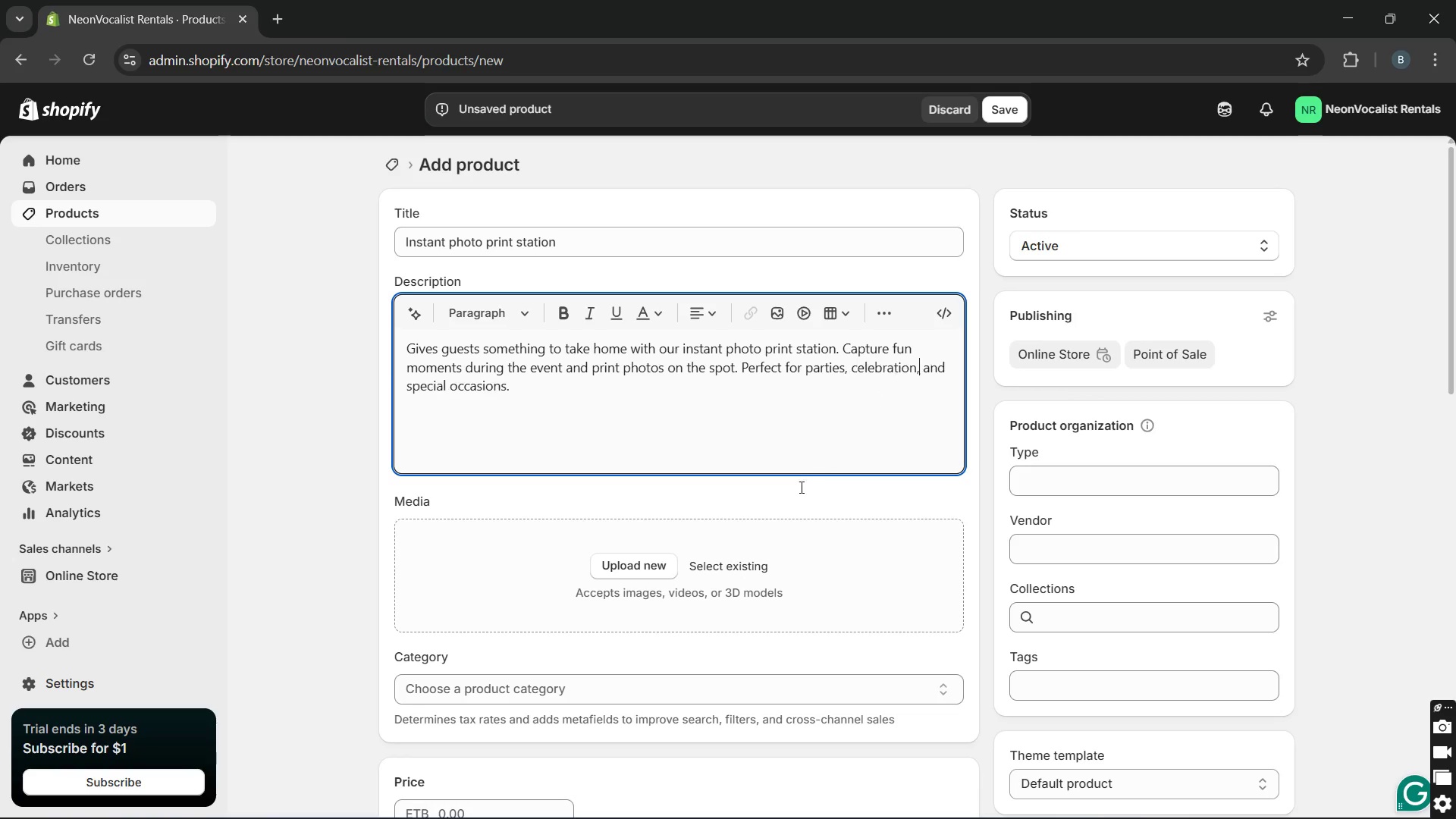 
key(Unknown)
 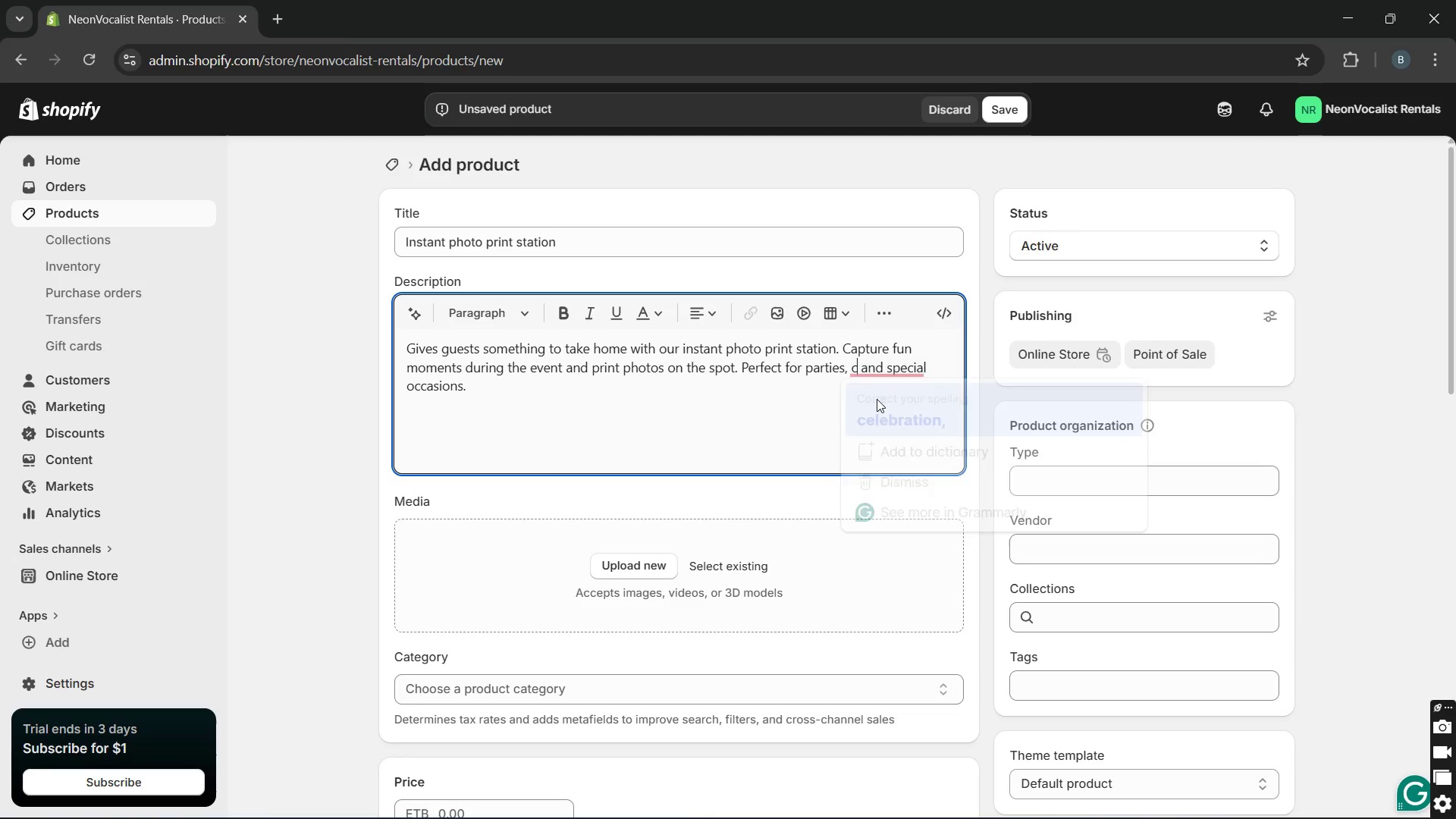 
key(Unknown)
 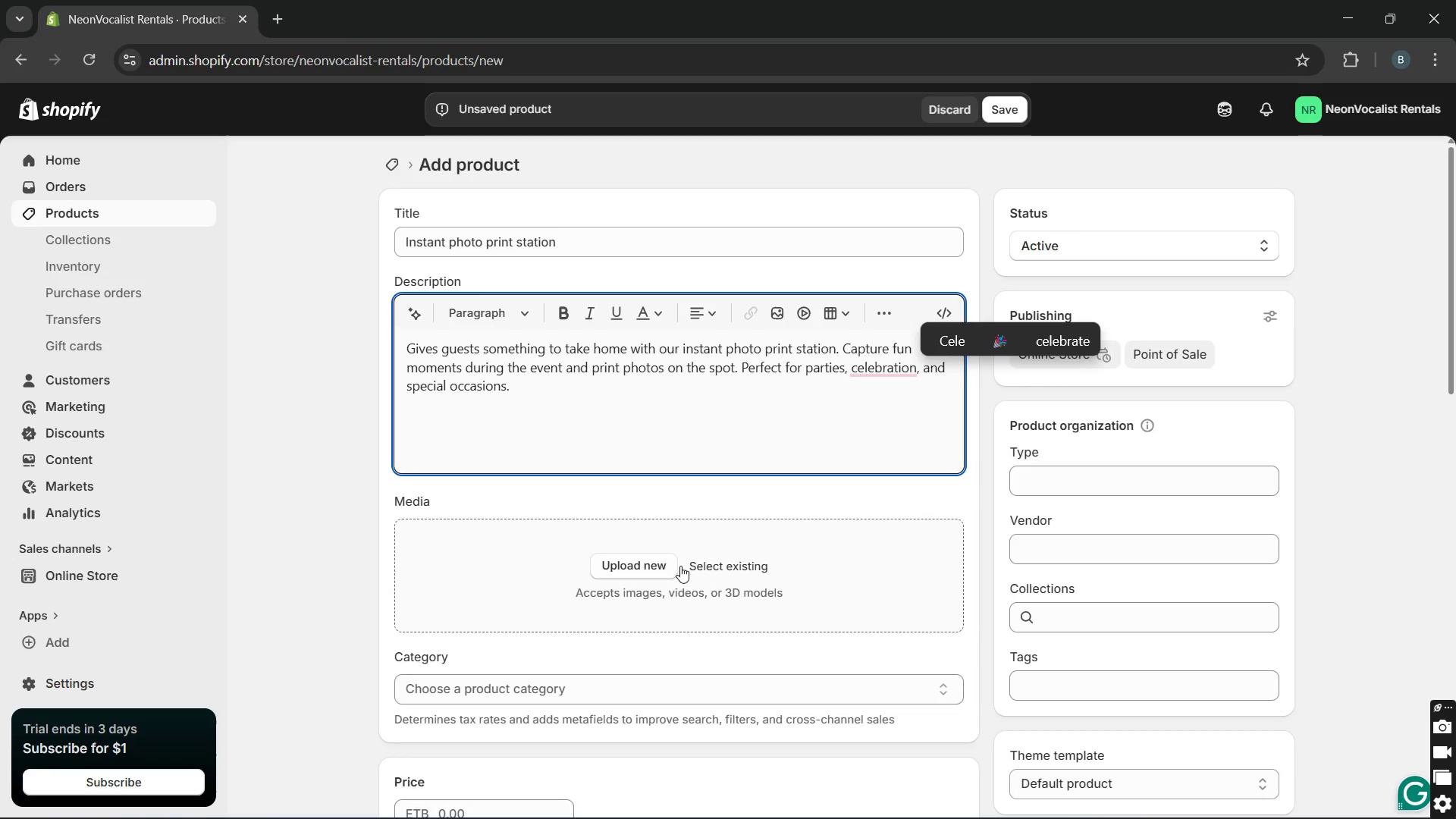 
key(Unknown)
 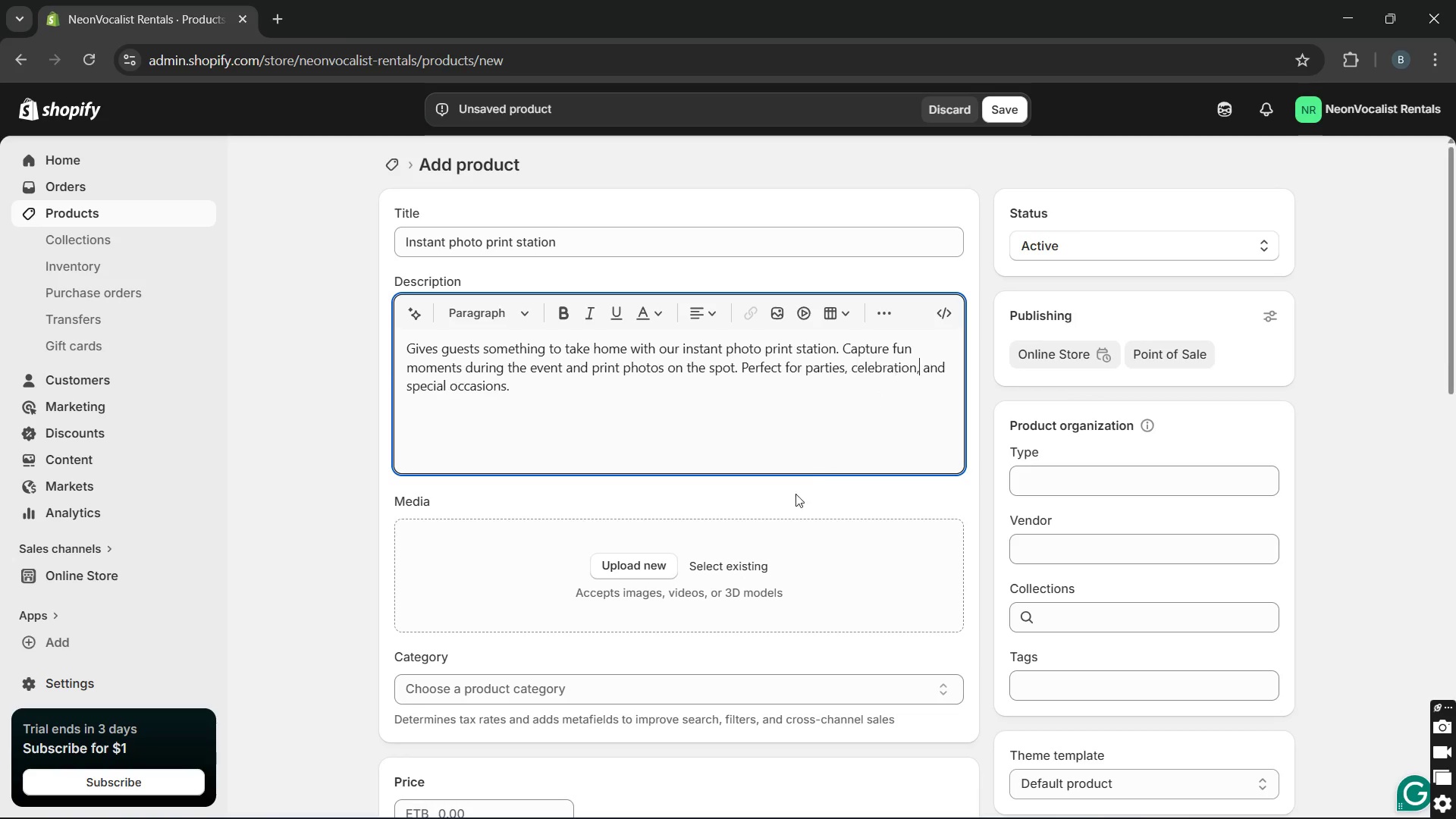 
left_click([657, 568])
 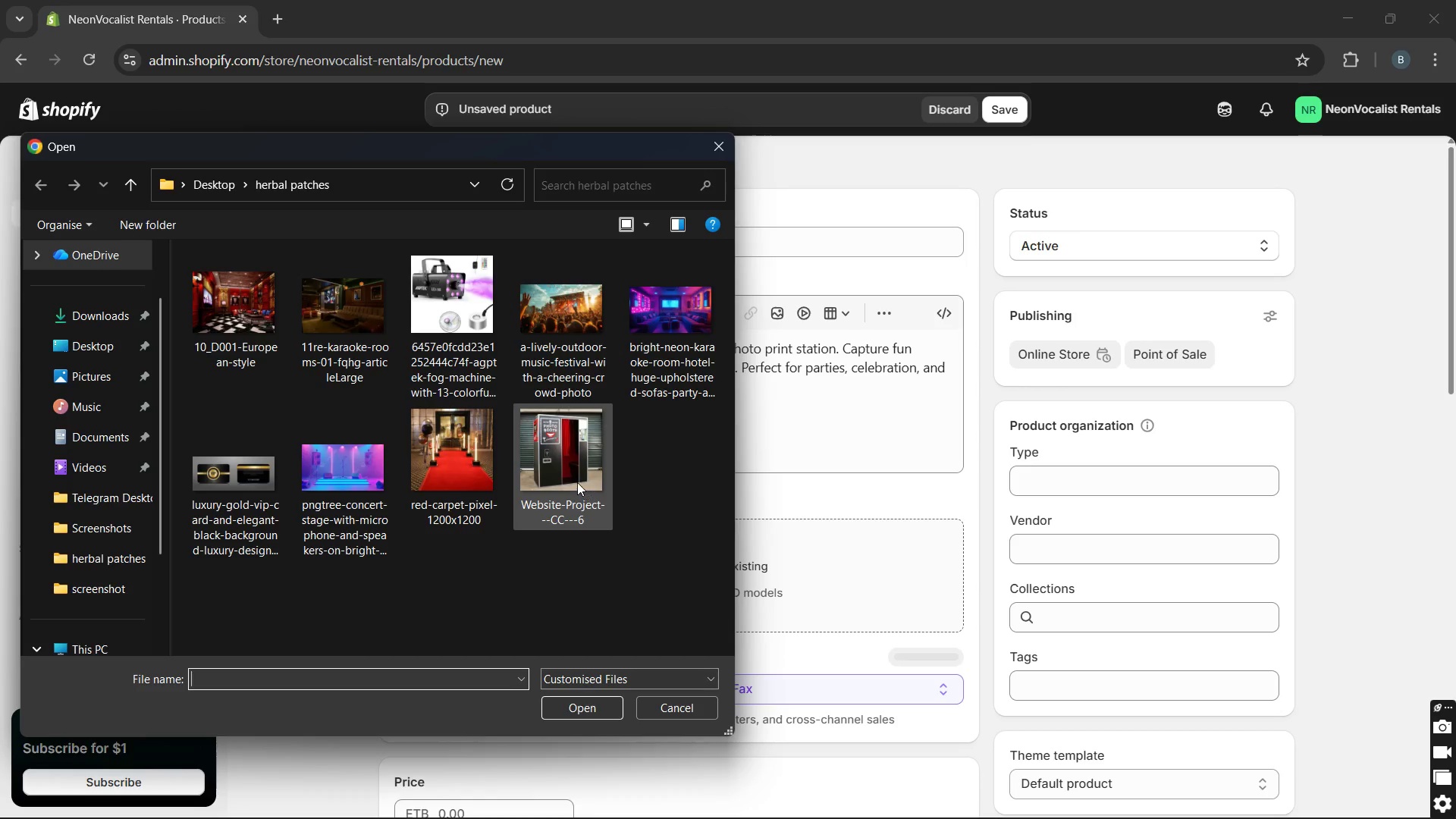 
wait(5.44)
 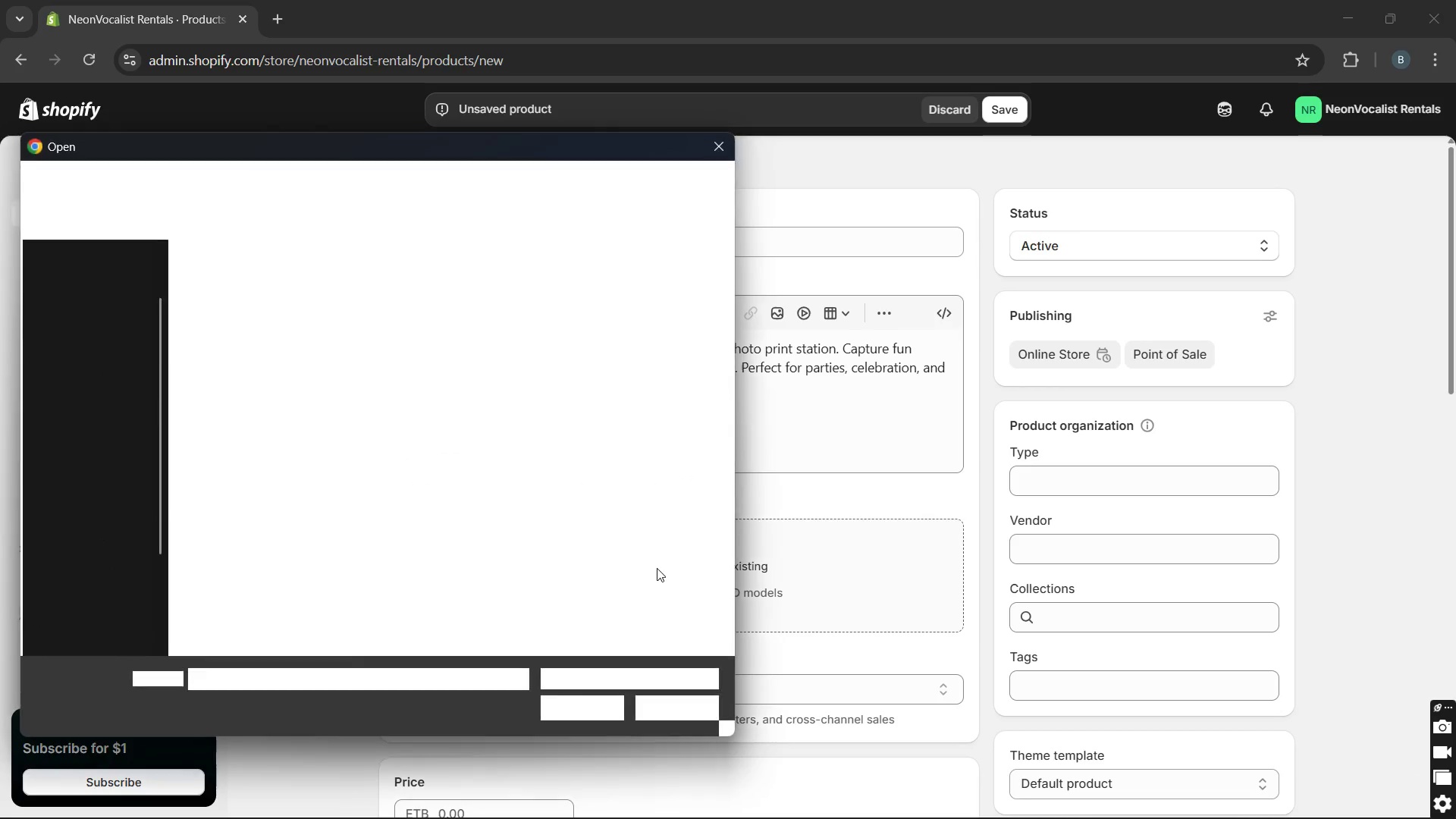 
left_click([577, 482])
 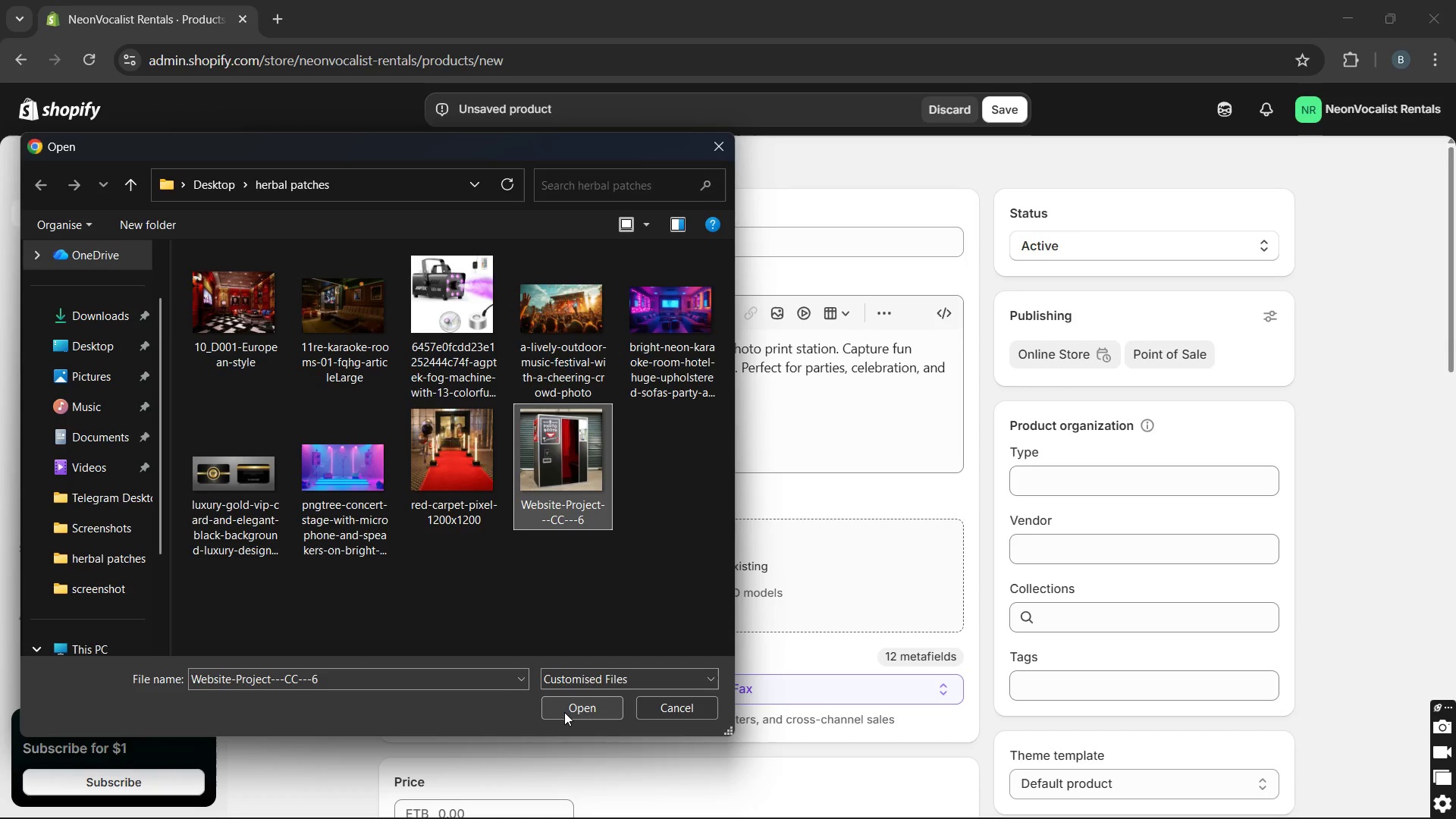 
left_click([564, 712])
 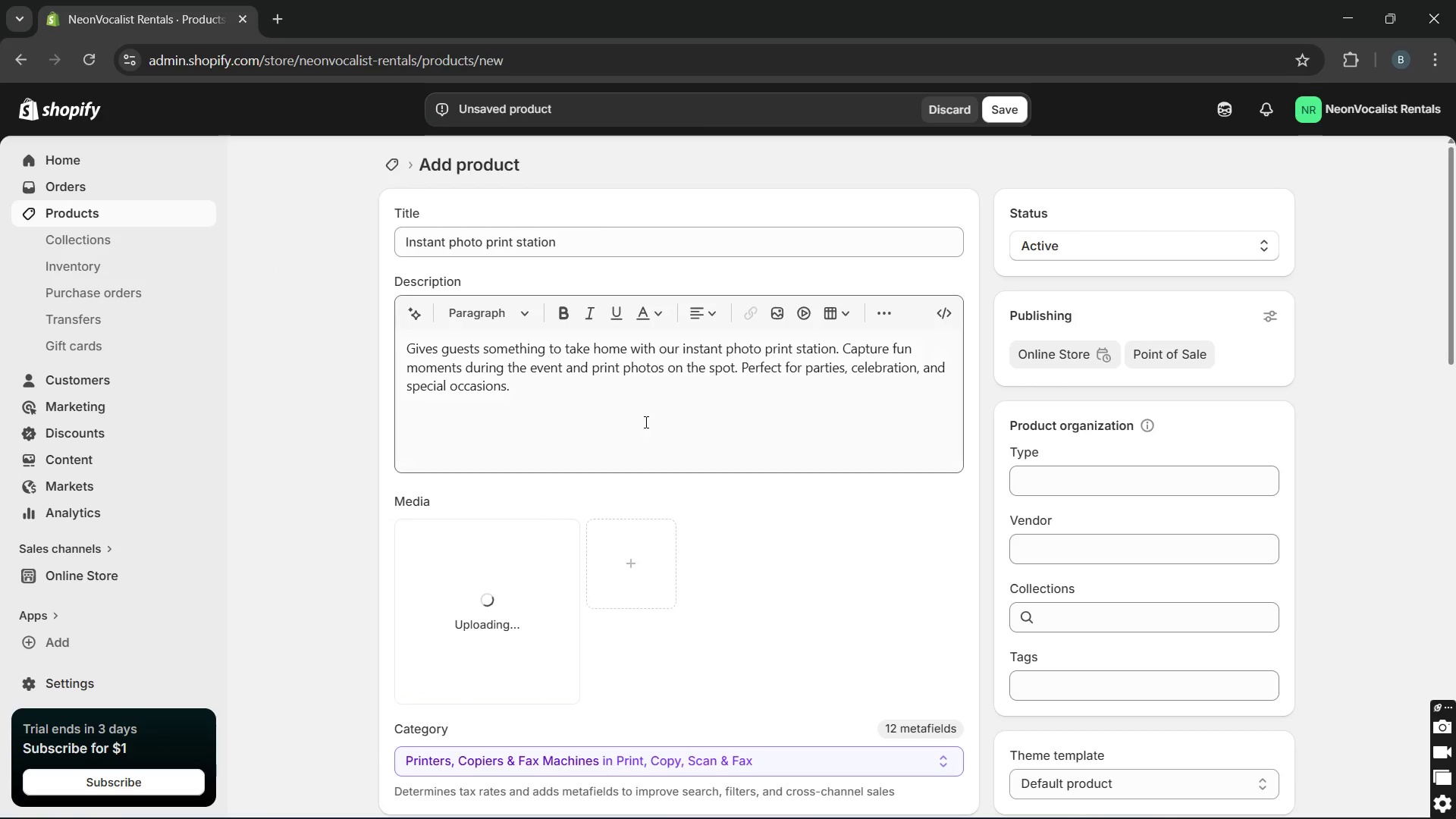 
left_click([650, 408])
 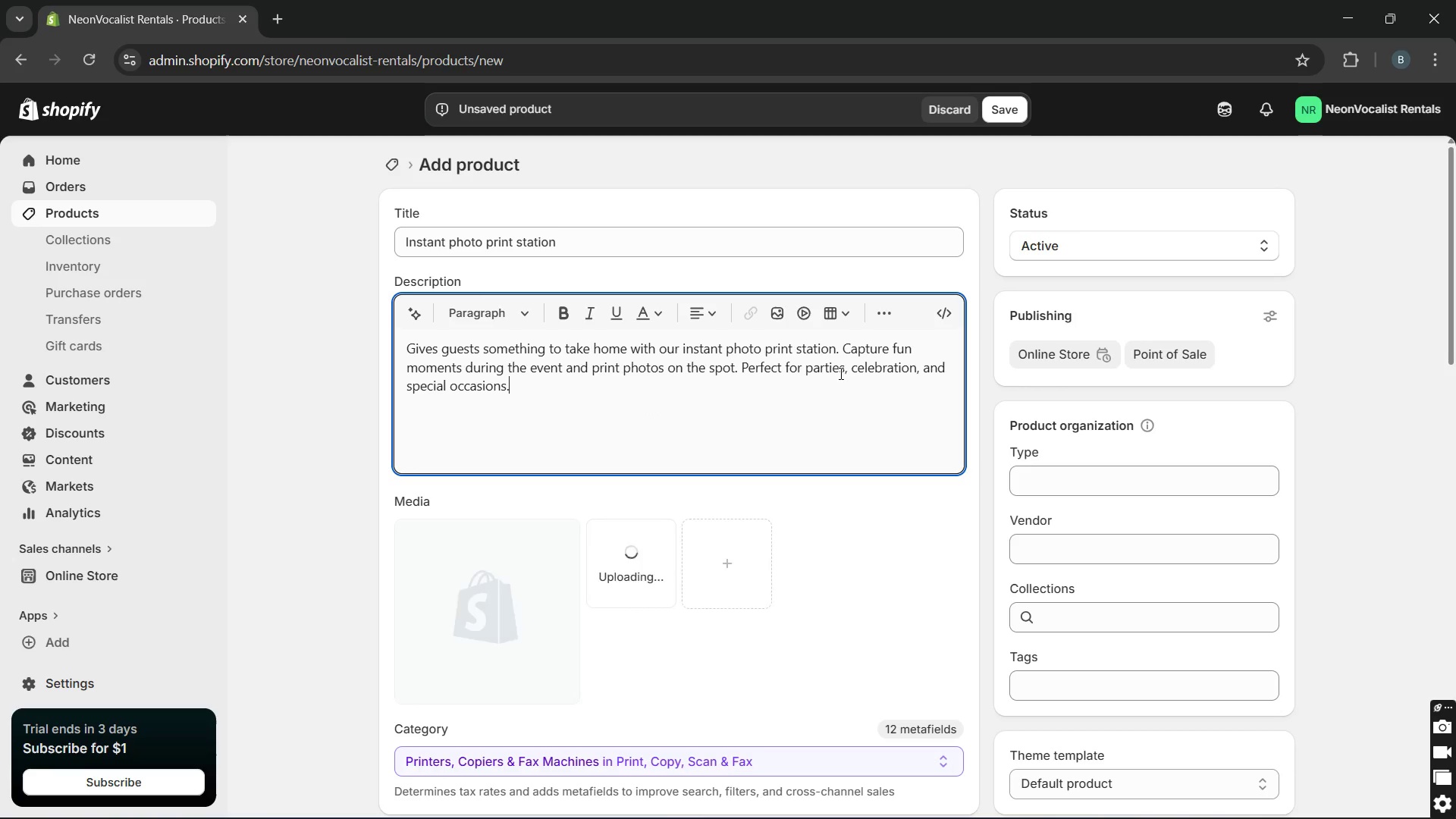 
left_click([876, 373])
 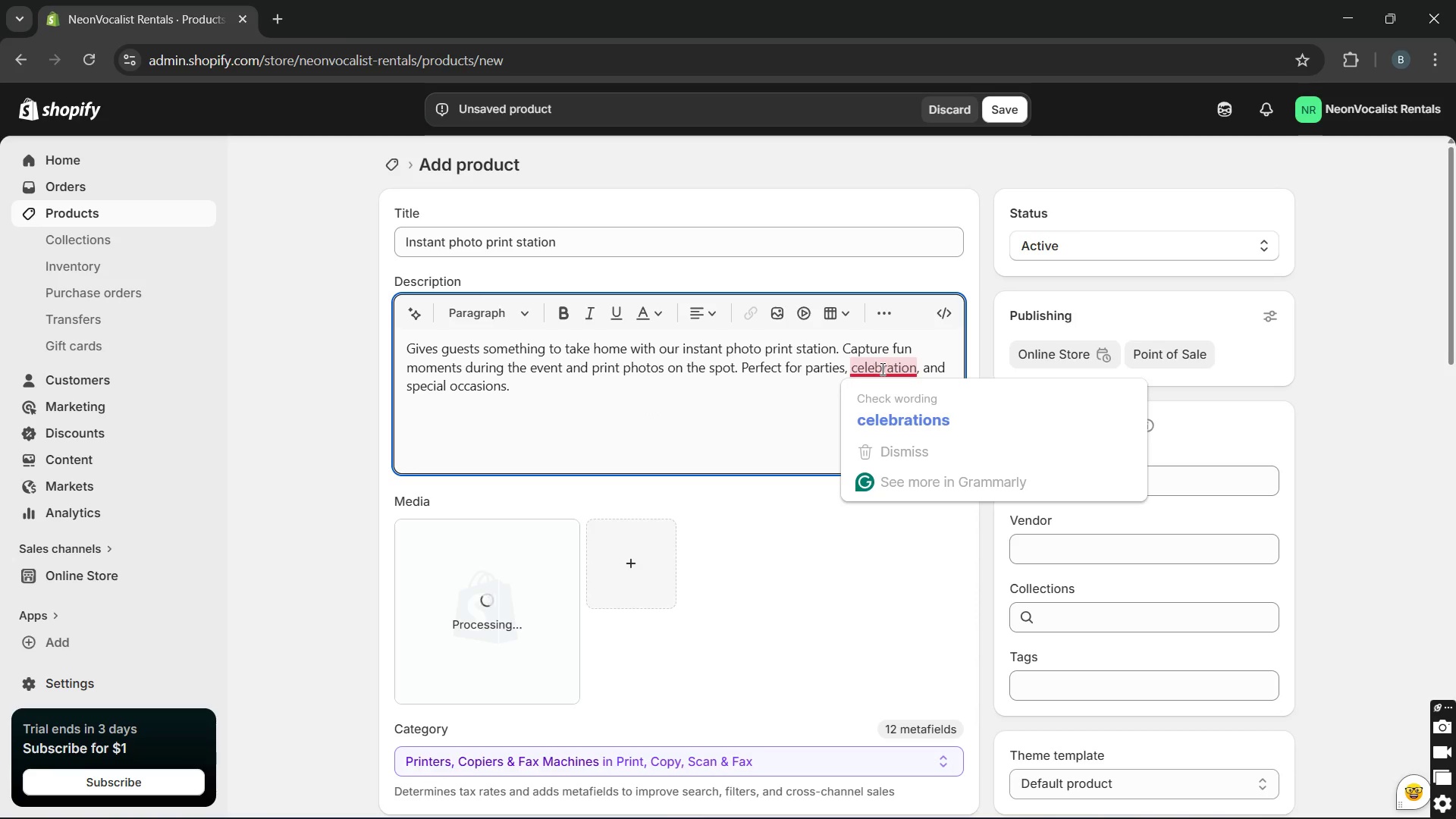 
left_click([883, 410])
 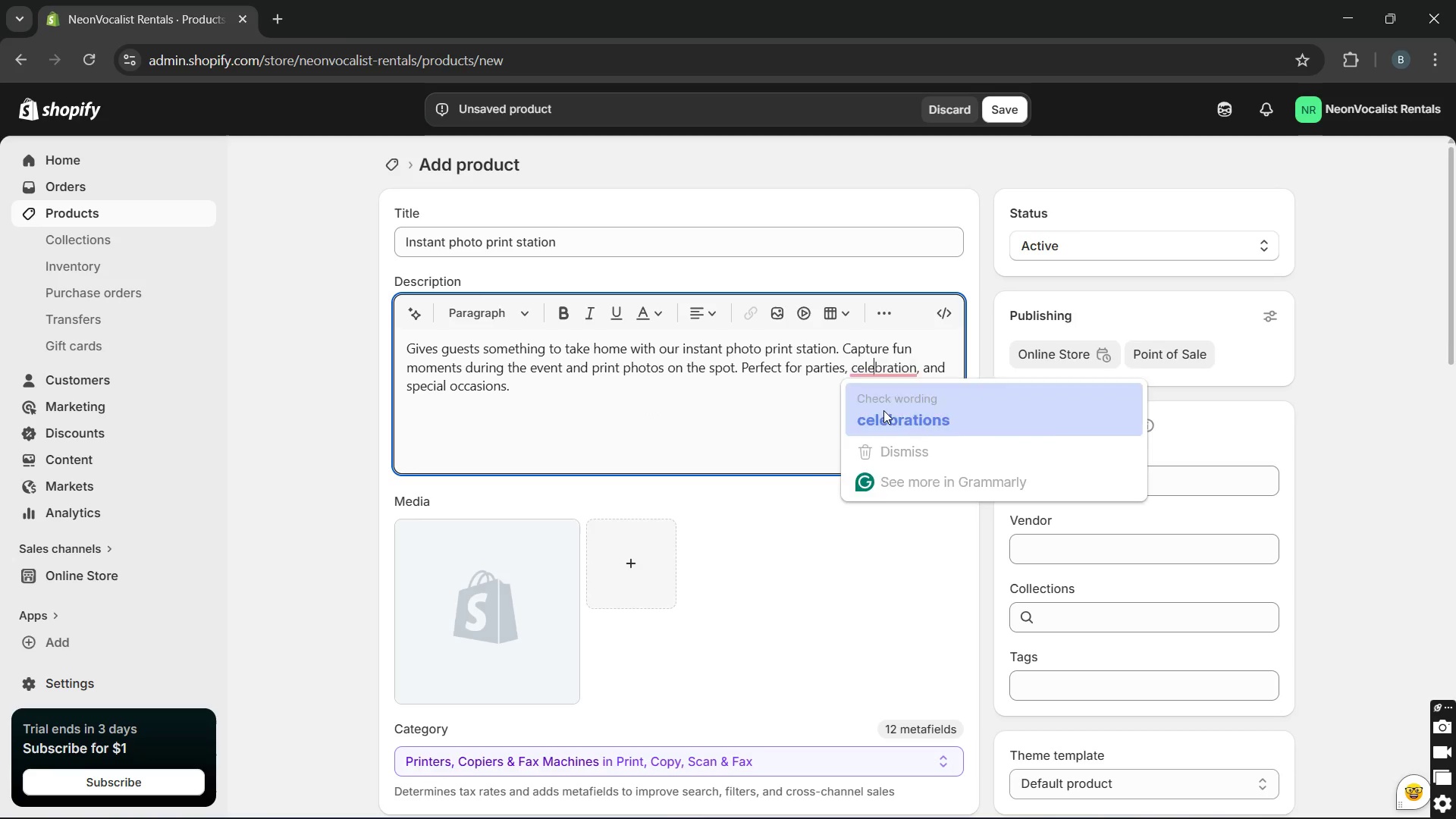 
key(Unknown)
 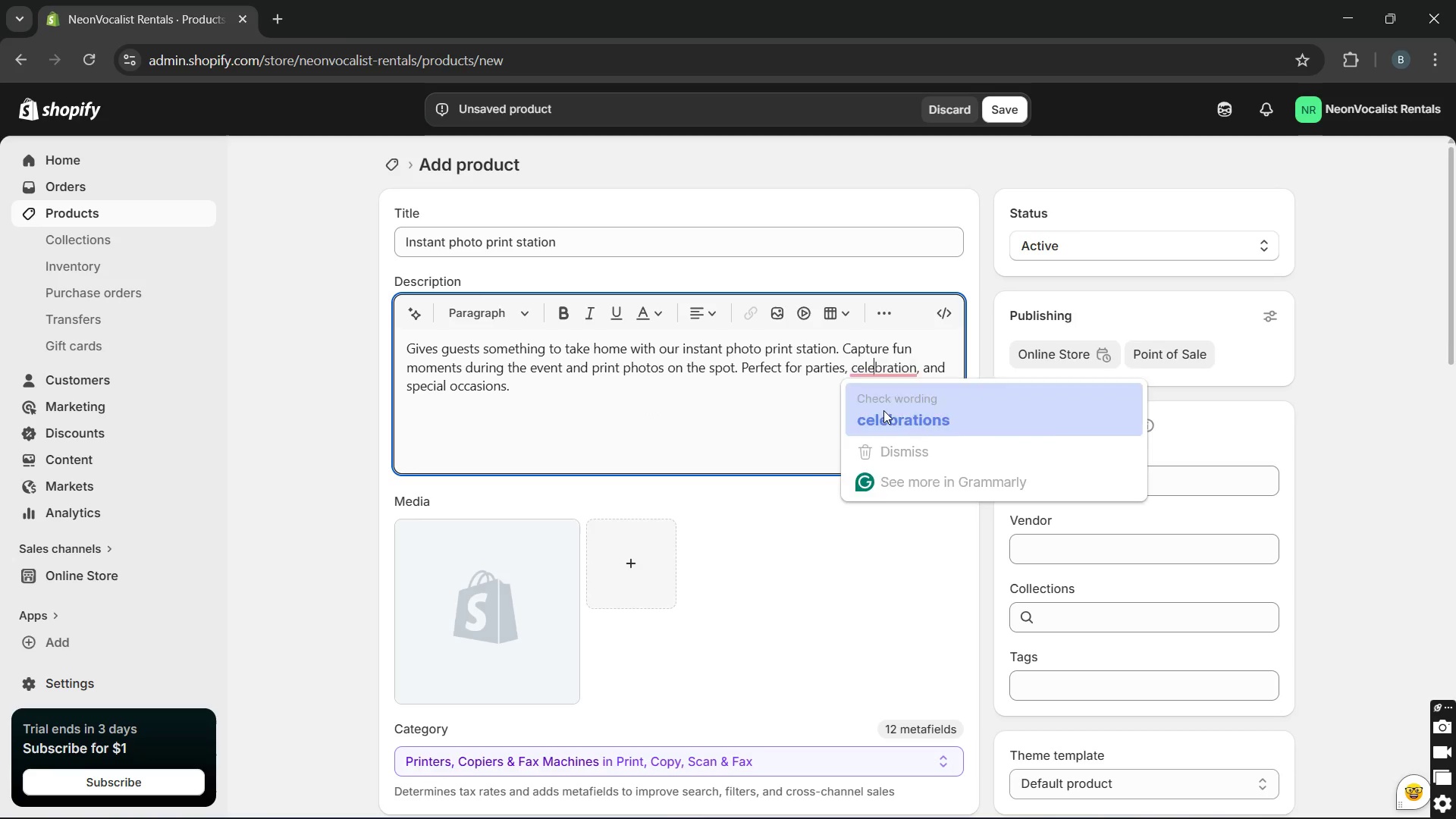 
key(Unknown)
 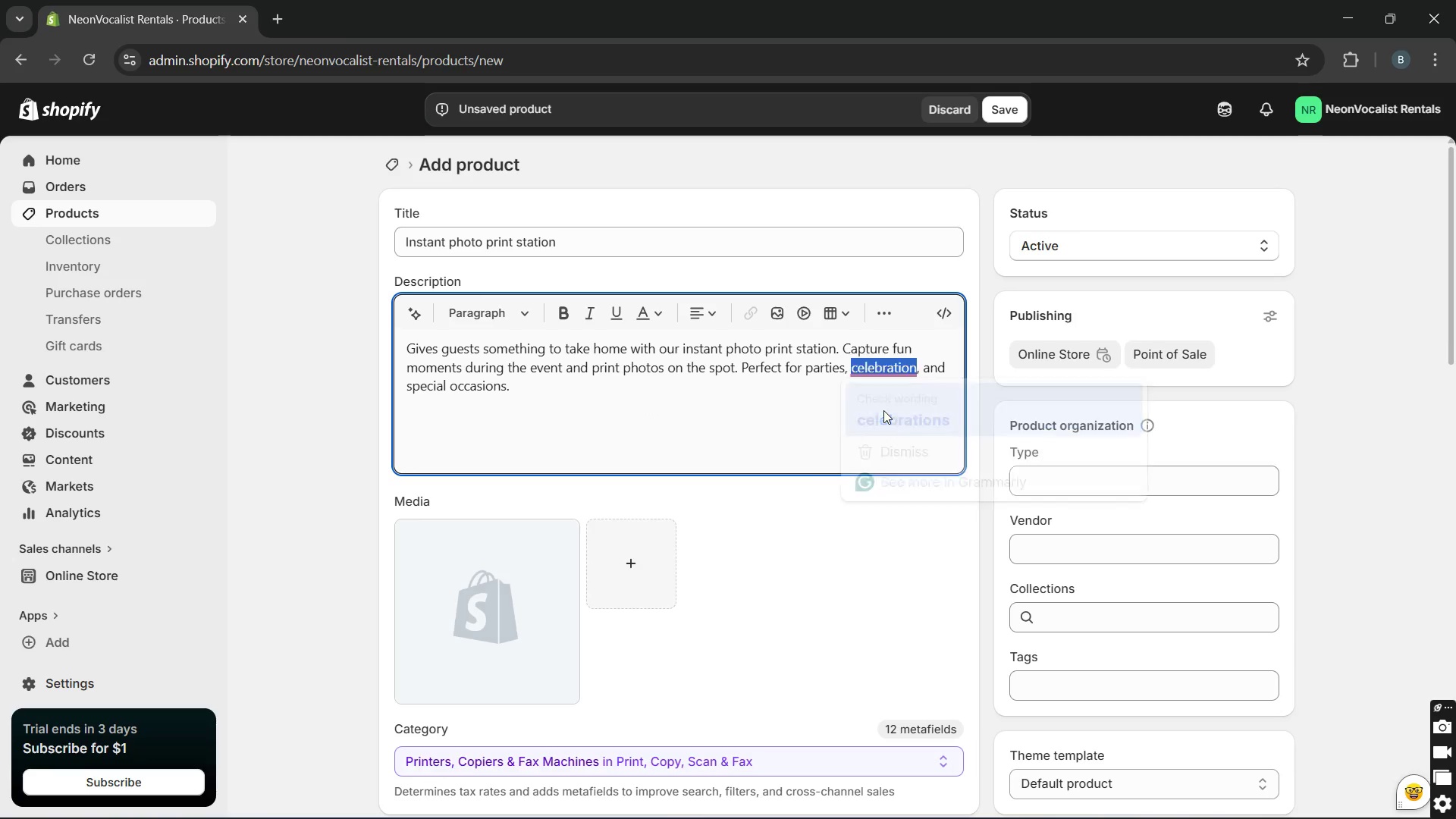 
key(Unknown)
 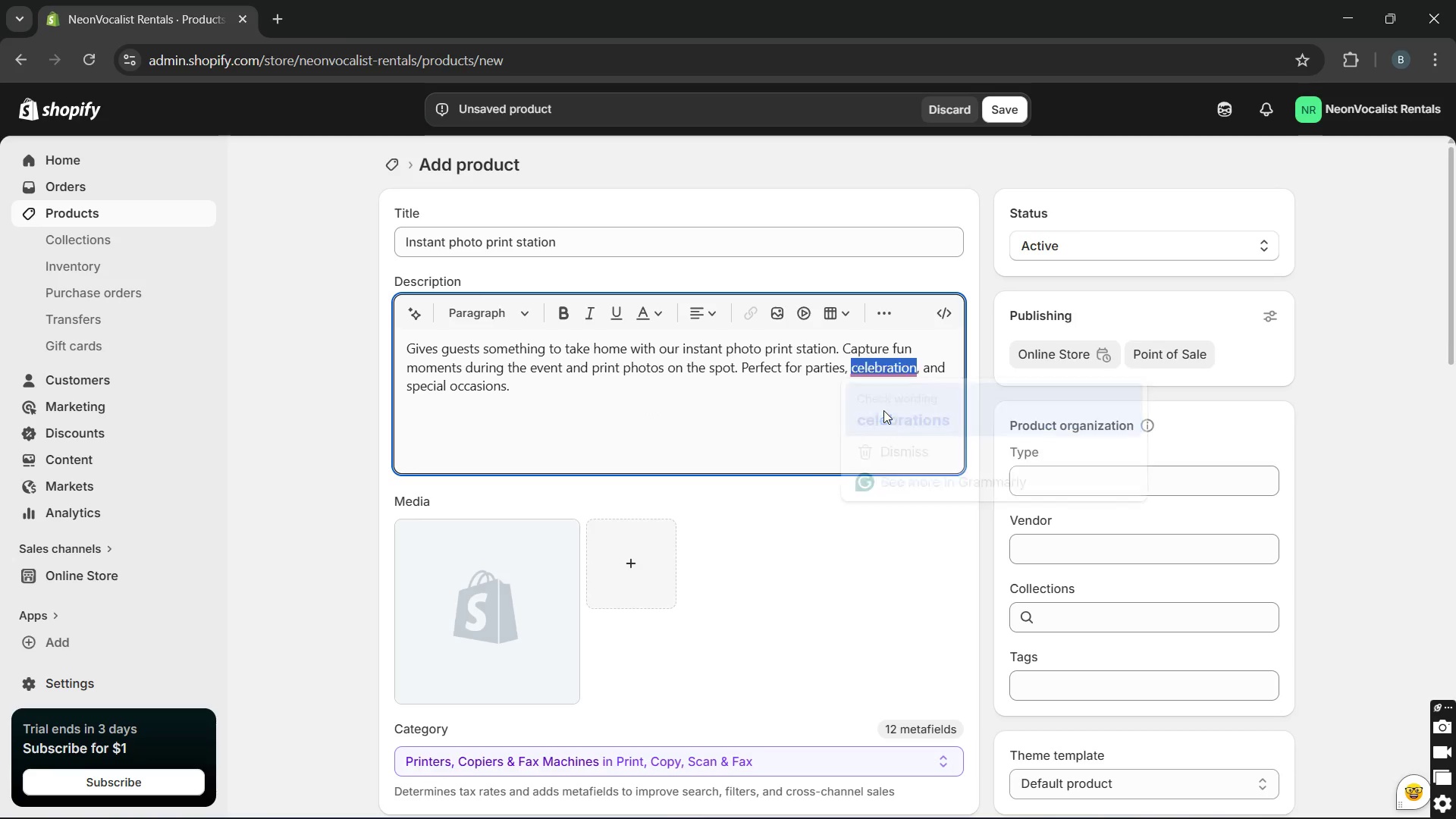 
key(Unknown)
 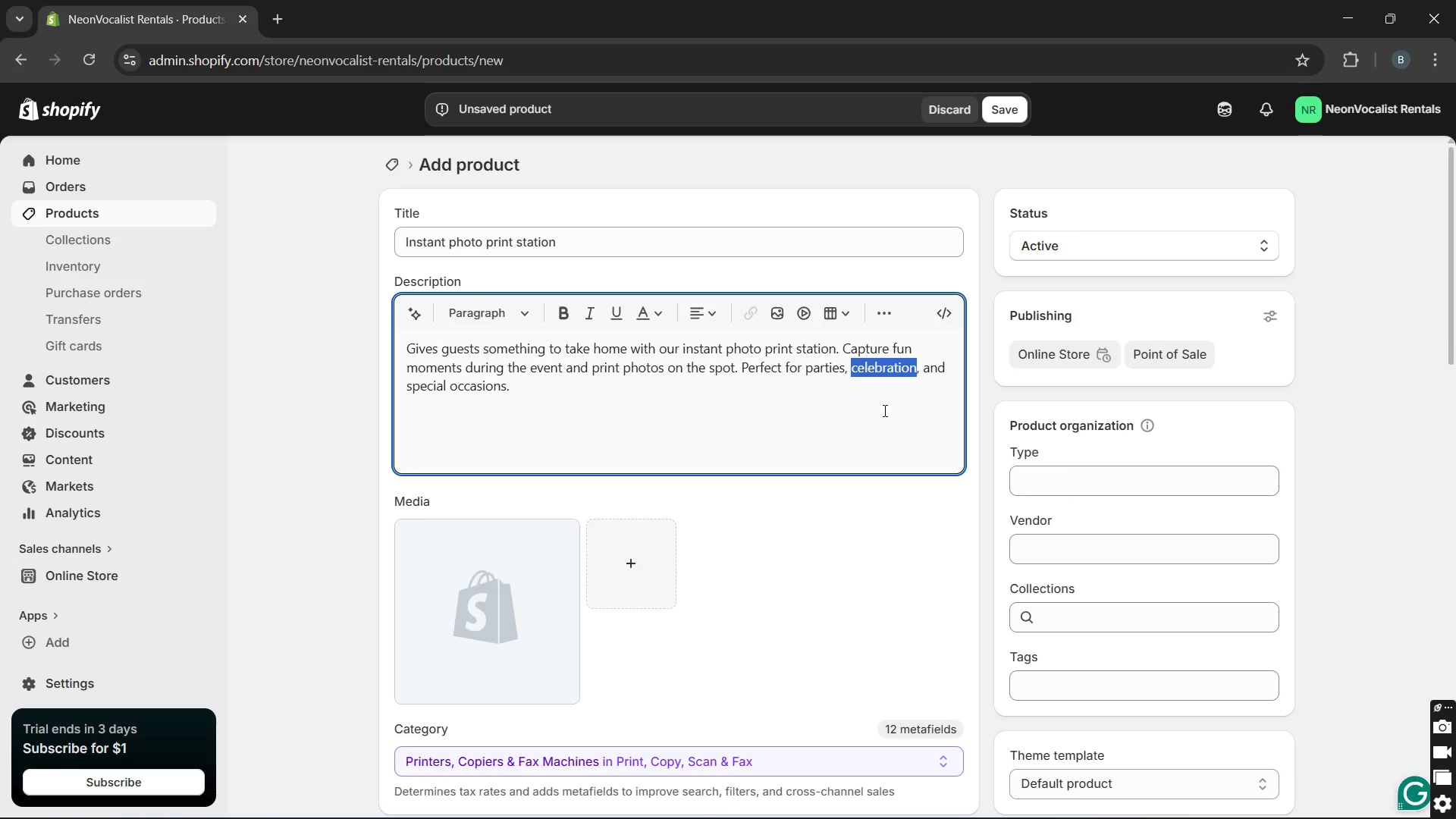 
key(Unknown)
 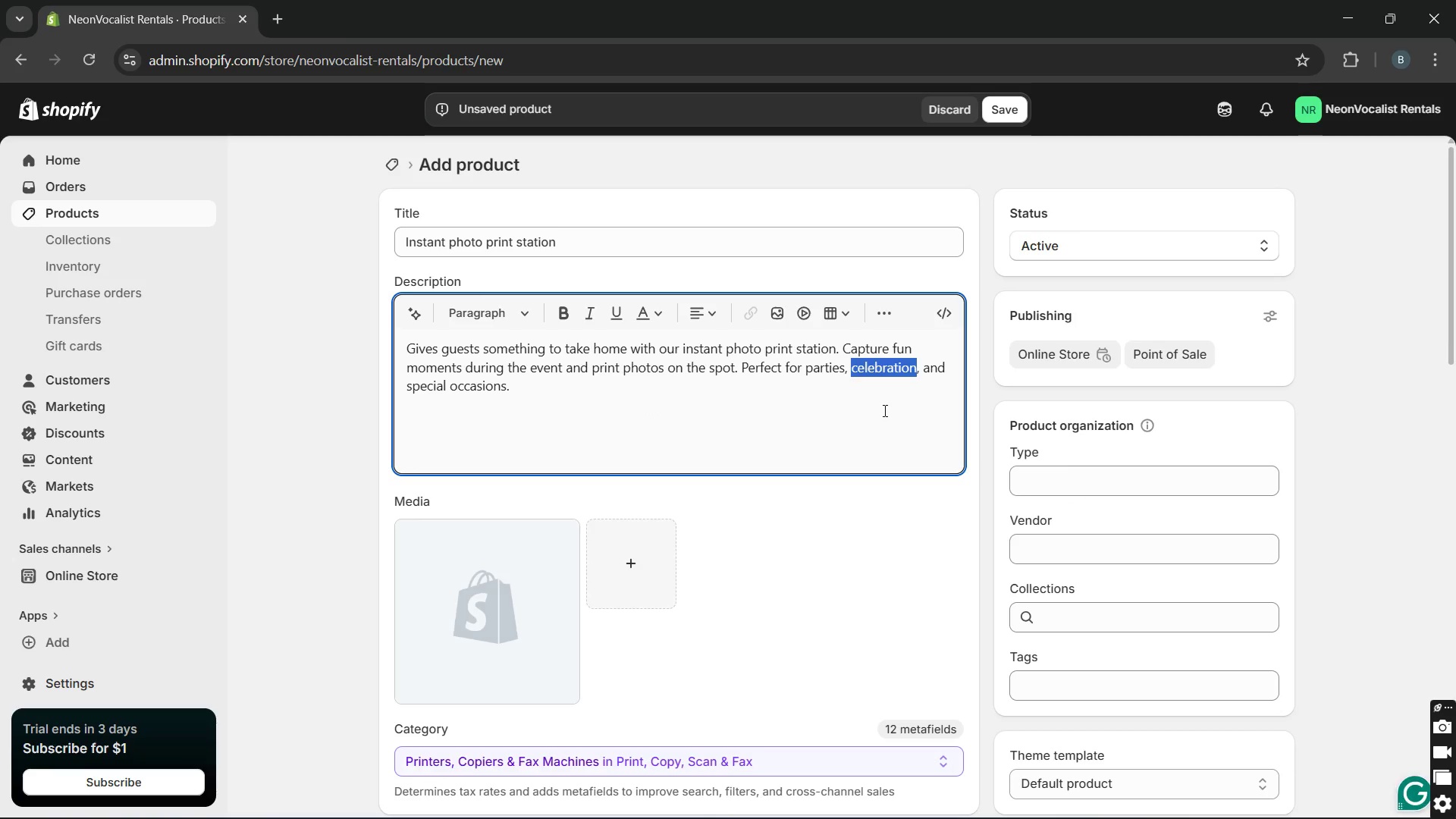 
key(Unknown)
 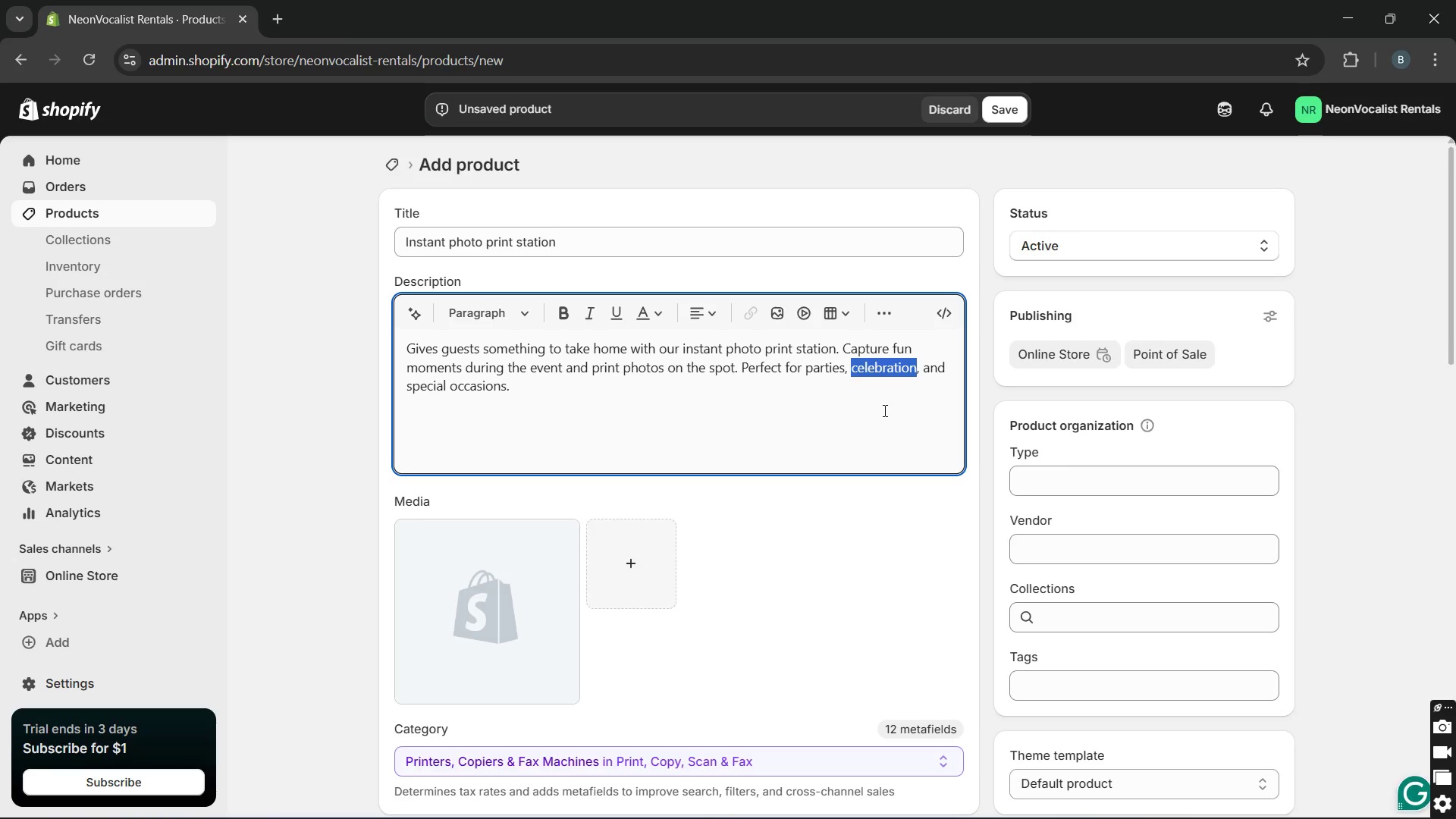 
key(Unknown)
 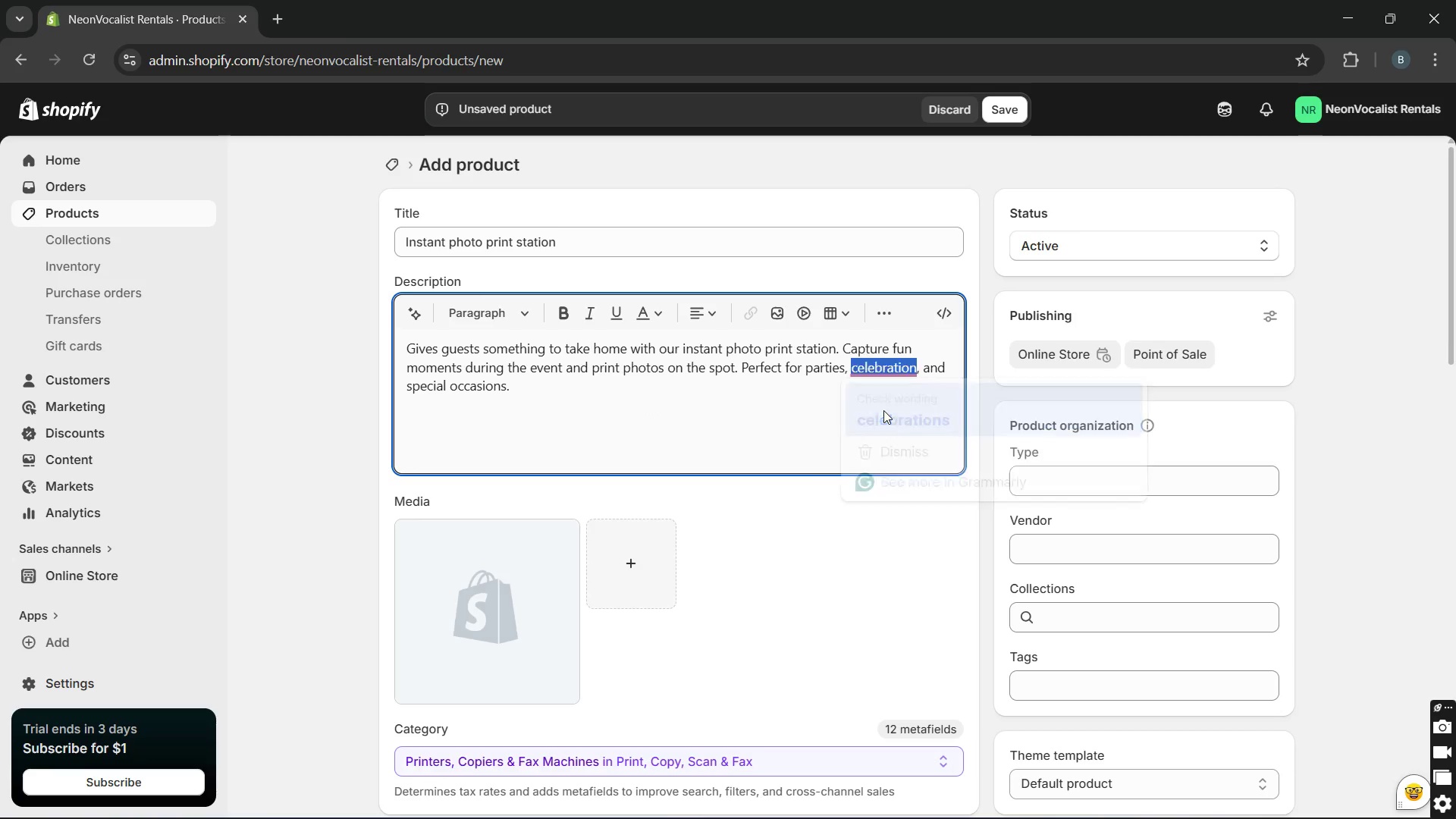 
key(Unknown)
 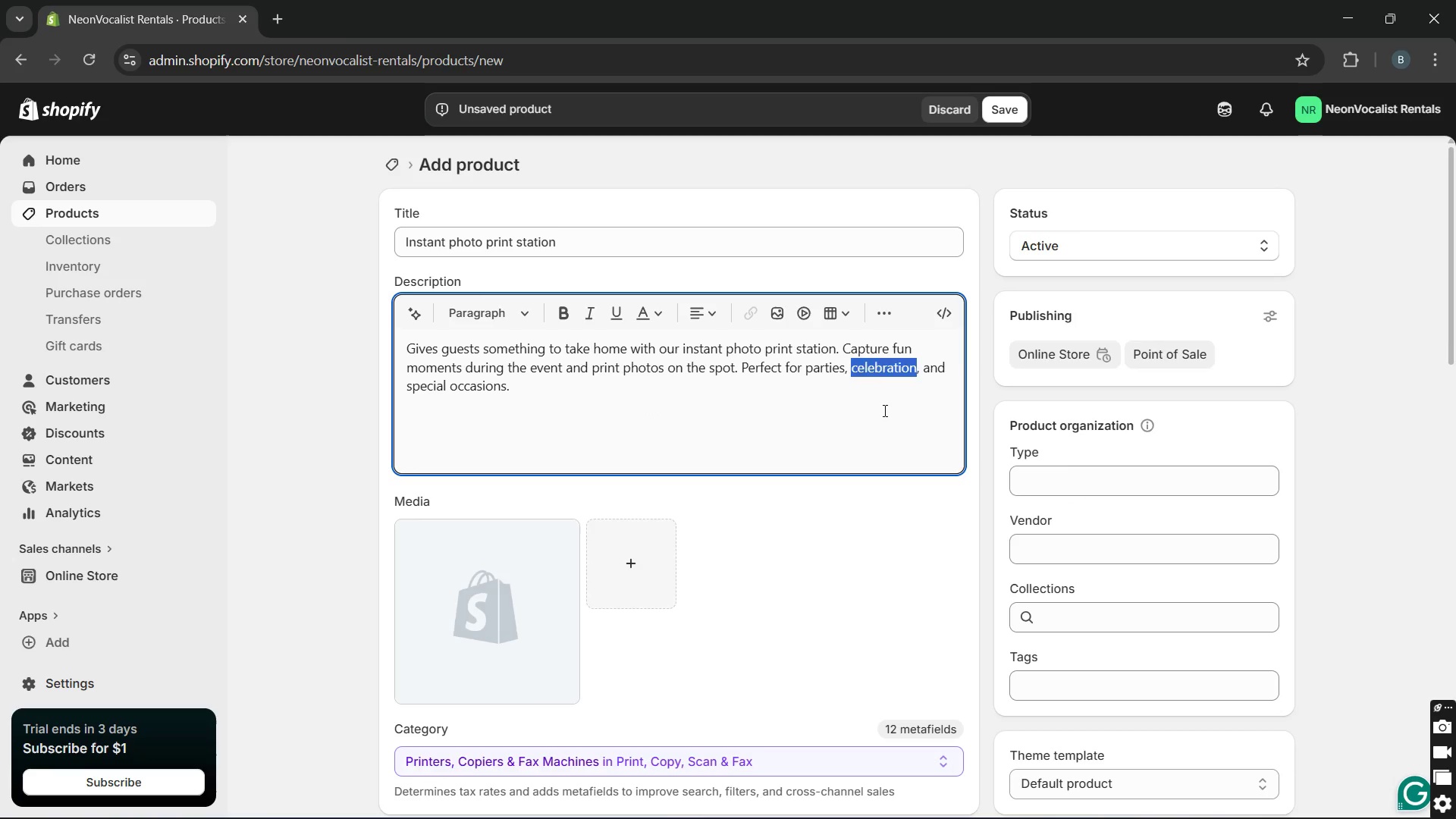 
key(Unknown)
 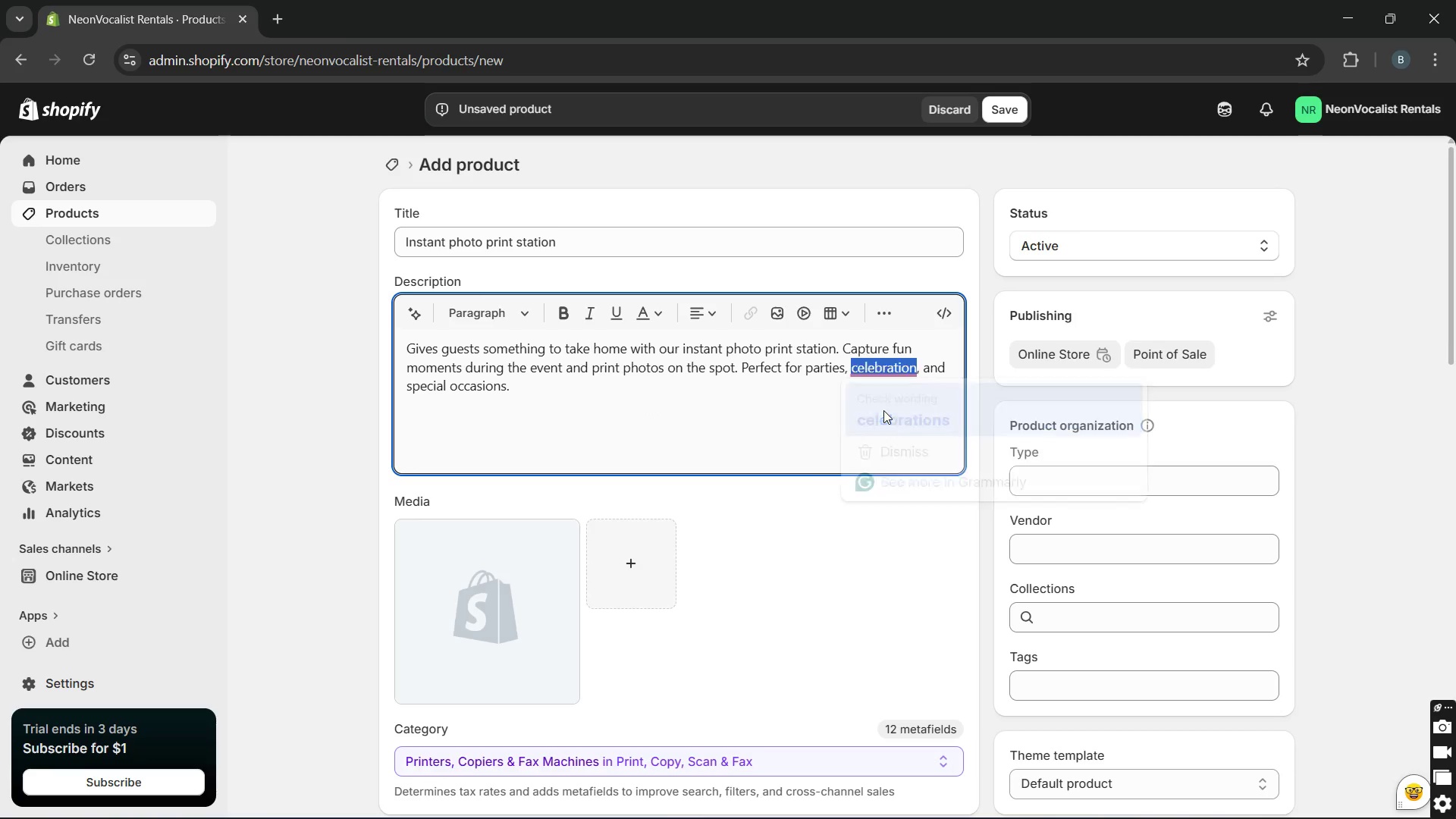 
key(Unknown)
 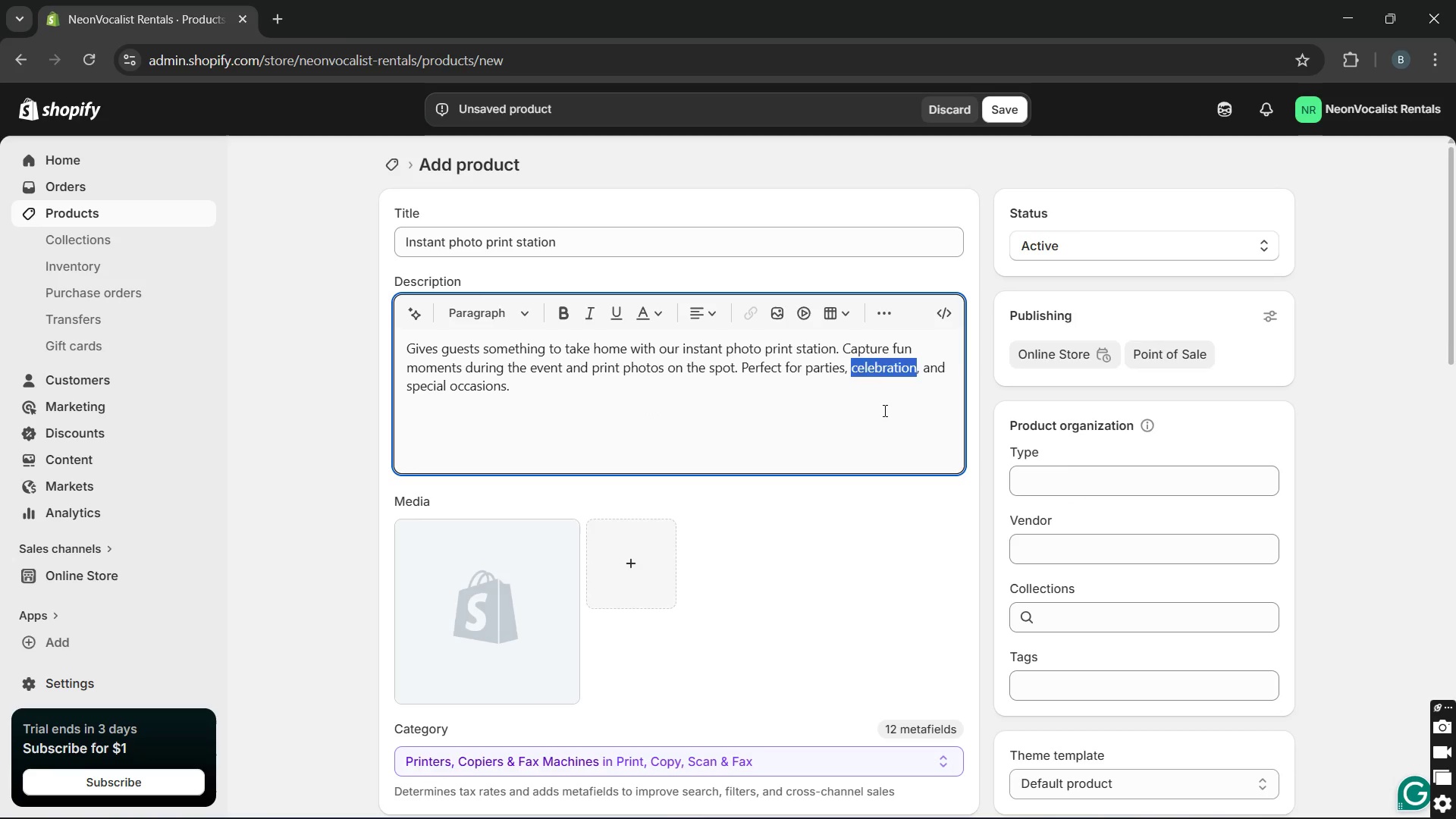 
key(Unknown)
 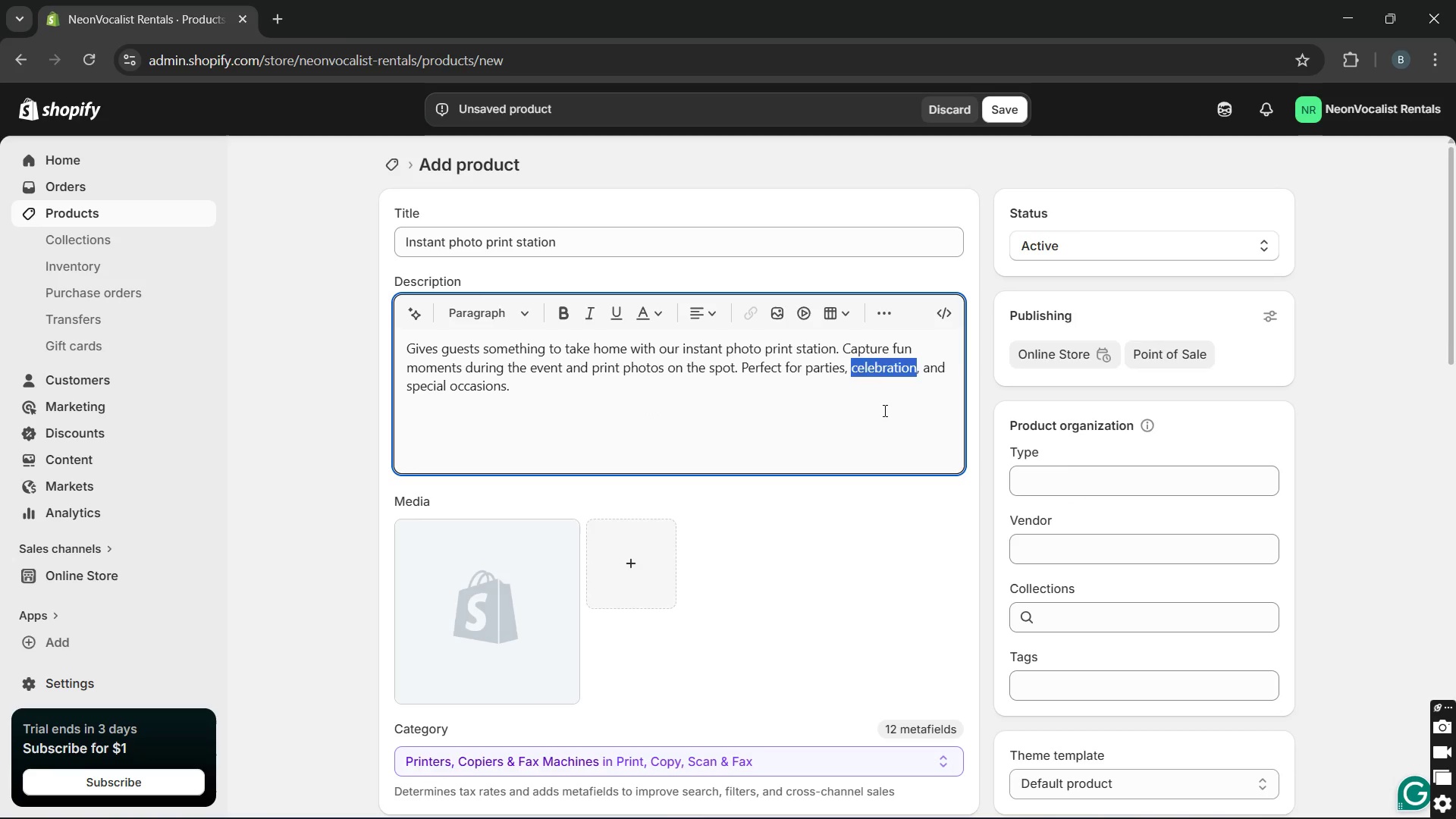 
key(Unknown)
 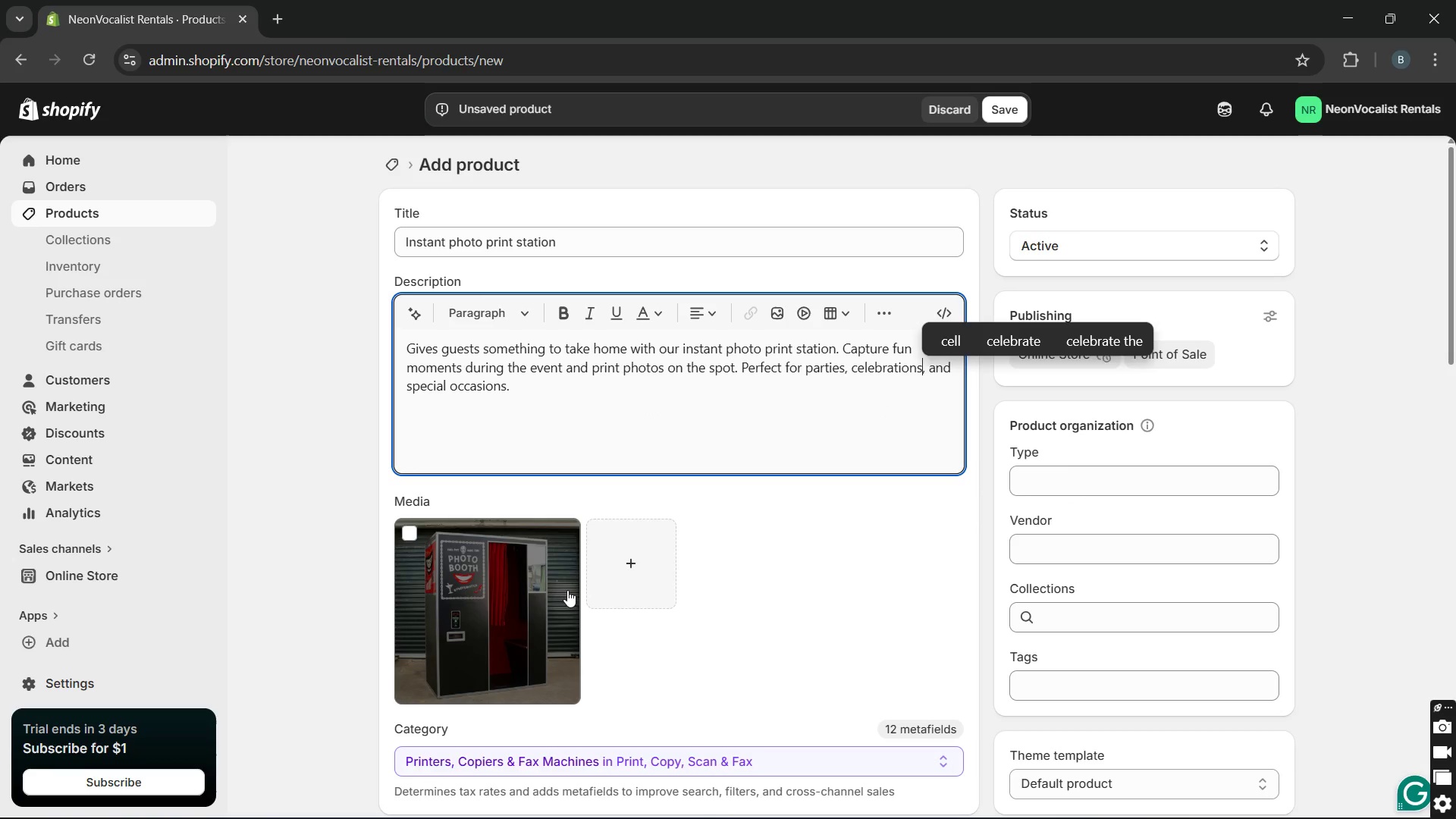 
left_click([520, 601])
 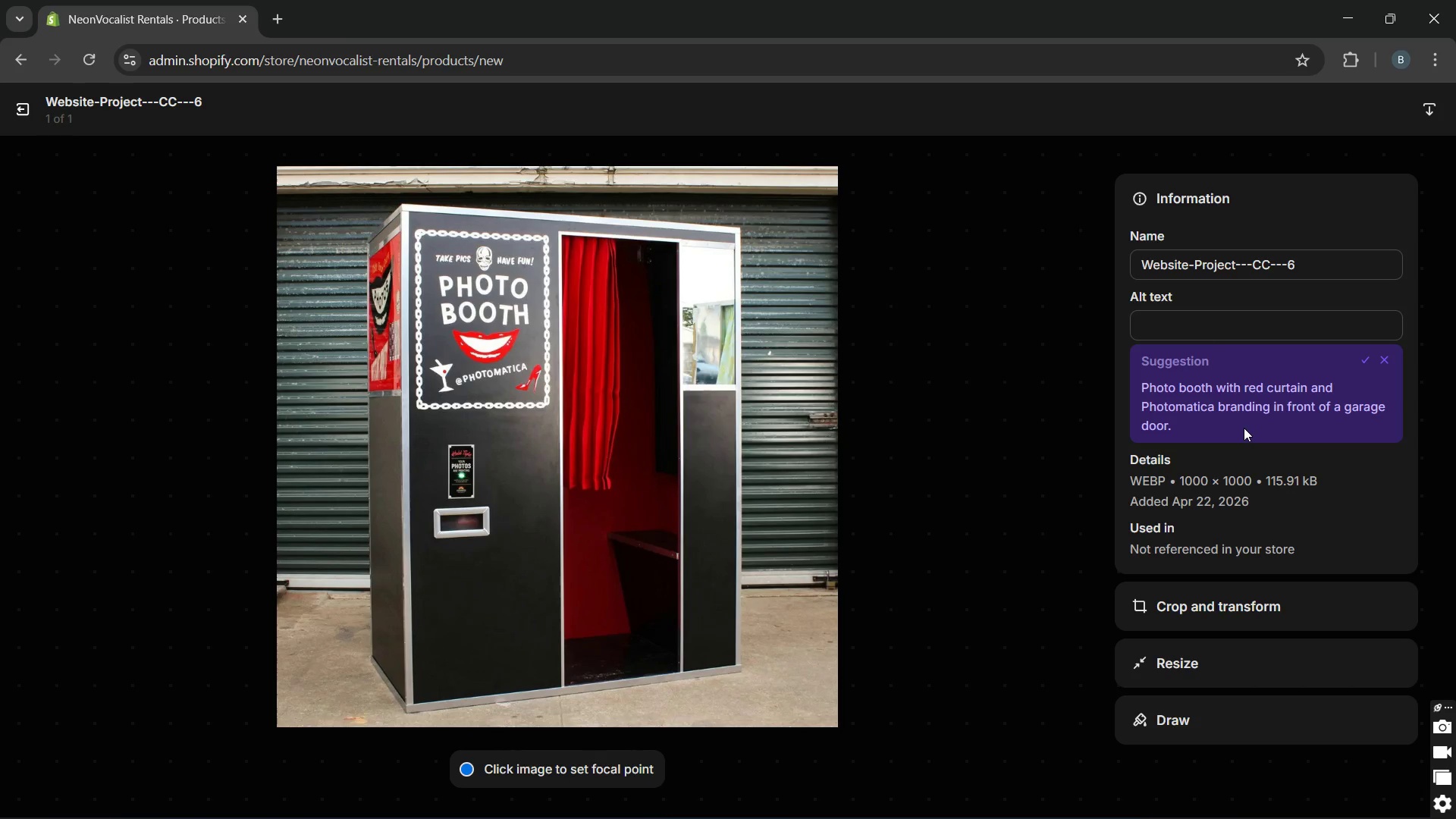 
wait(13.47)
 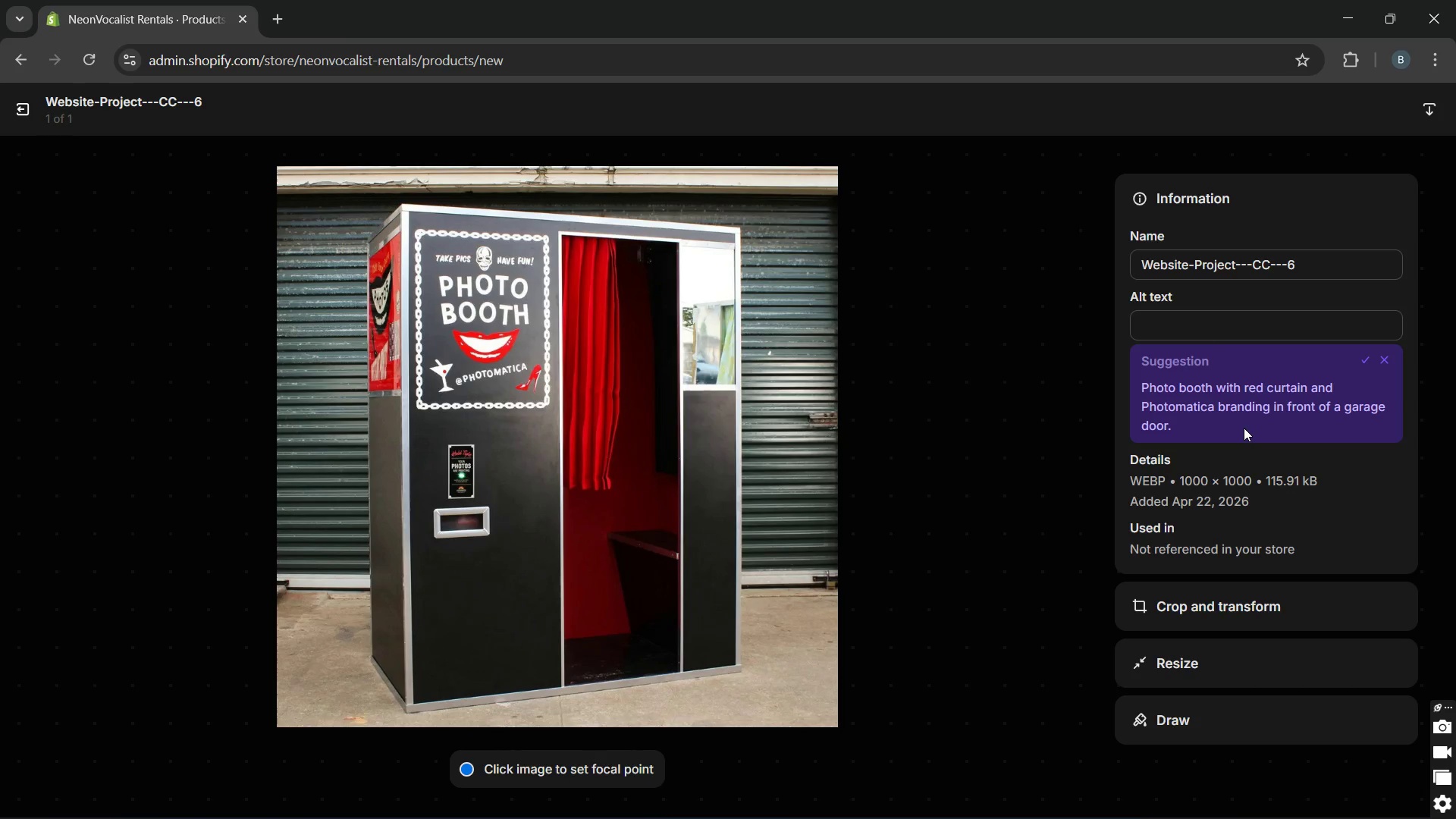 
left_click([1365, 359])
 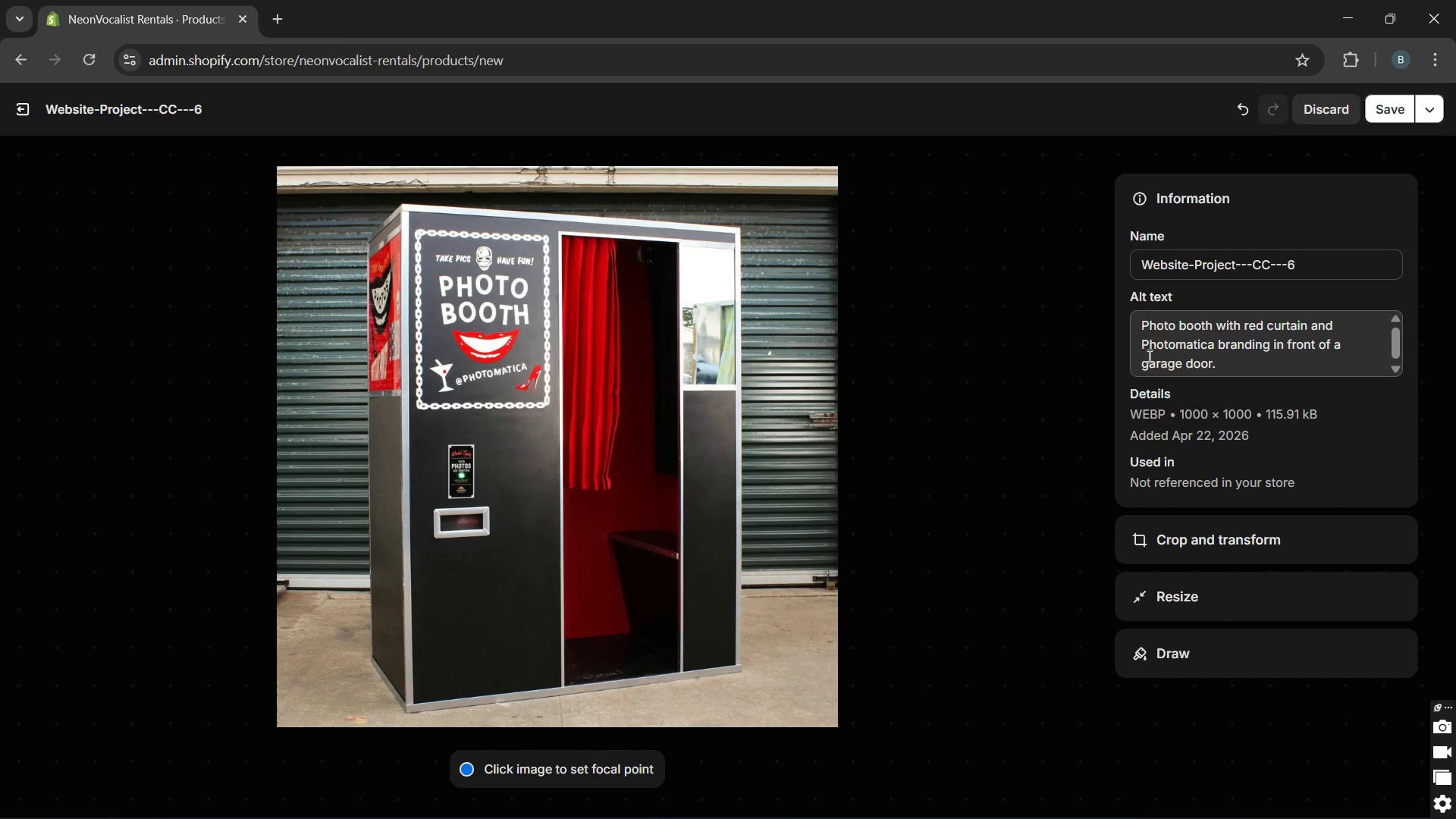 
left_click_drag(start_coordinate=[1142, 344], to_coordinate=[1301, 390])
 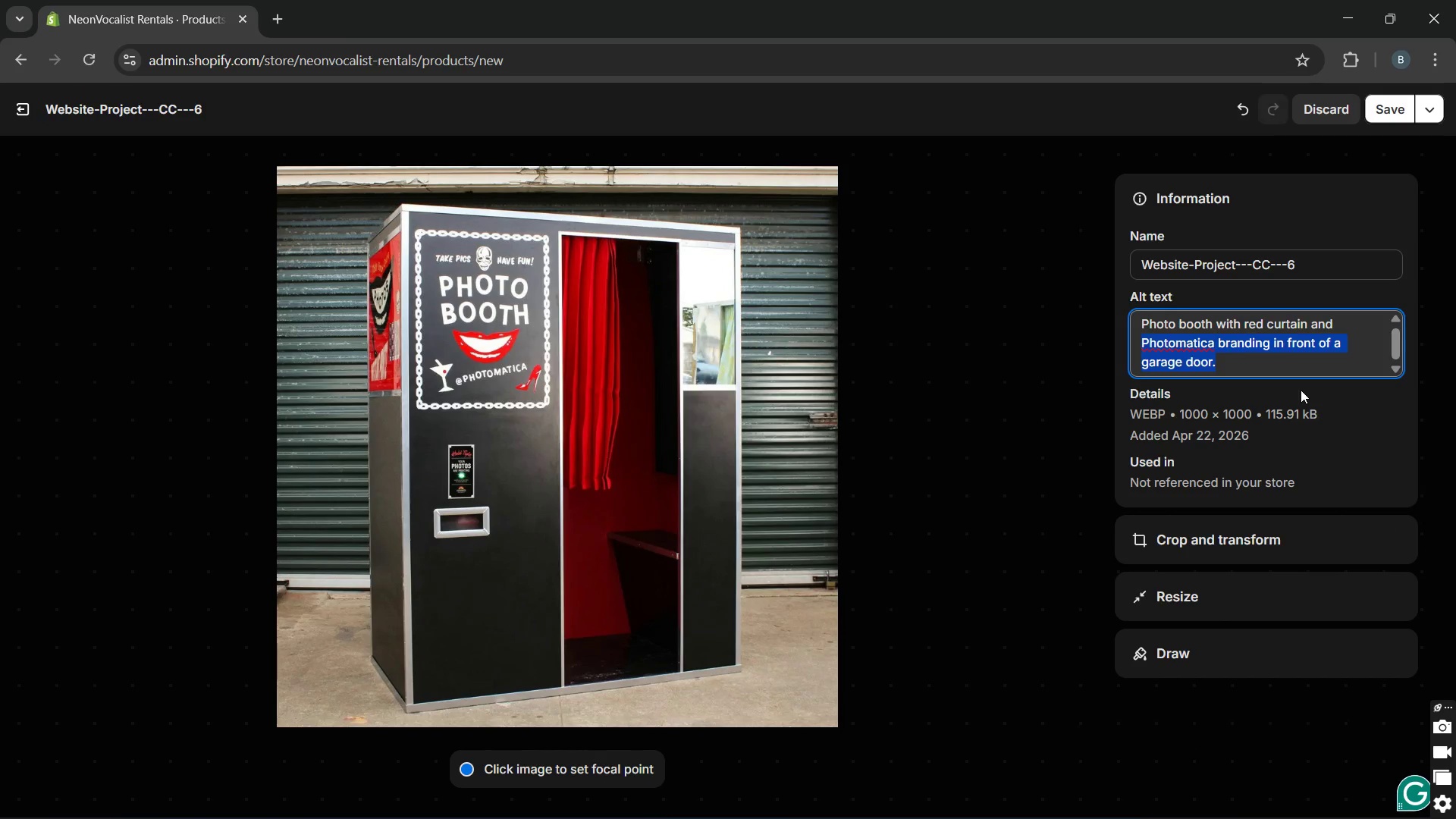 
key(Backspace)
 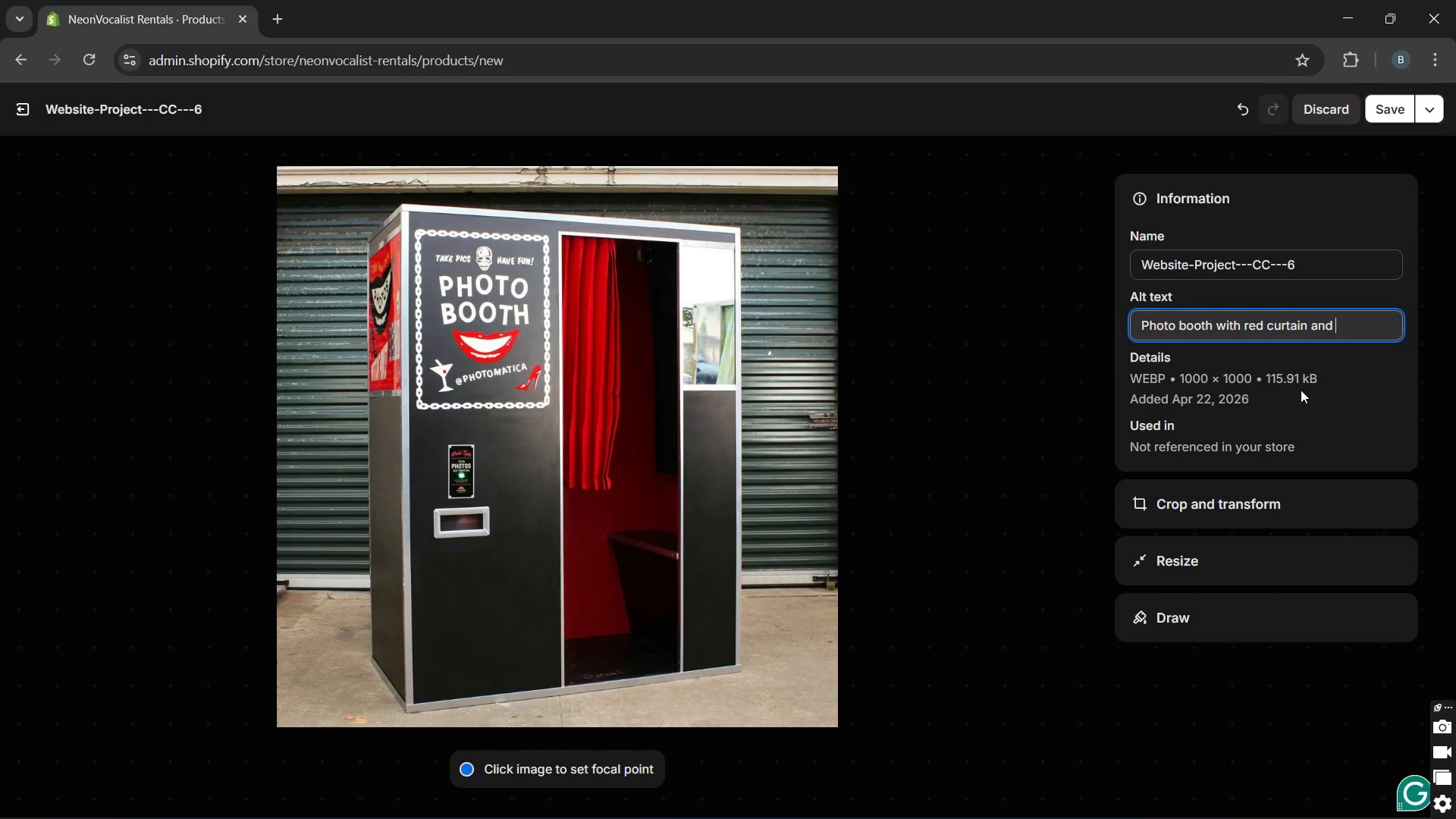 
key(Backspace)
 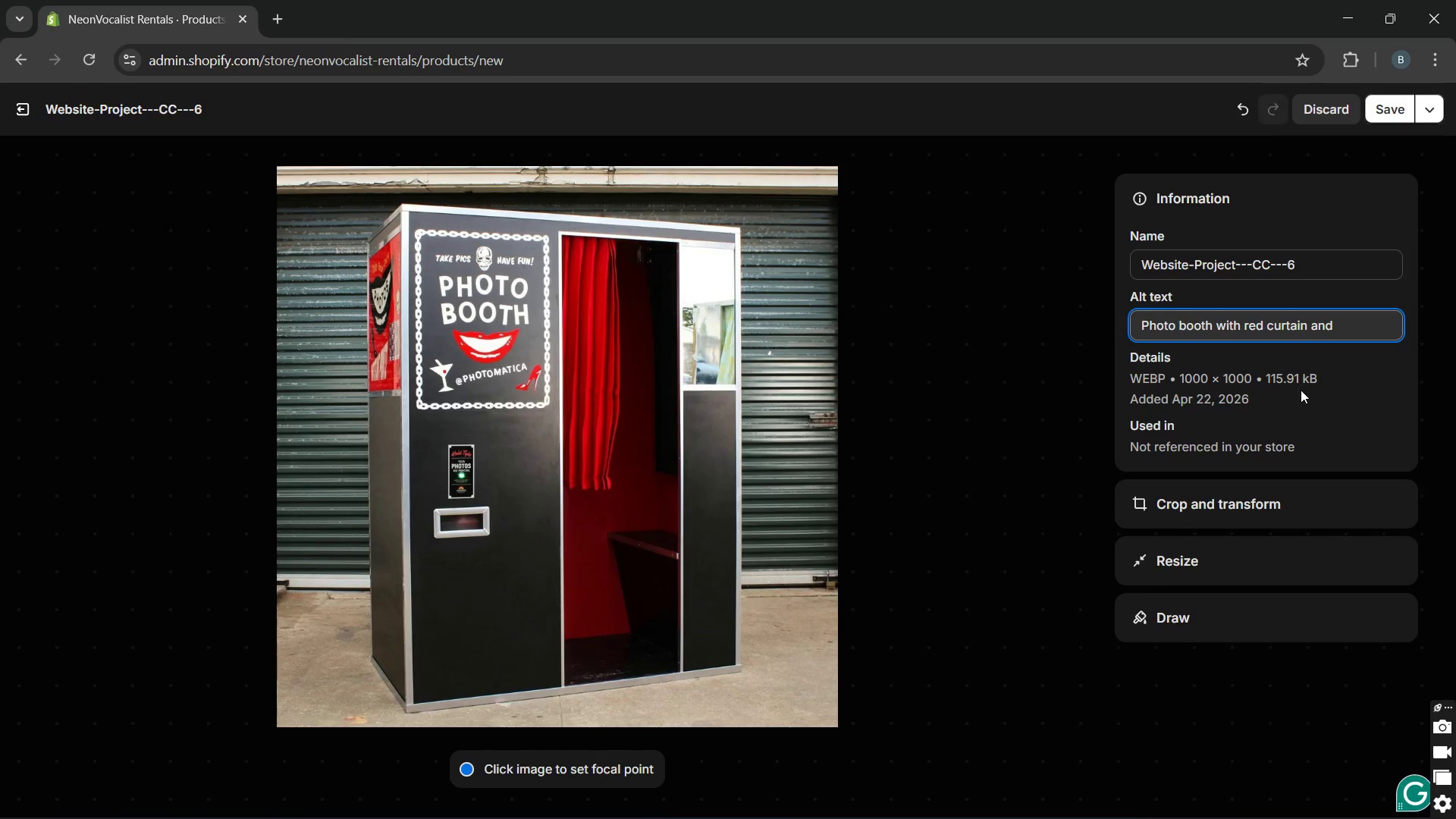 
key(Backspace)
 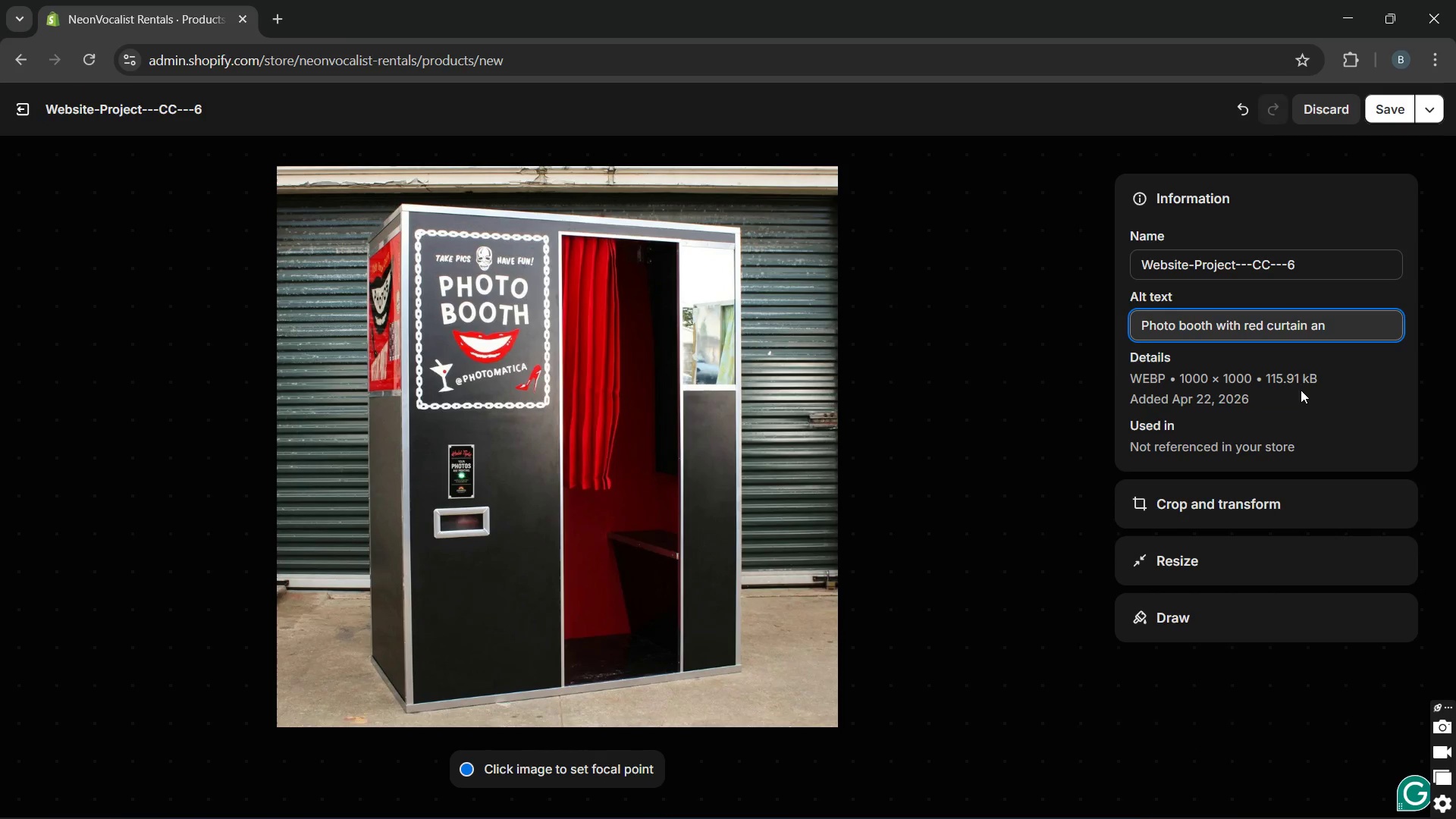 
key(Backspace)
 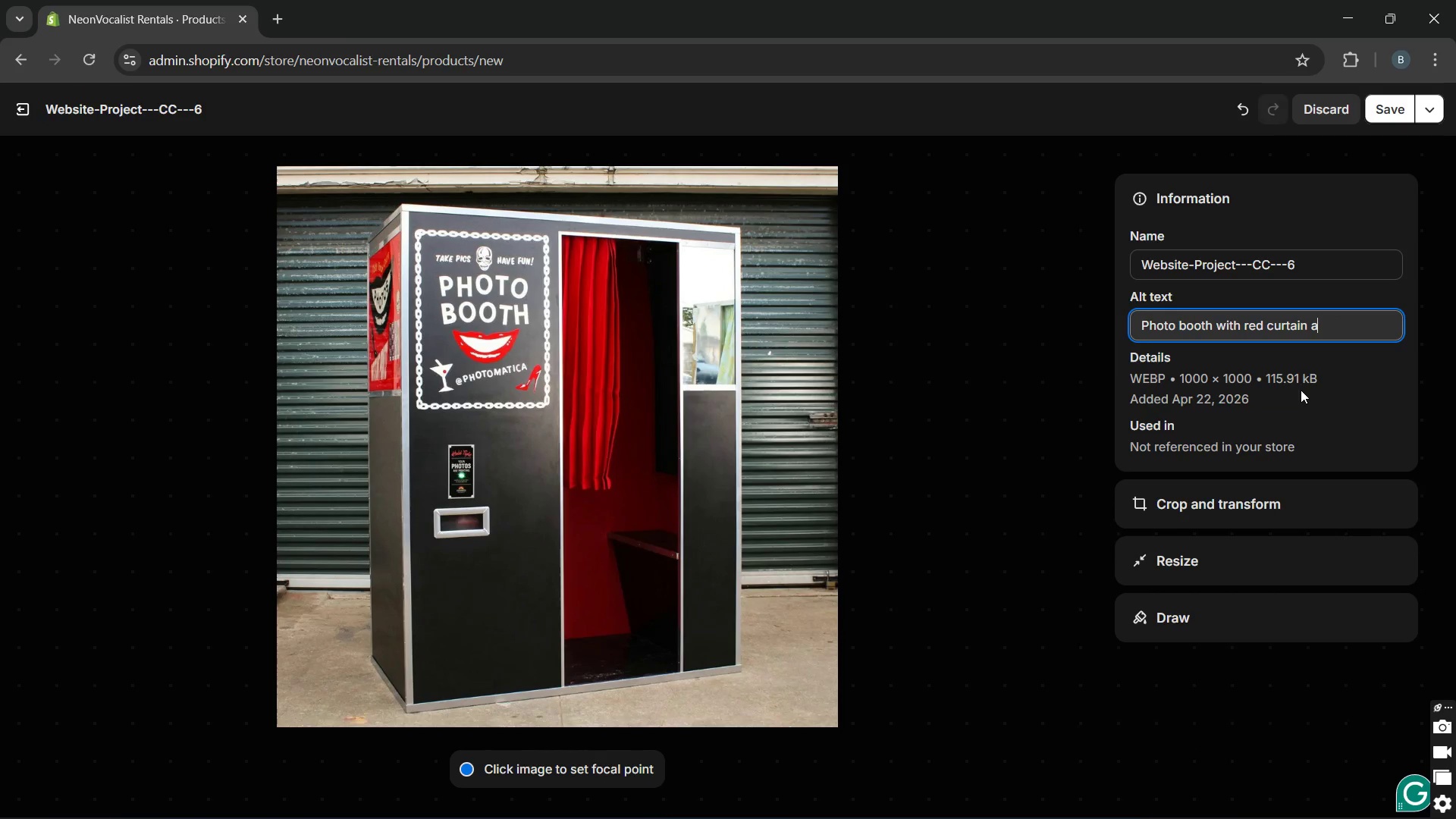 
key(Backspace)
 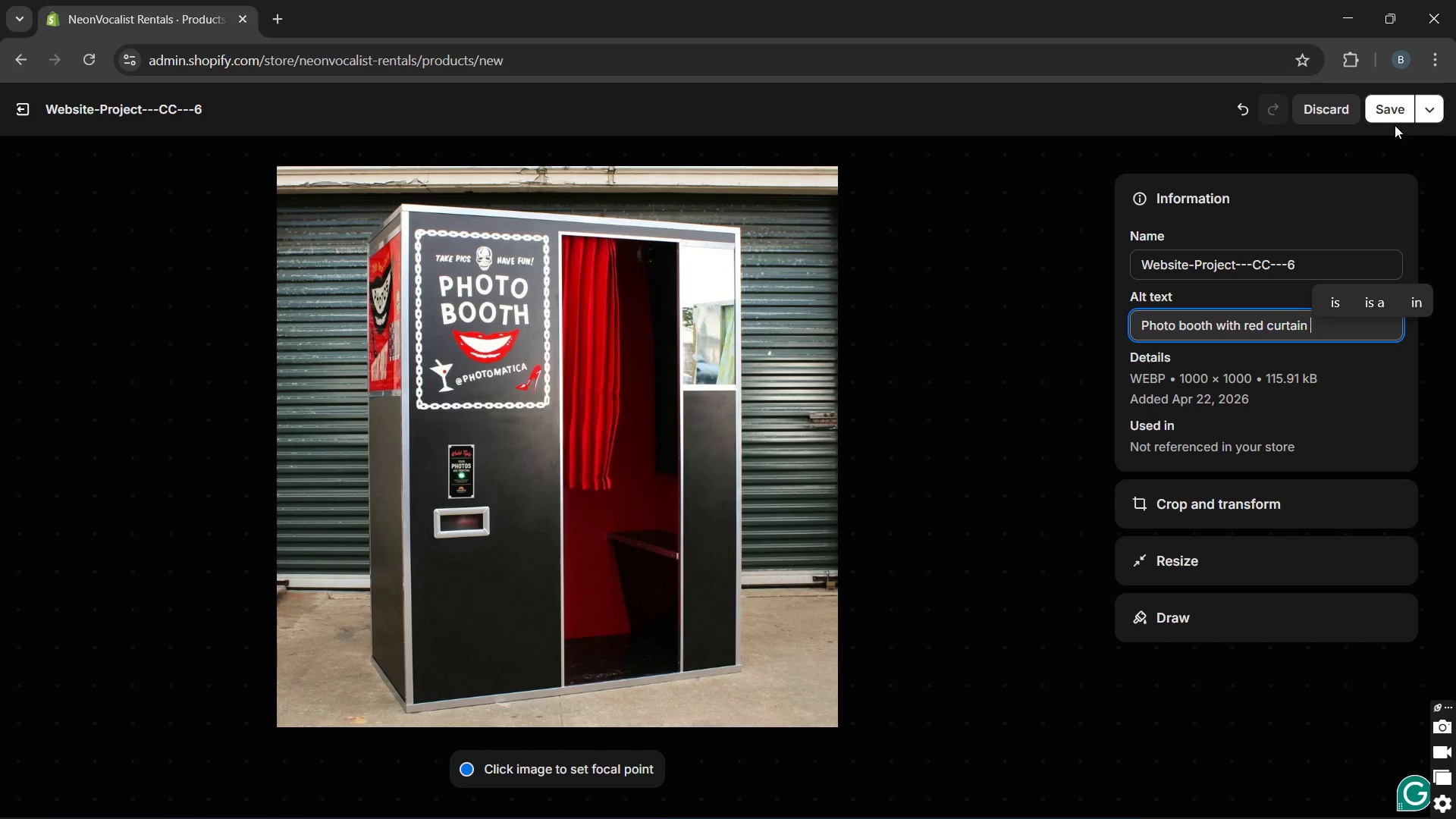 
left_click([1392, 109])
 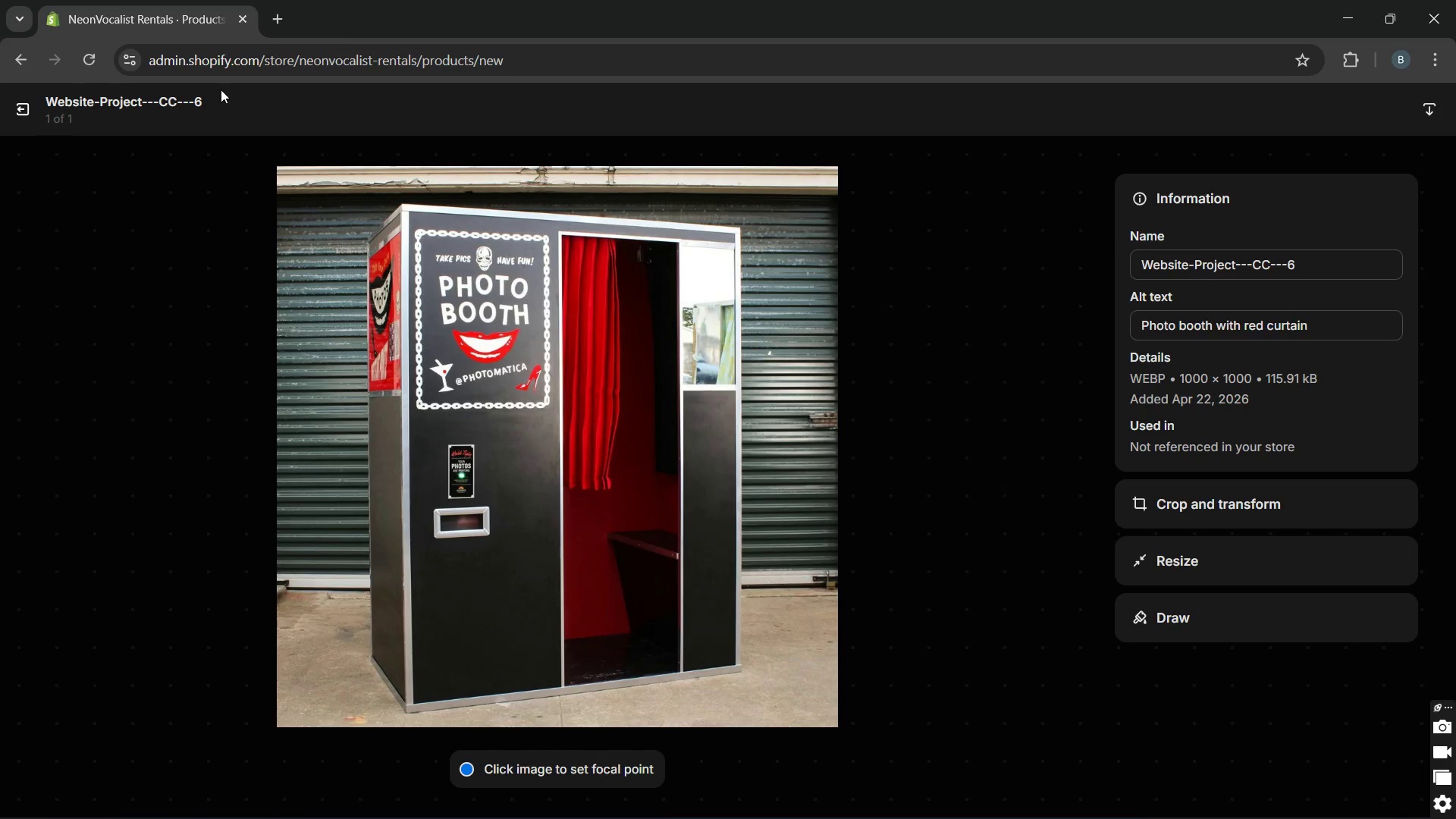 
wait(5.17)
 